 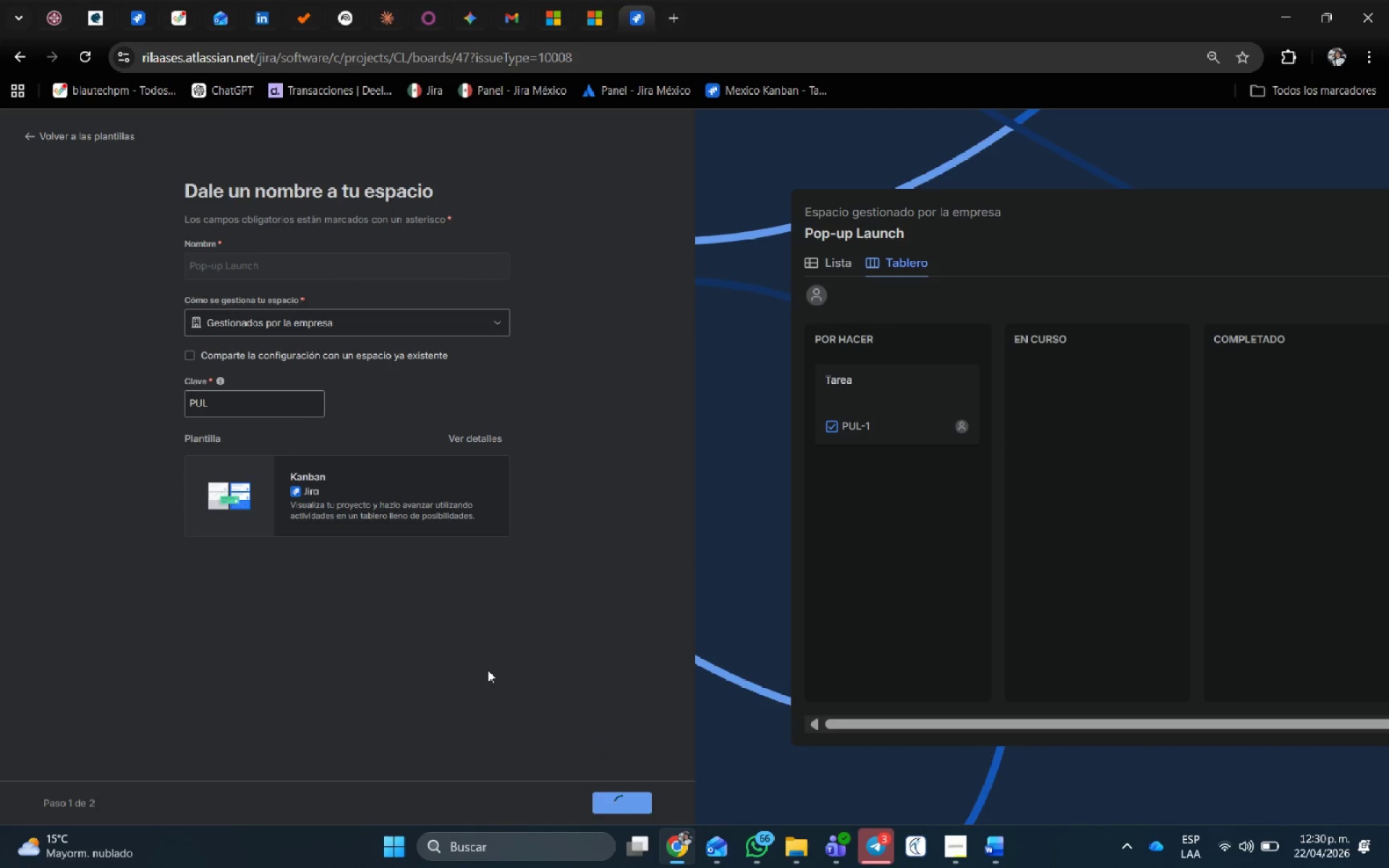 
left_click([310, 726])
 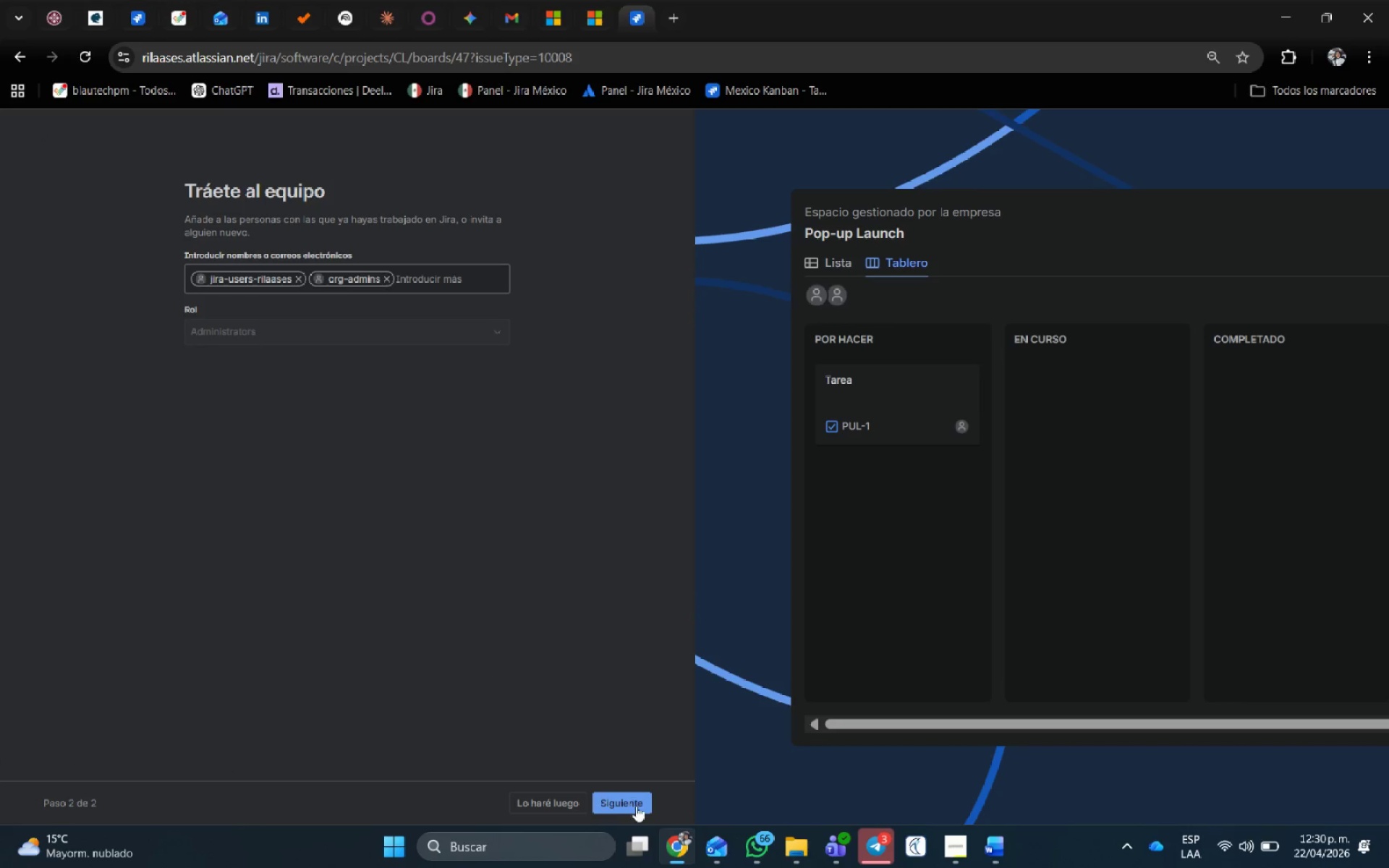 
left_click([637, 807])
 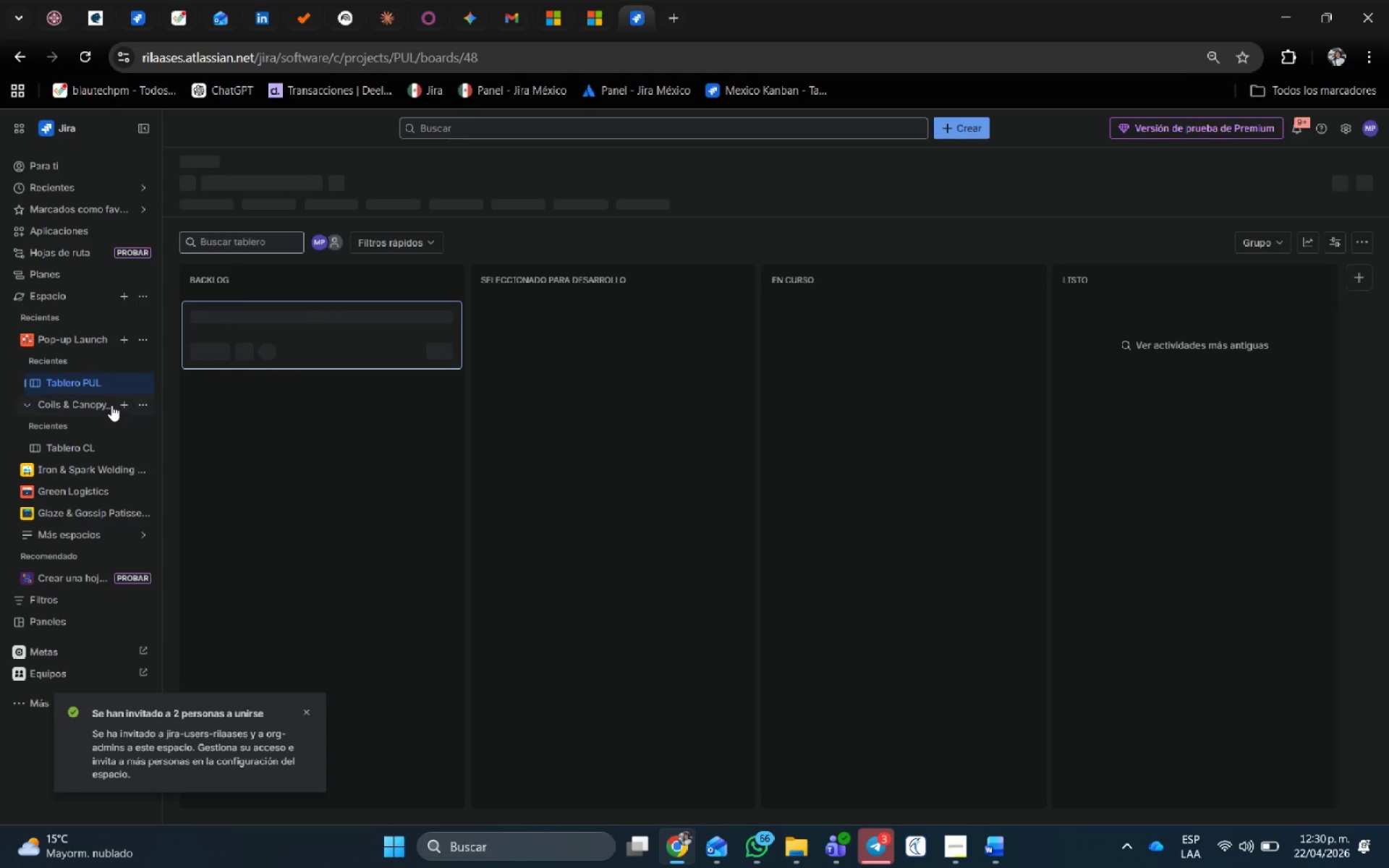 
left_click([144, 336])
 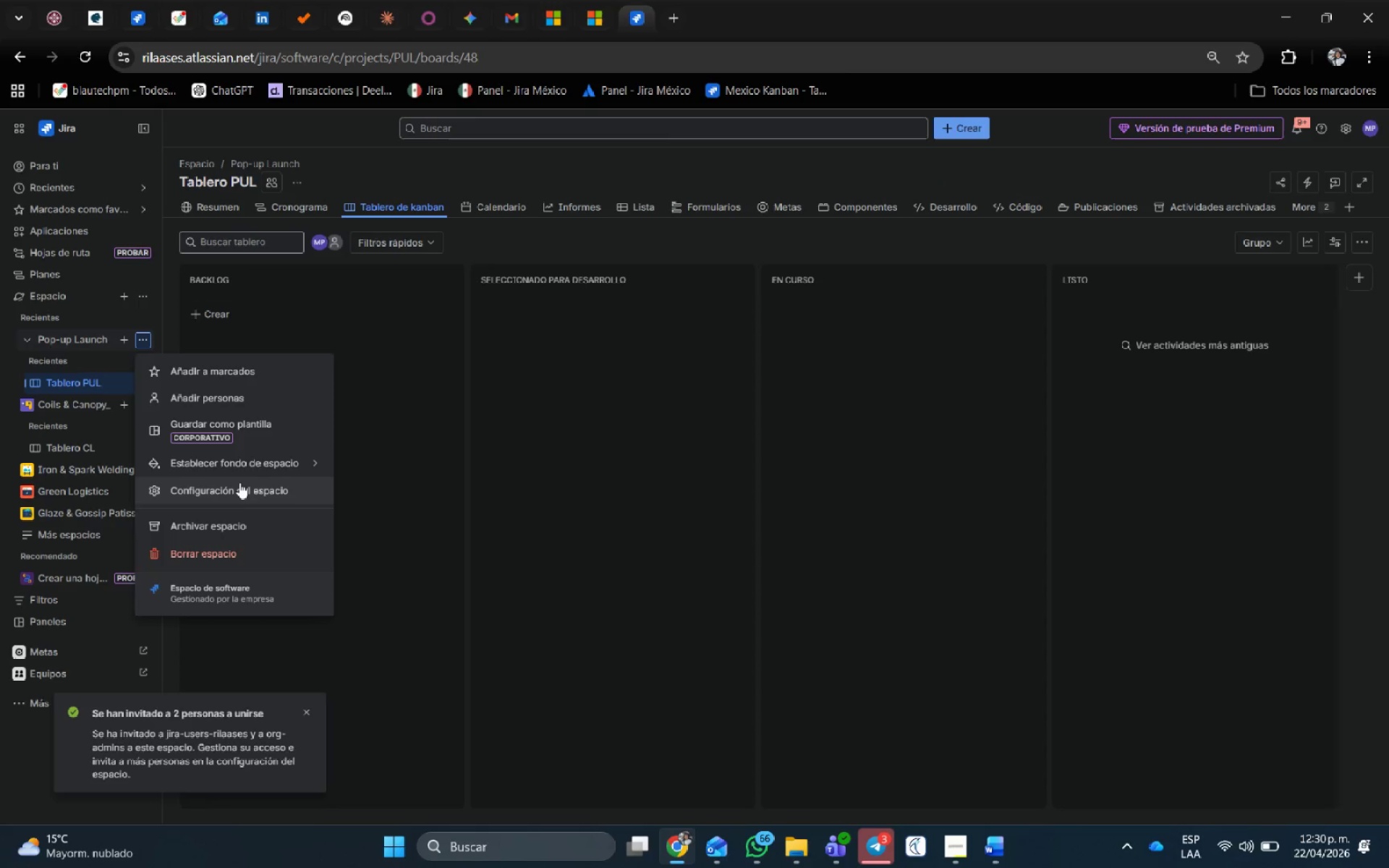 
left_click([239, 485])
 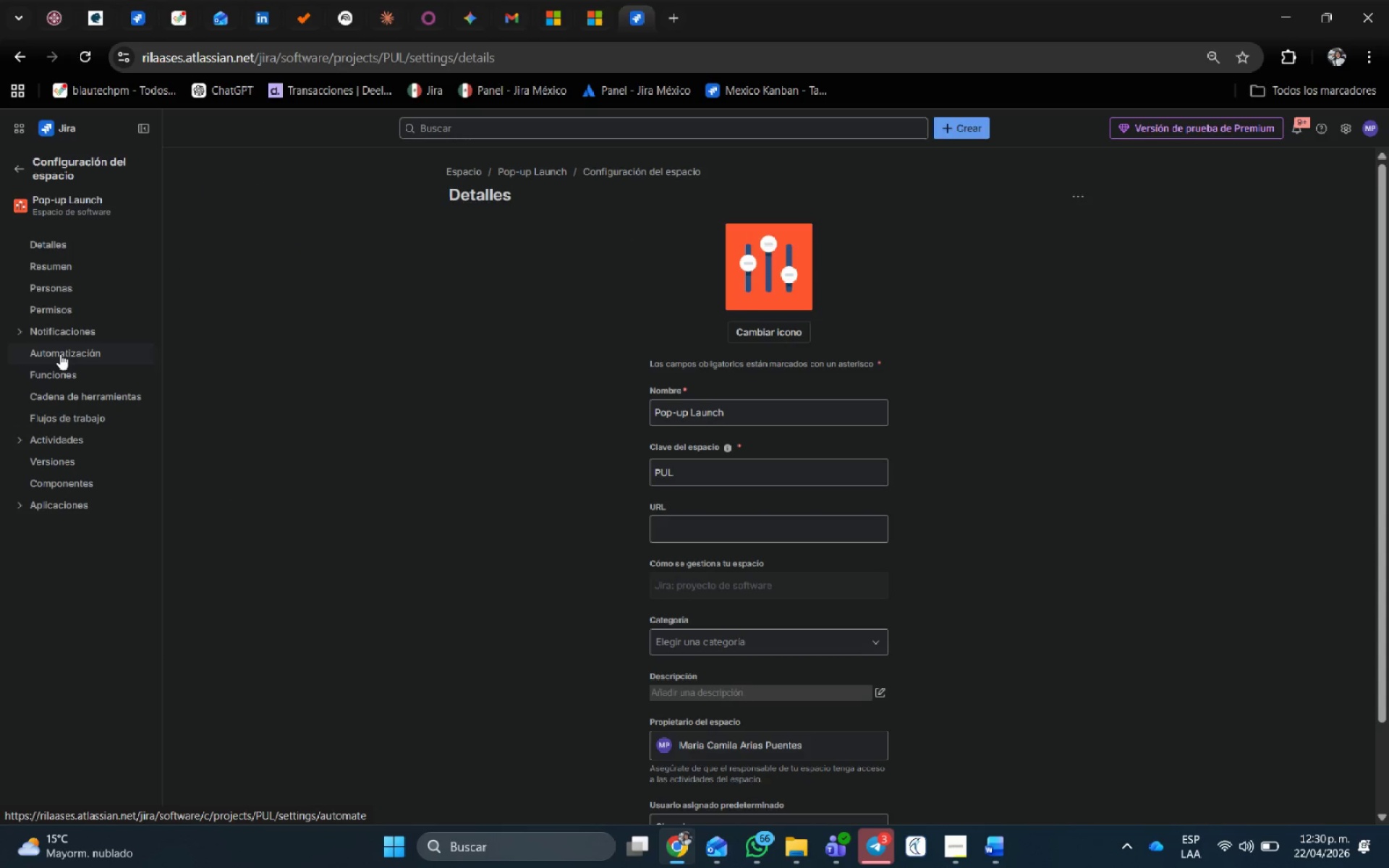 
left_click([69, 417])
 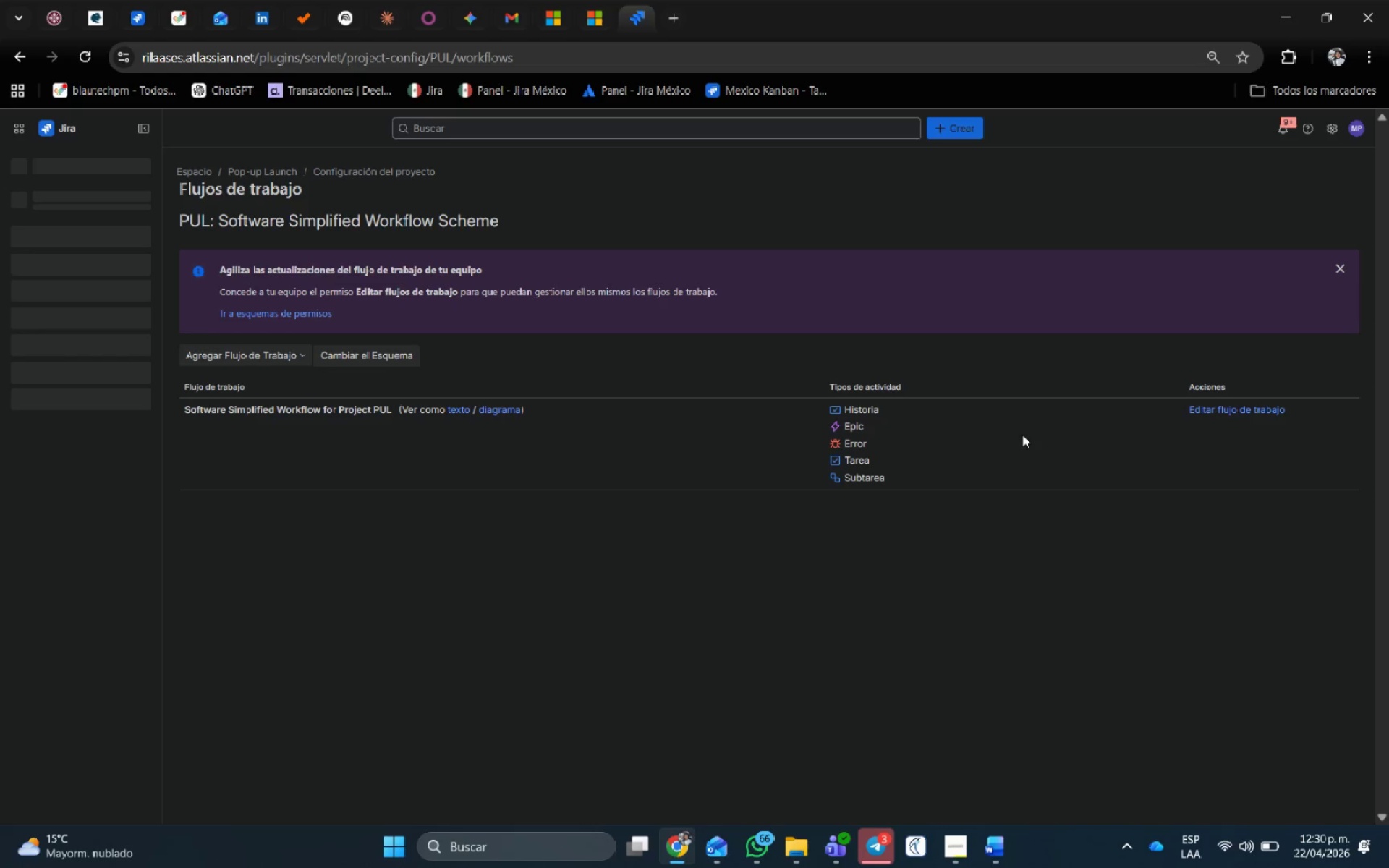 
left_click([1223, 413])
 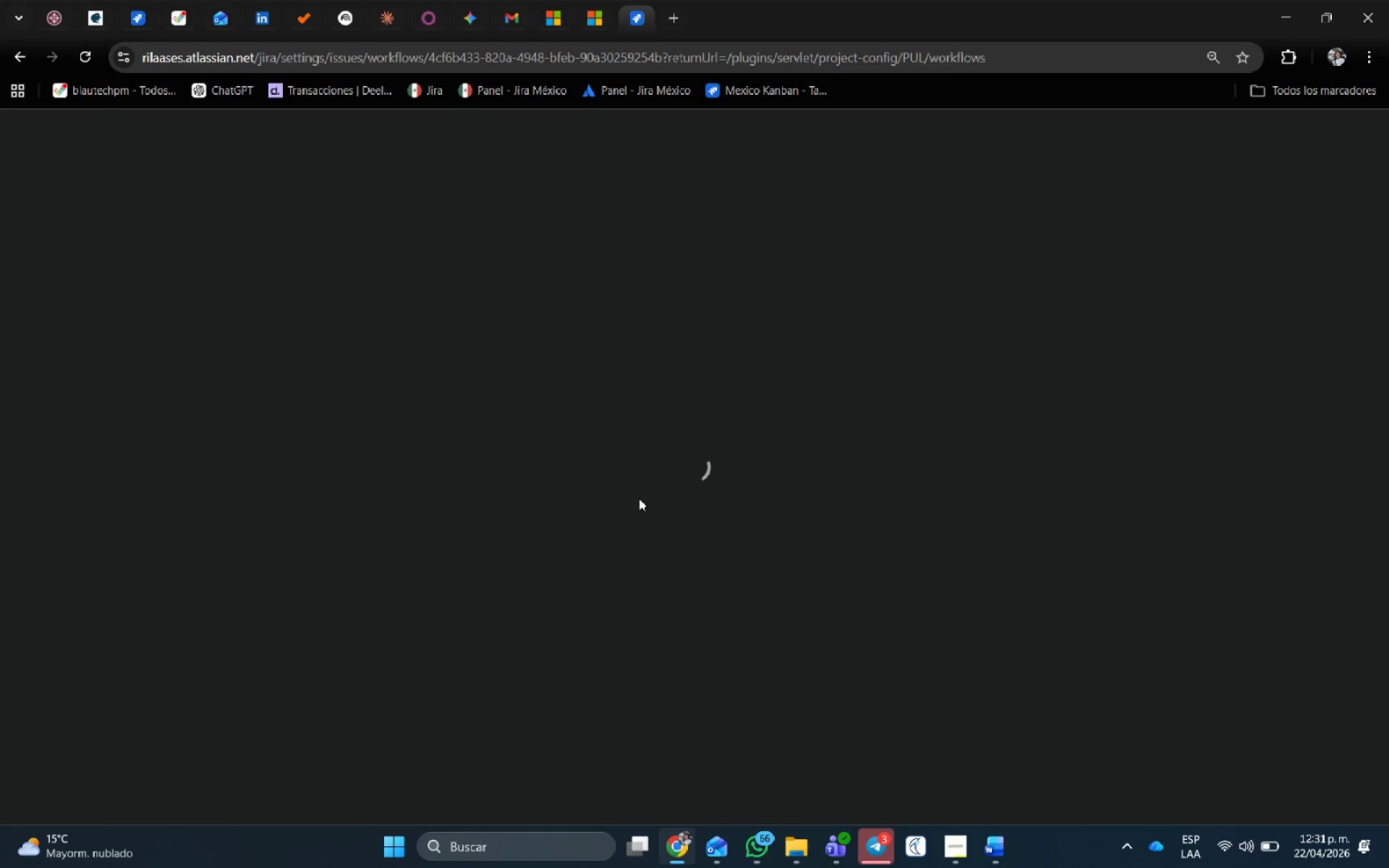 
mouse_move([632, 446])
 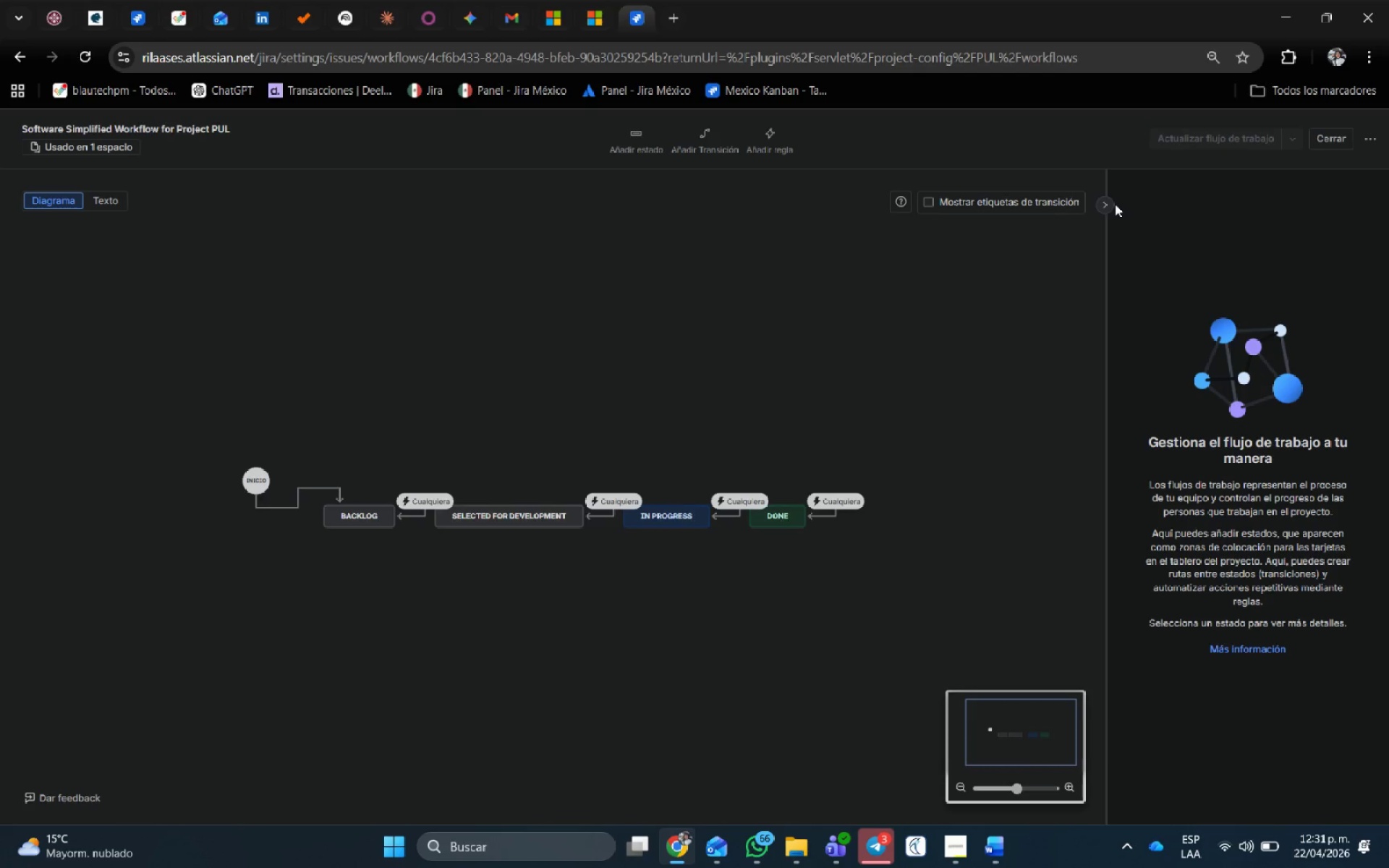 
left_click([1113, 202])
 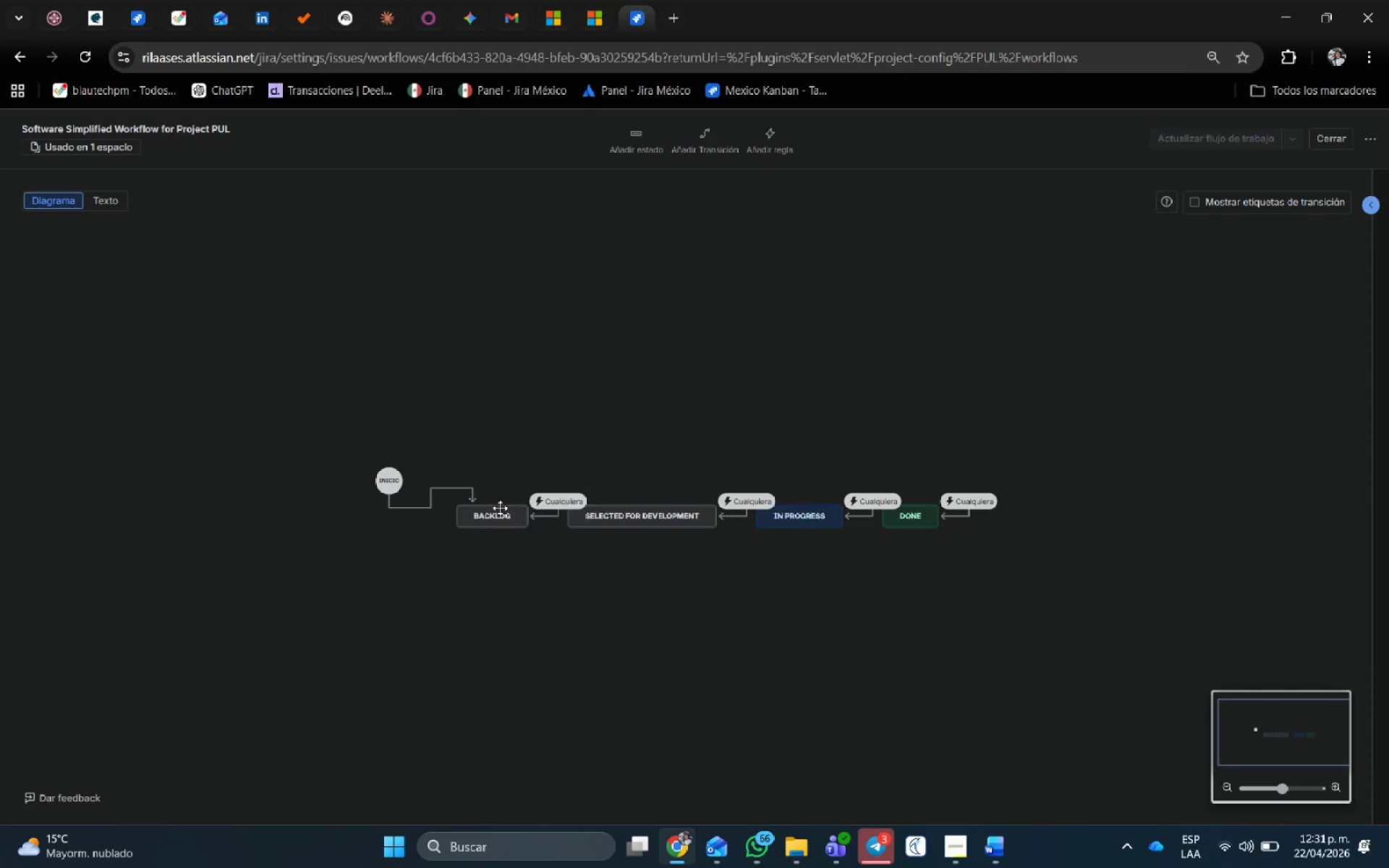 
left_click([490, 518])
 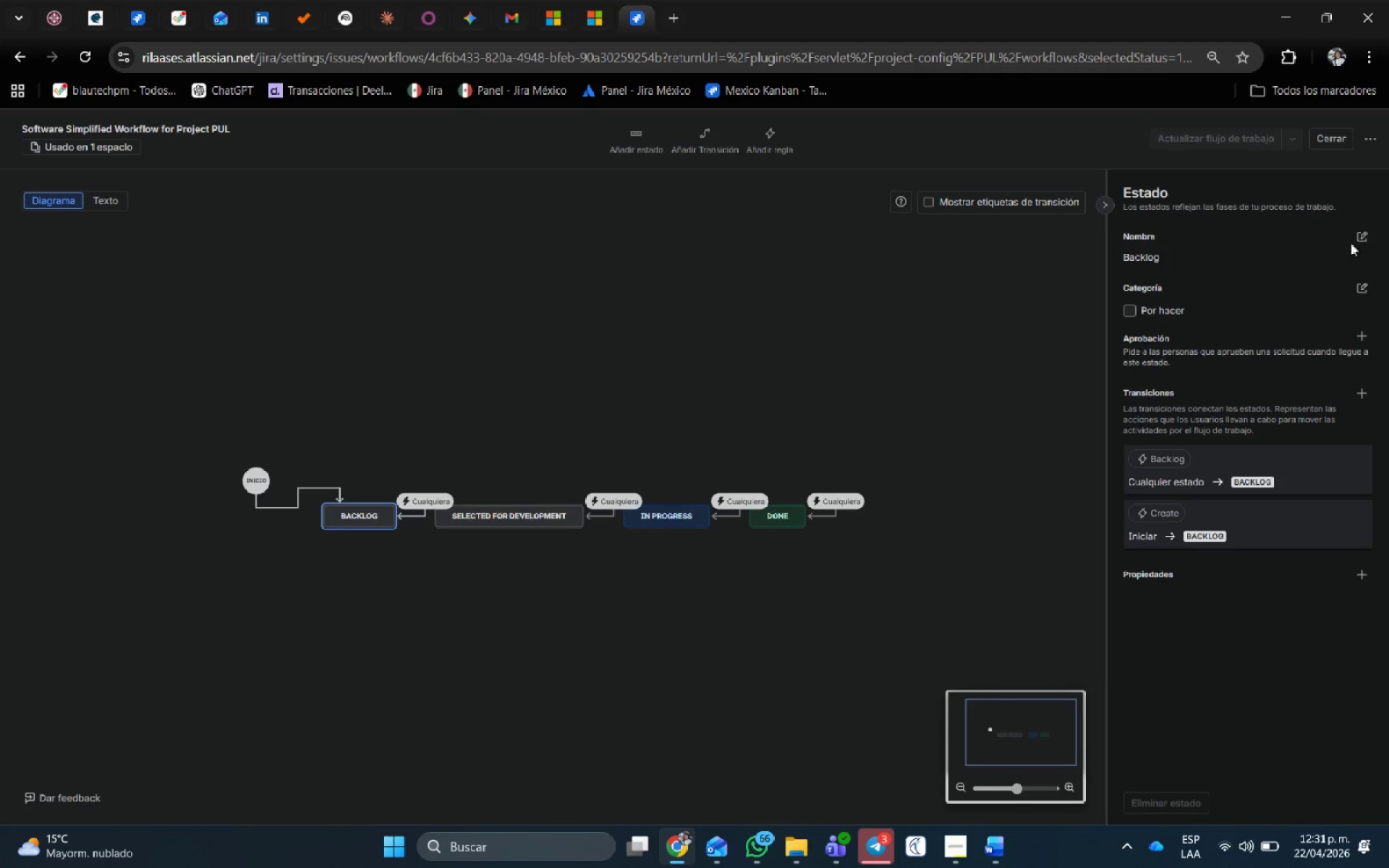 
left_click([1364, 238])
 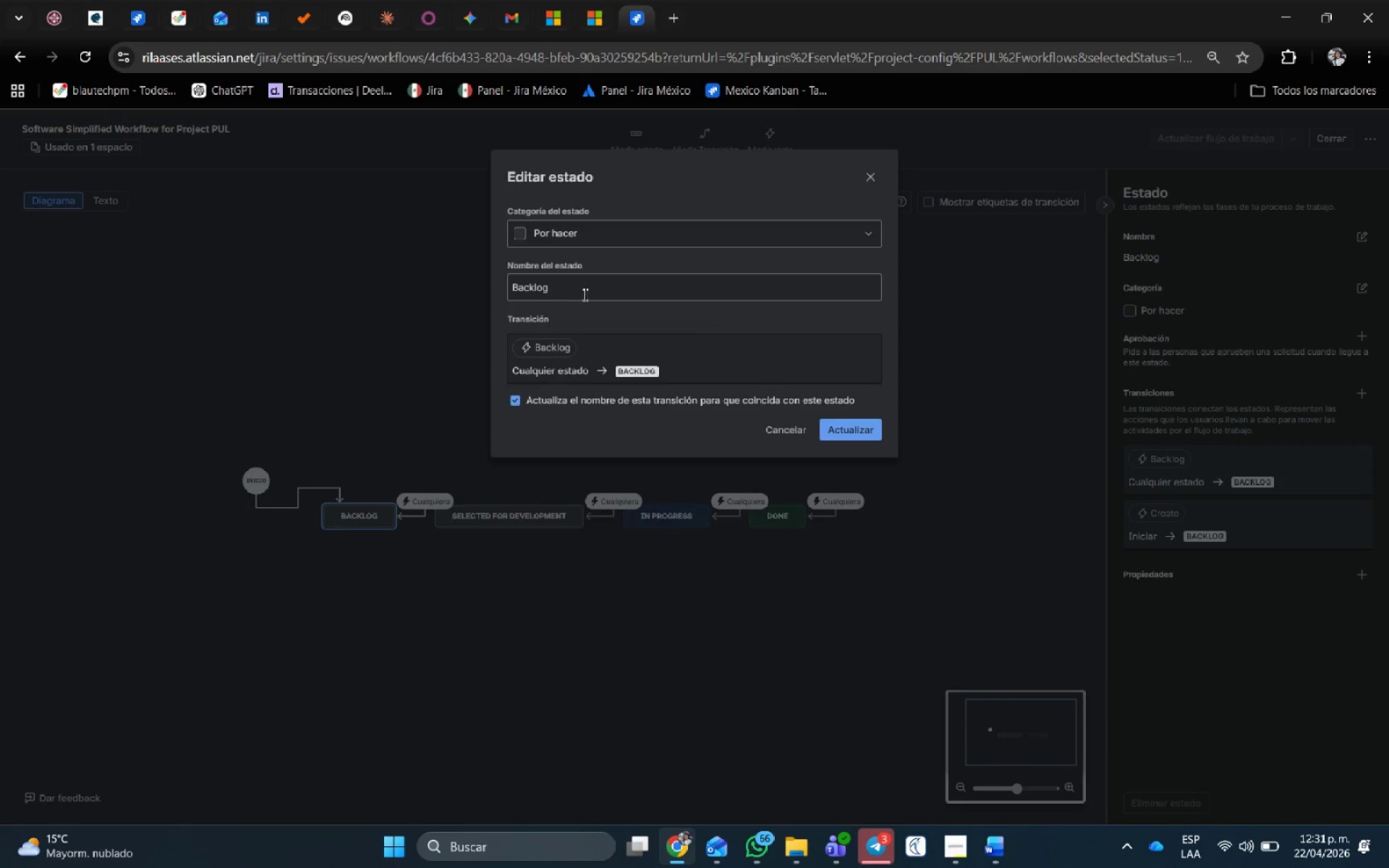 
left_click_drag(start_coordinate=[557, 293], to_coordinate=[267, 264])
 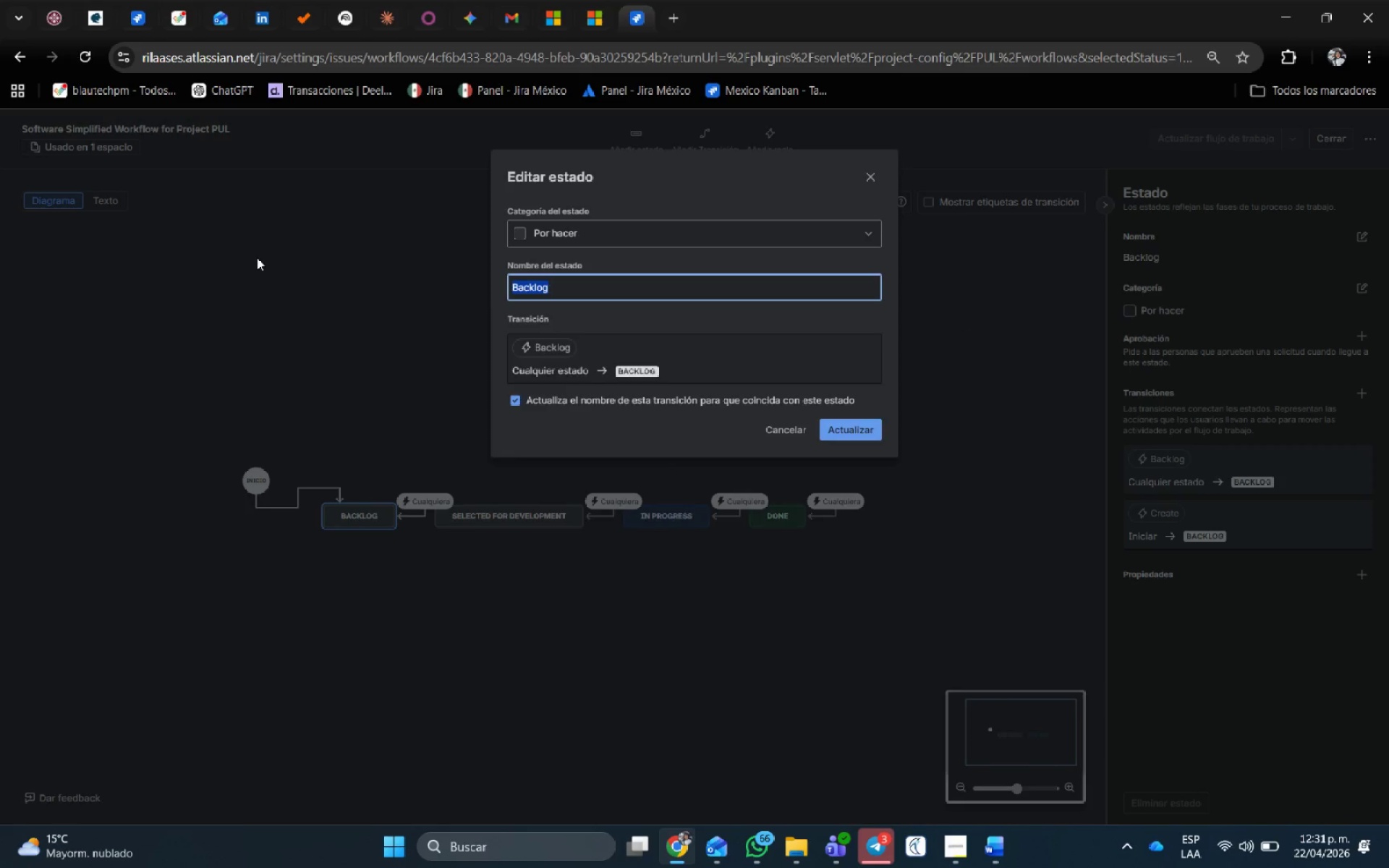 
key(Backspace)
type(Busqueda de ubicaci;on)
 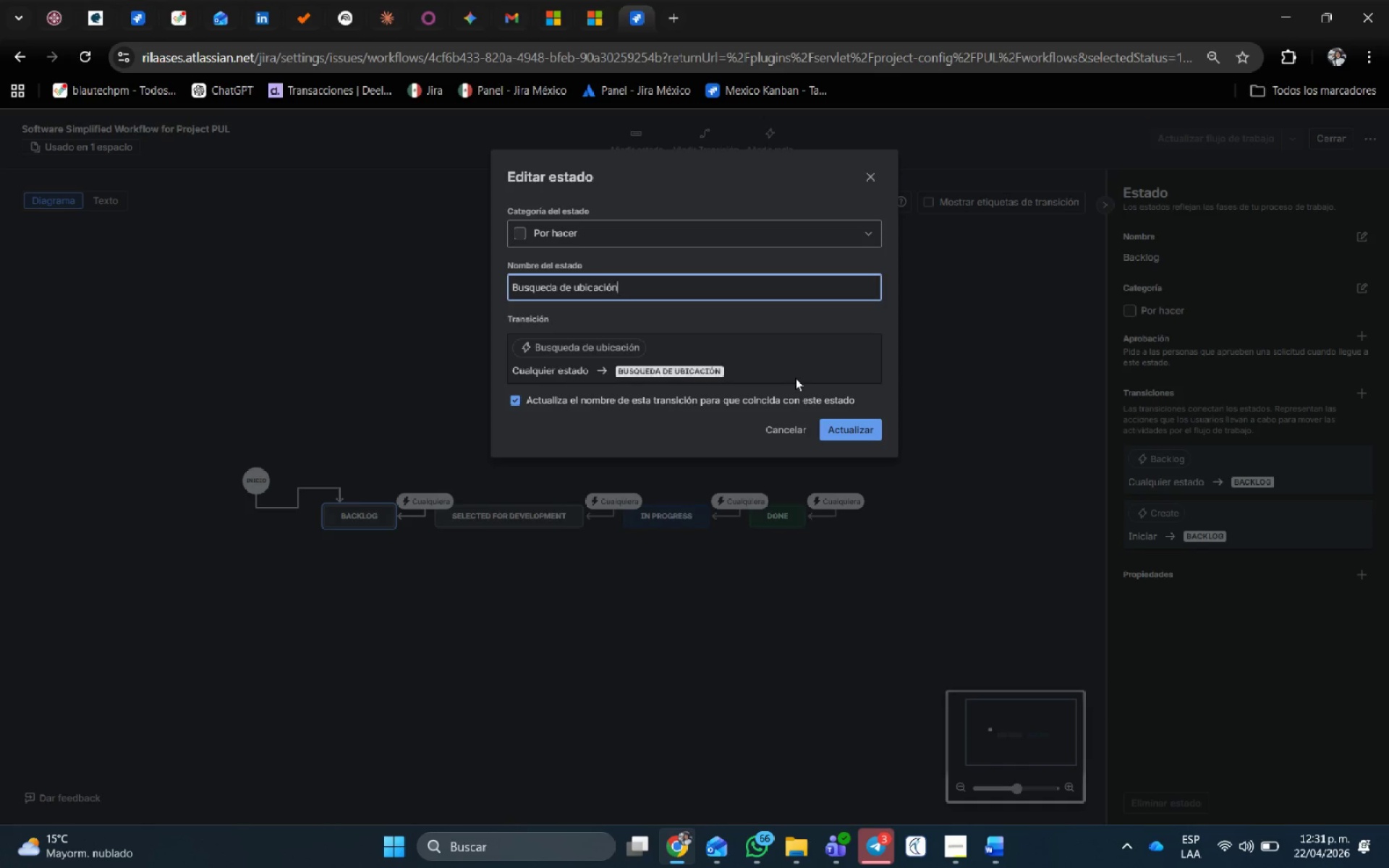 
left_click([992, 851])
 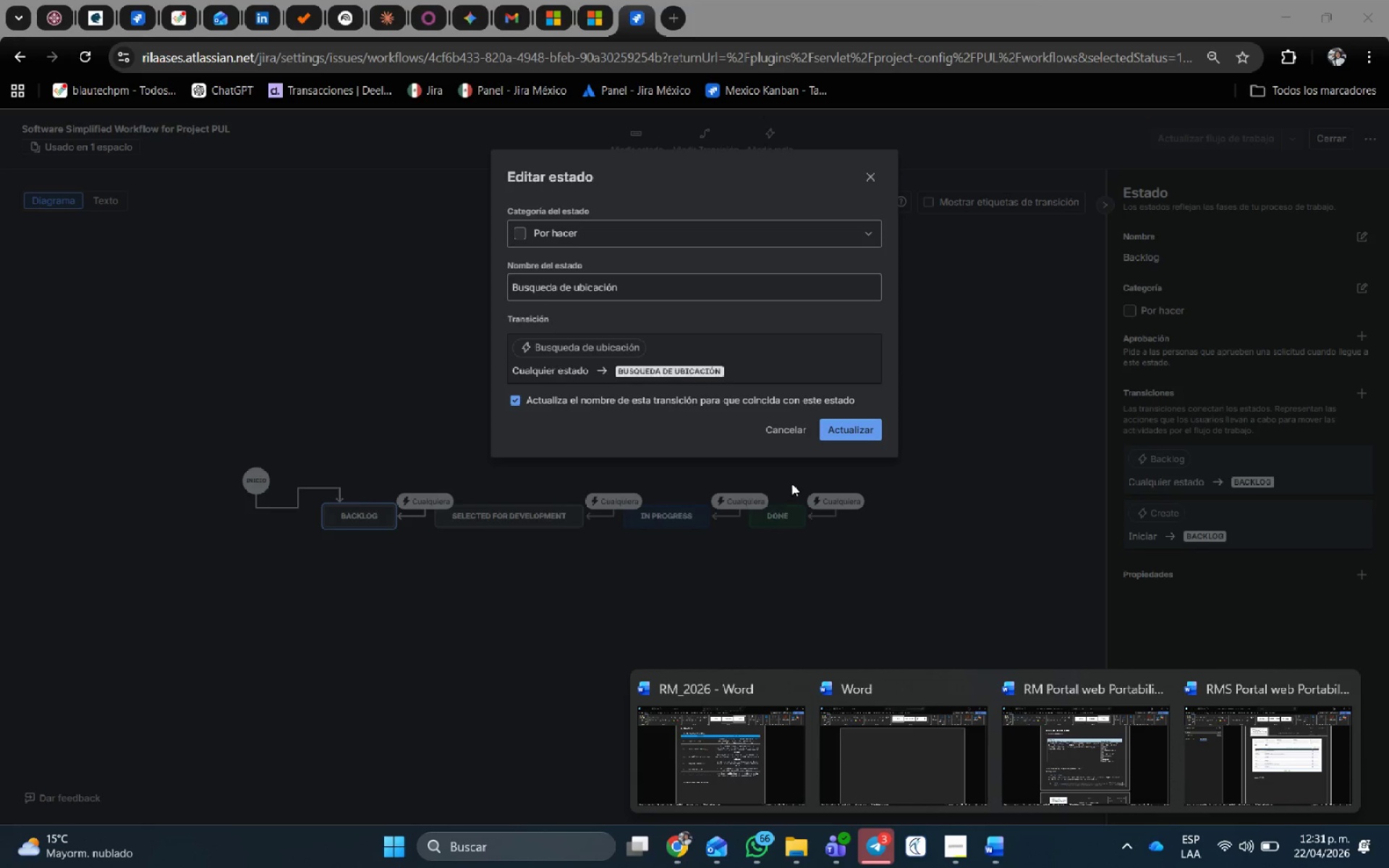 
left_click([849, 430])
 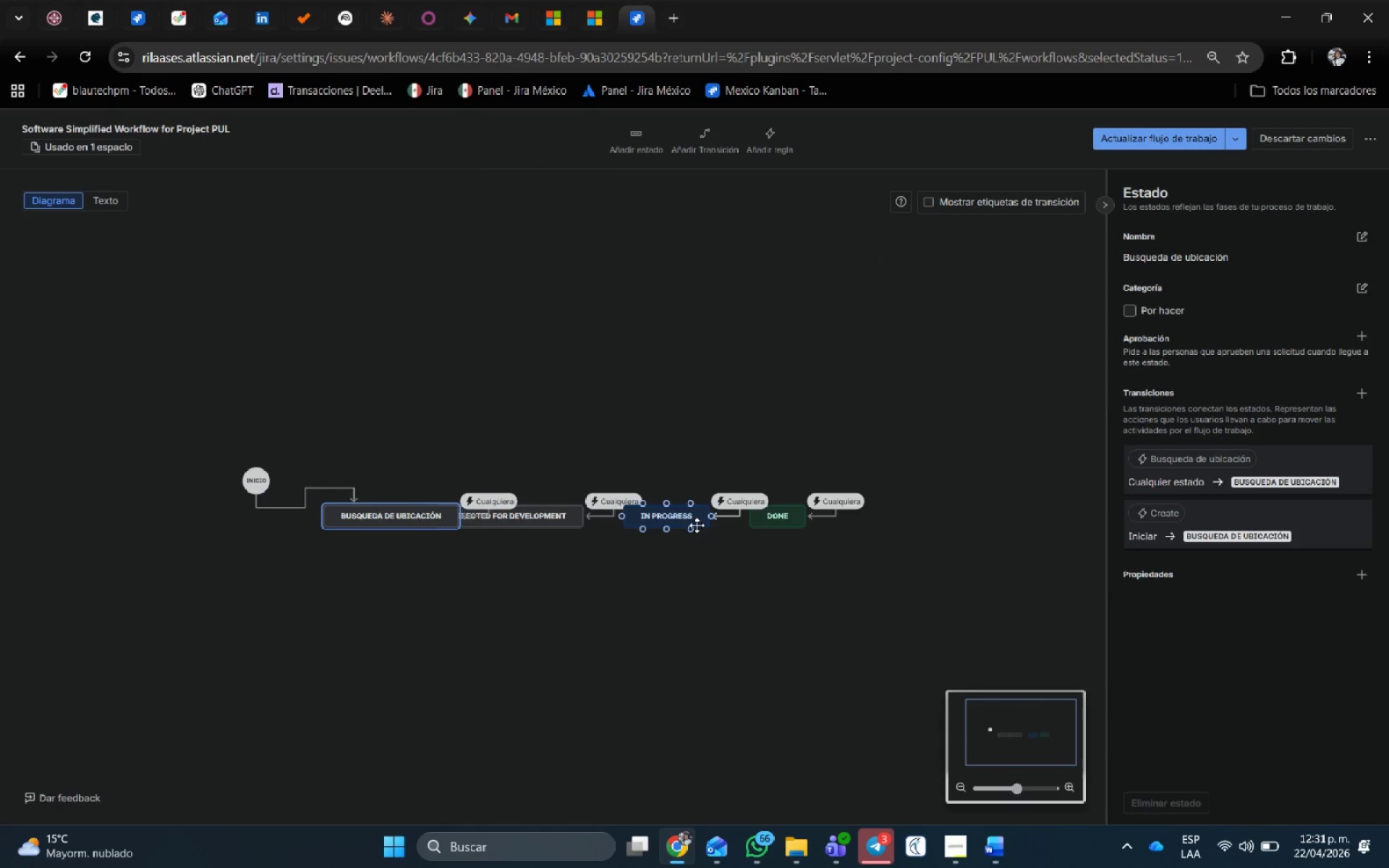 
left_click_drag(start_coordinate=[779, 527], to_coordinate=[1071, 511])
 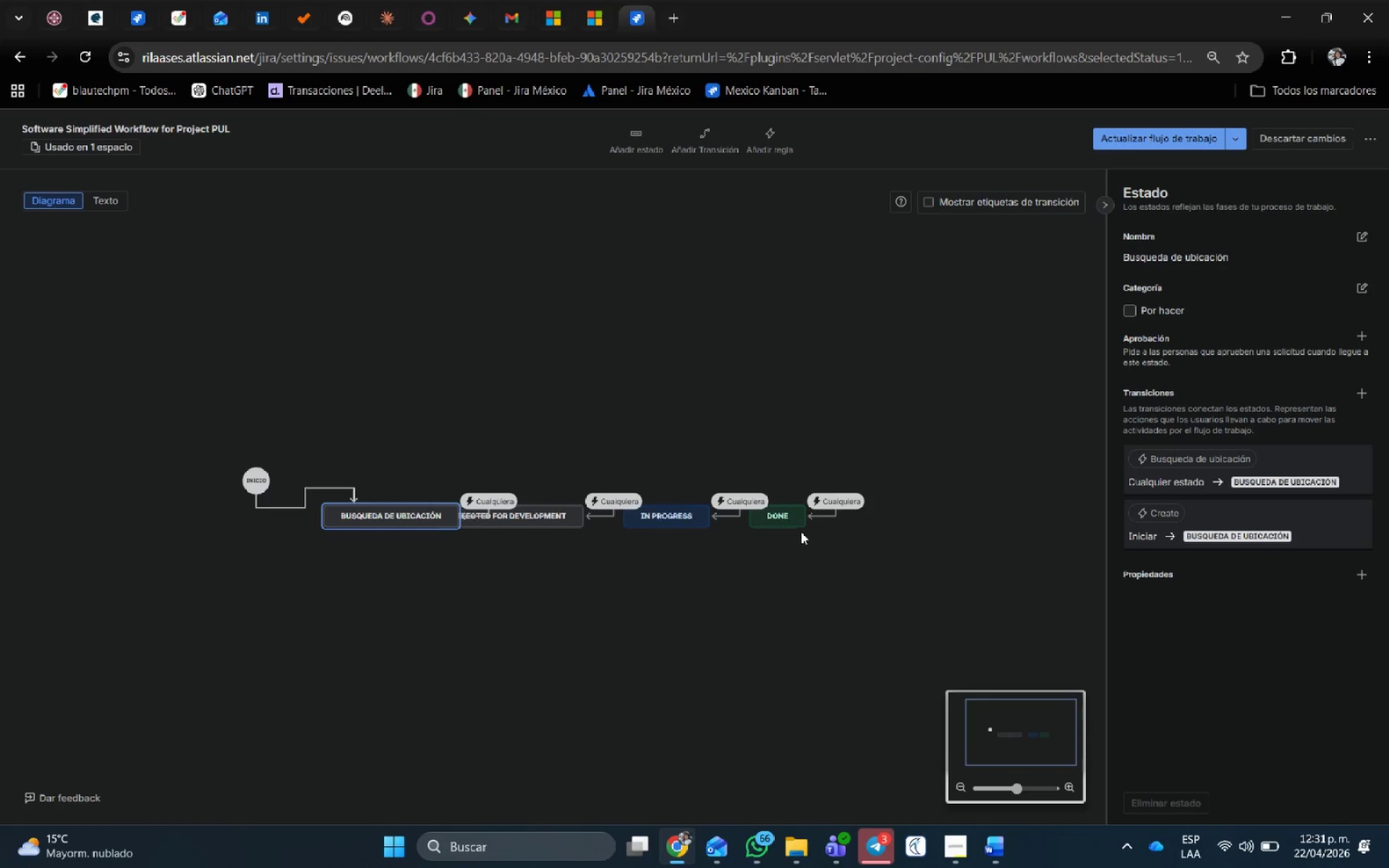 
left_click_drag(start_coordinate=[787, 519], to_coordinate=[1095, 521])
 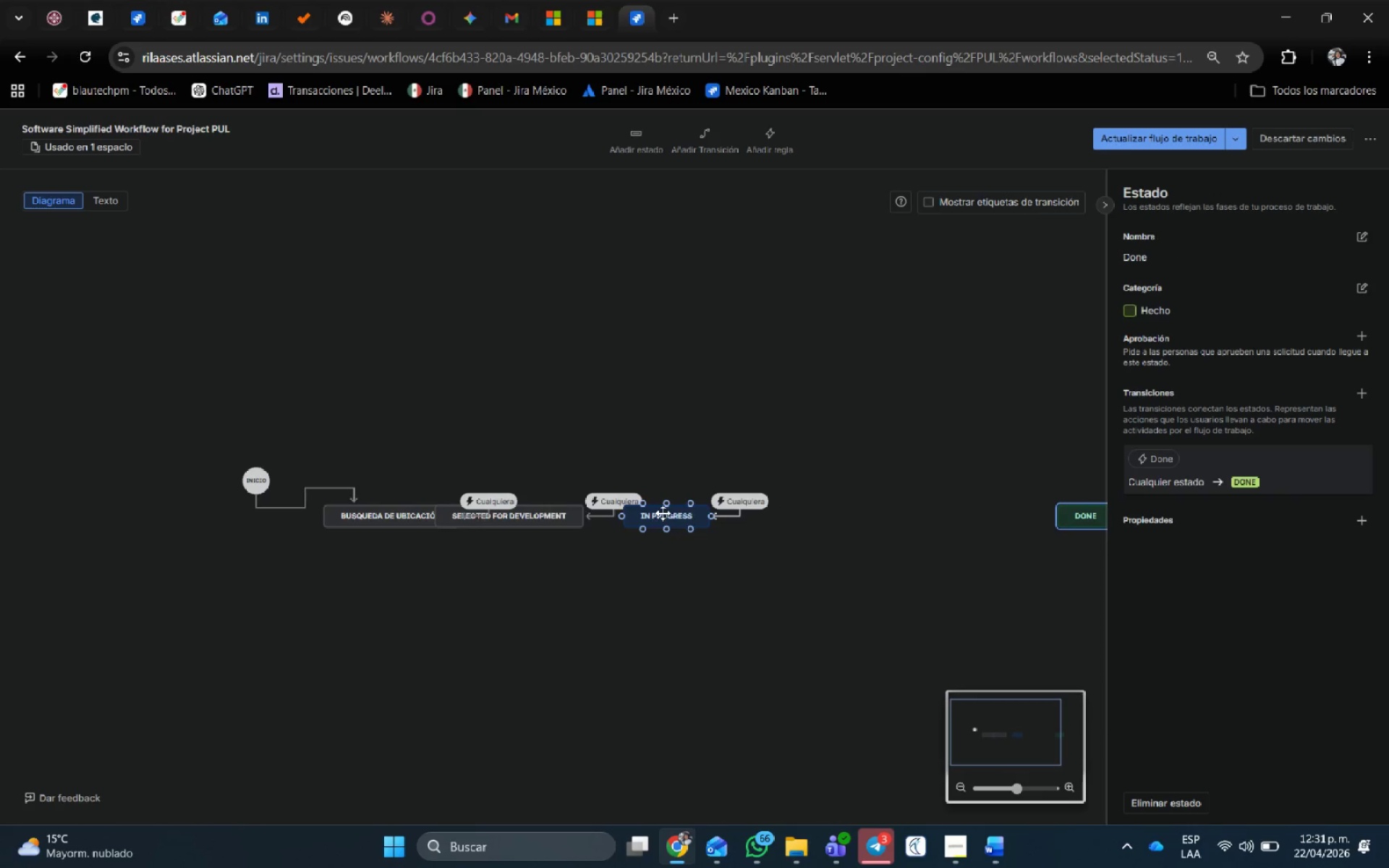 
left_click_drag(start_coordinate=[663, 511], to_coordinate=[984, 512])
 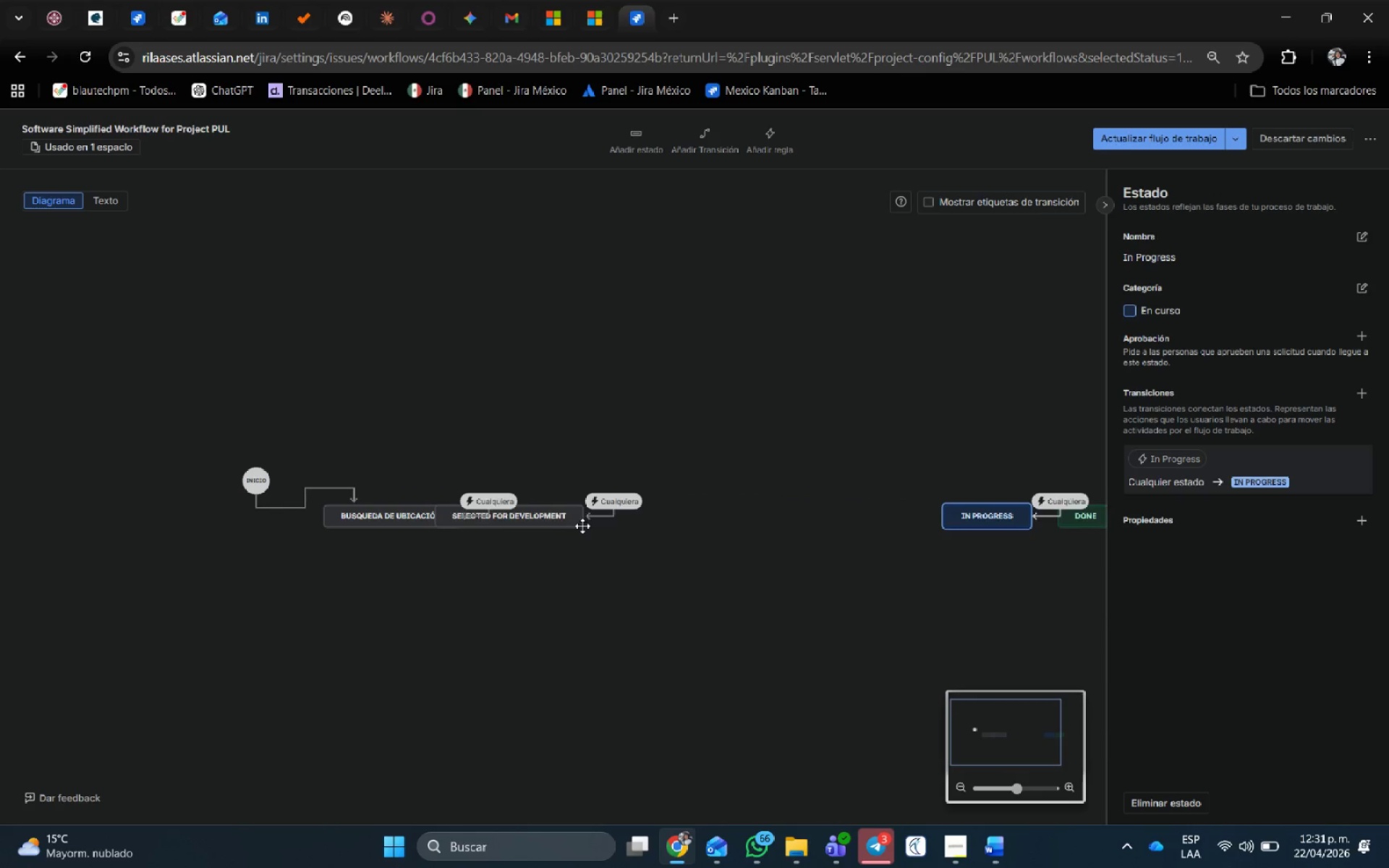 
left_click_drag(start_coordinate=[568, 519], to_coordinate=[633, 524])
 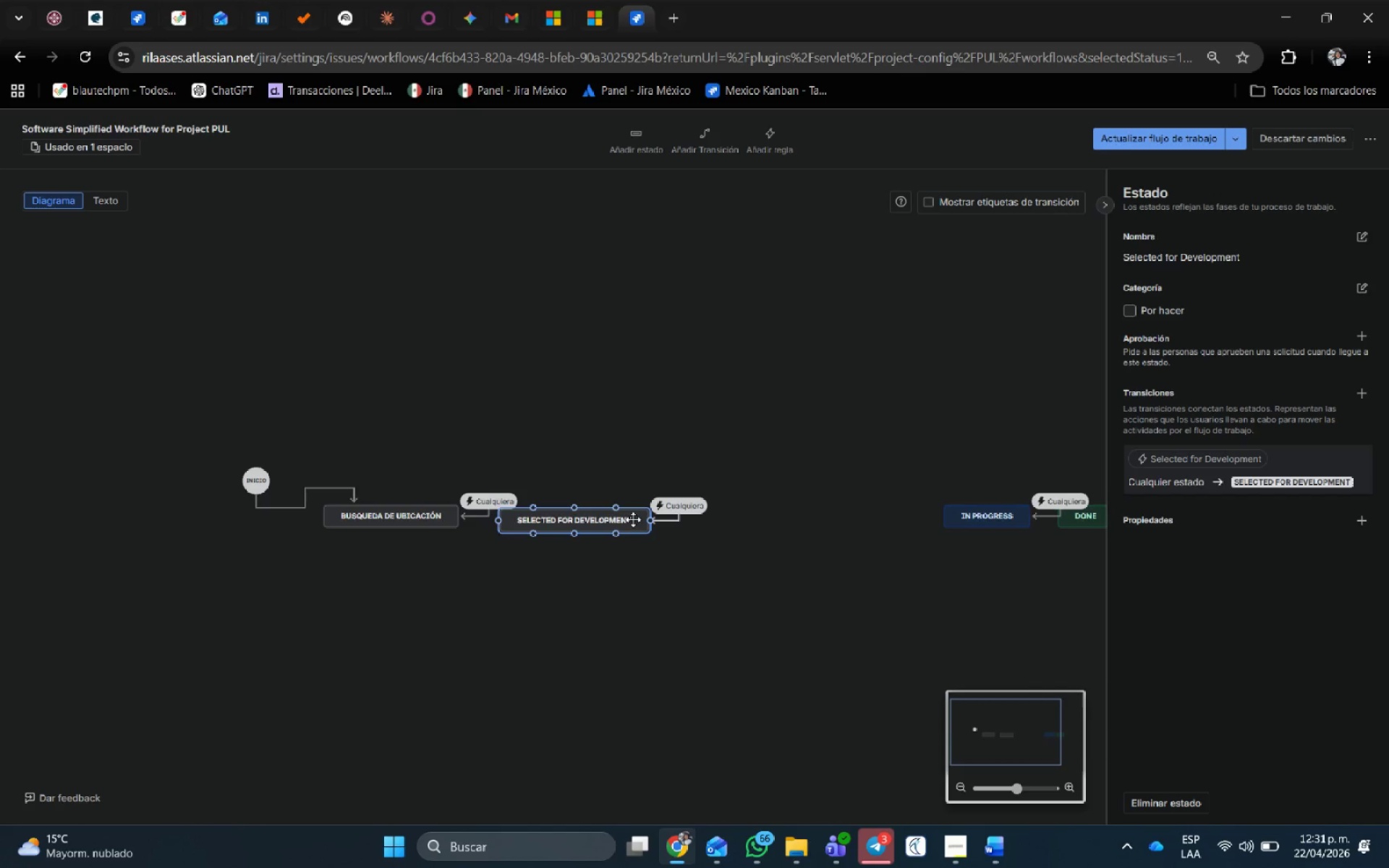 
left_click_drag(start_coordinate=[633, 518], to_coordinate=[633, 512])
 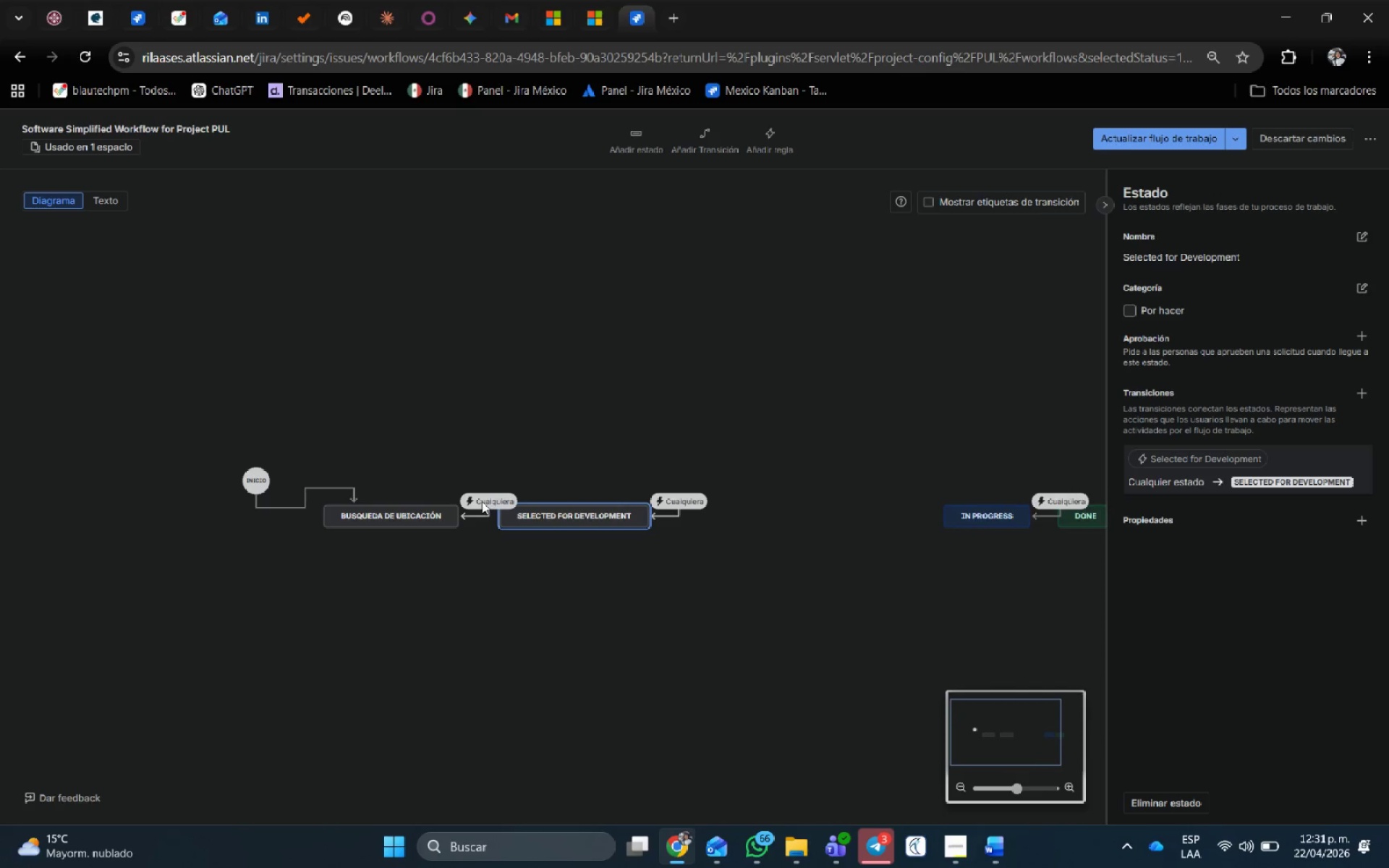 
left_click([482, 495])
 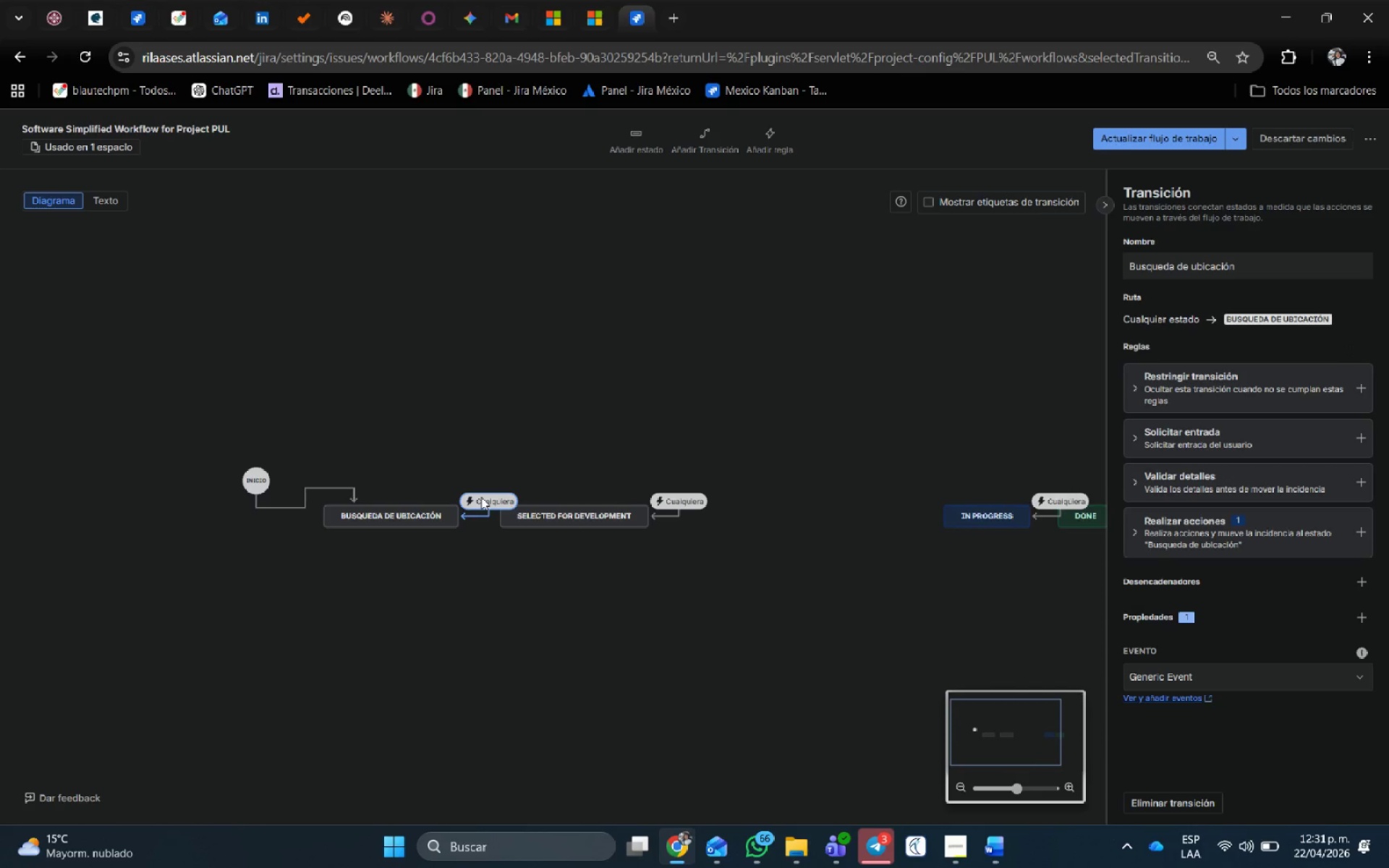 
wait(7.98)
 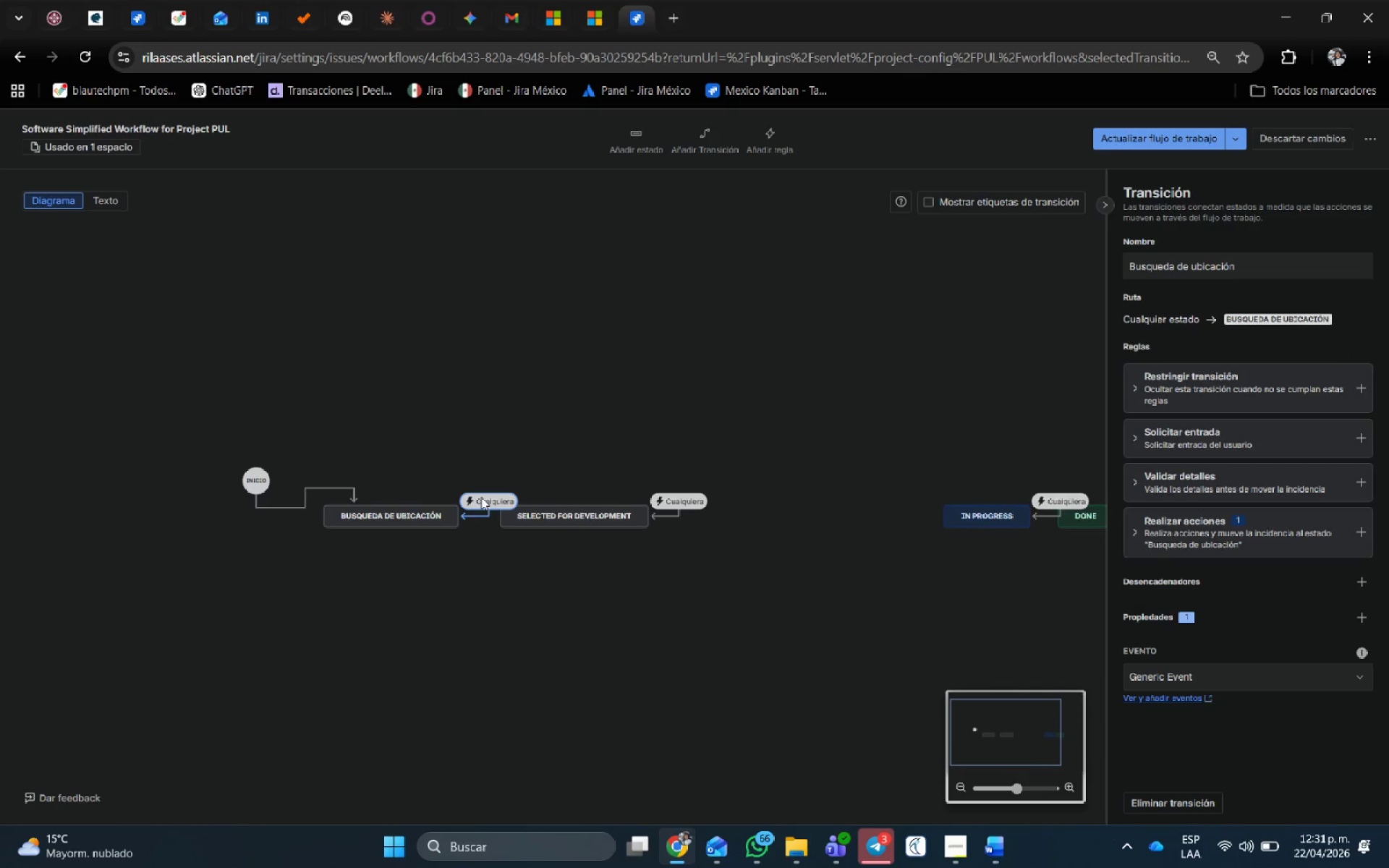 
left_click([627, 519])
 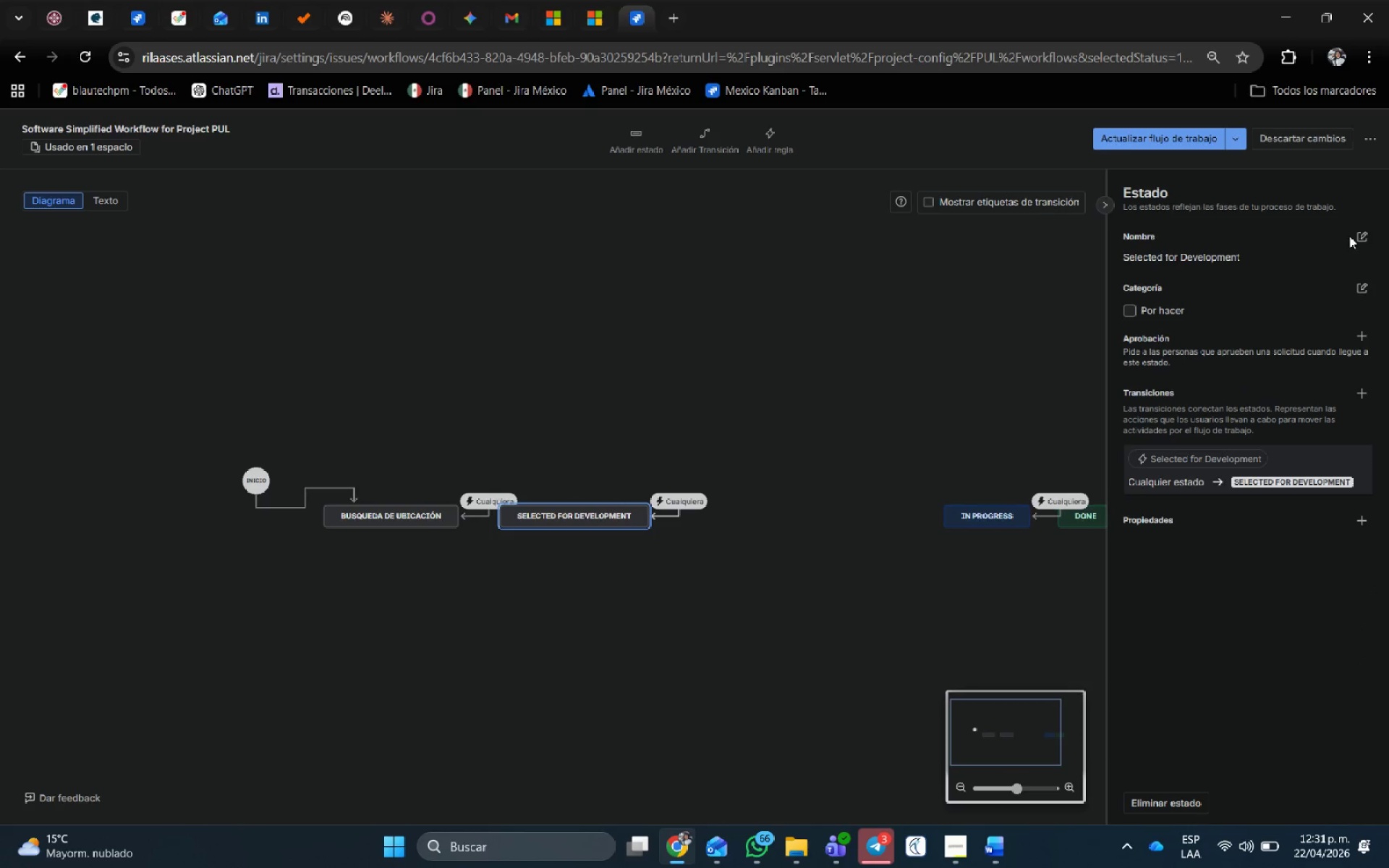 
left_click([1360, 231])
 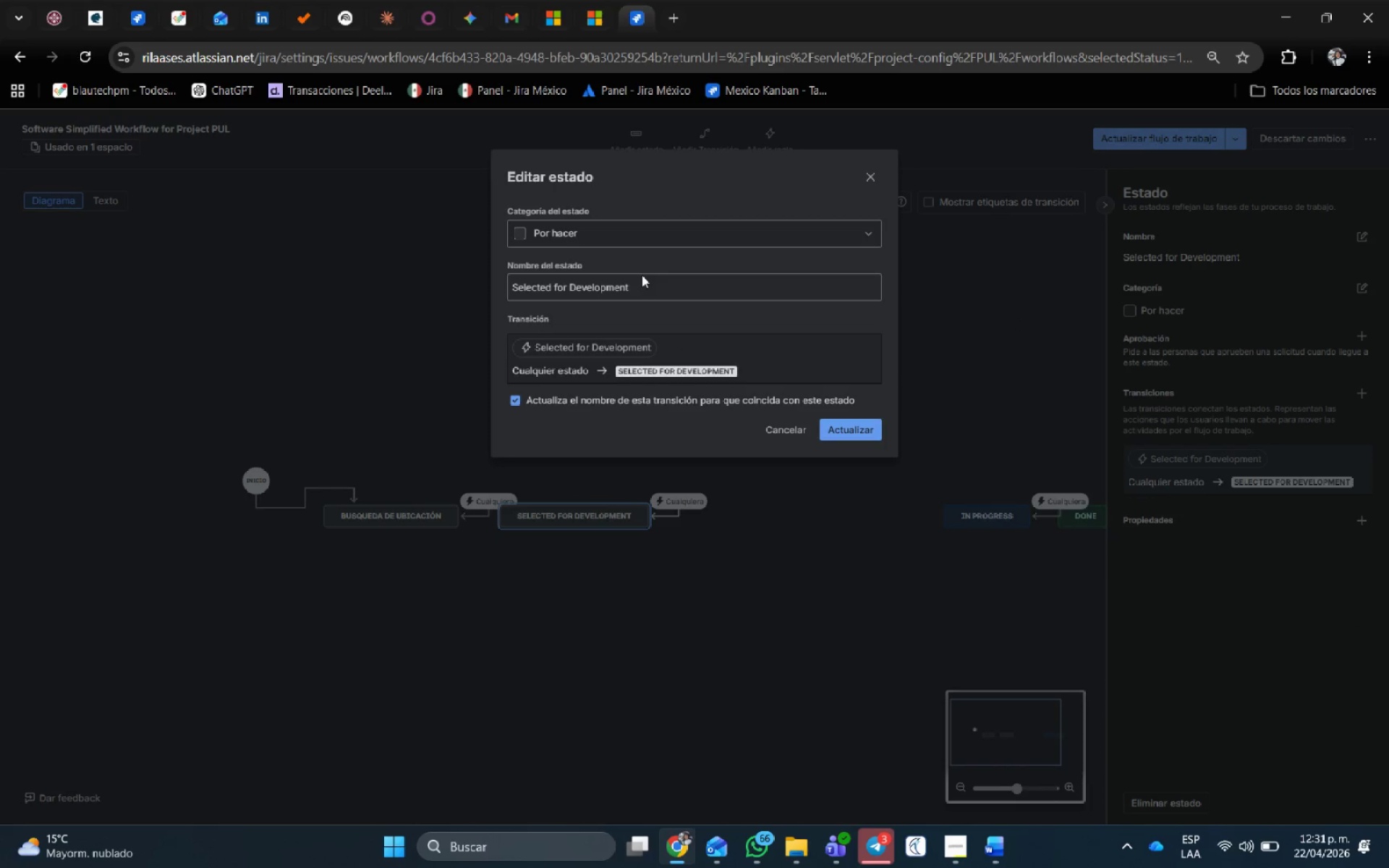 
left_click_drag(start_coordinate=[647, 286], to_coordinate=[158, 297])
 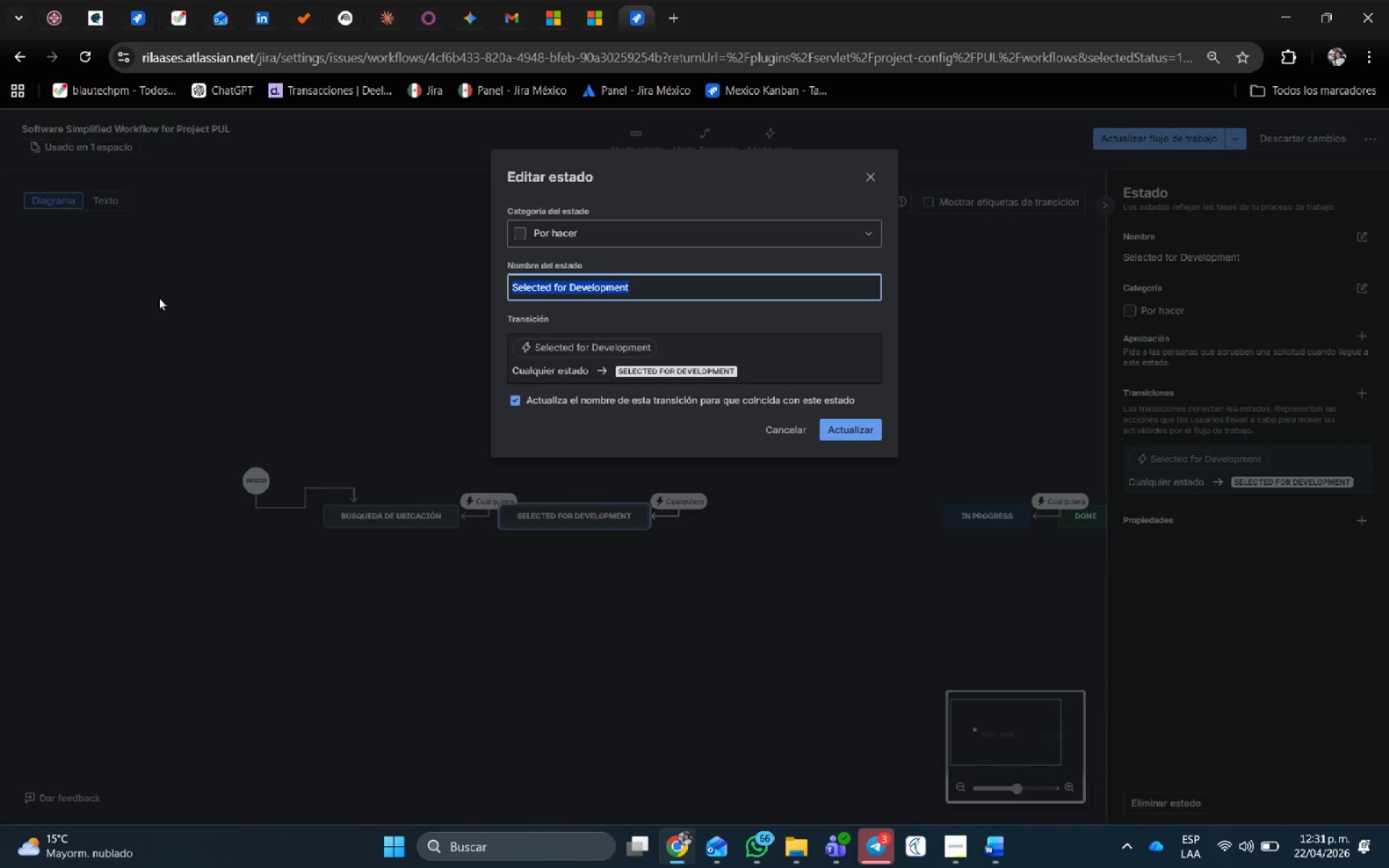 
type(Alquiler y permisos)
 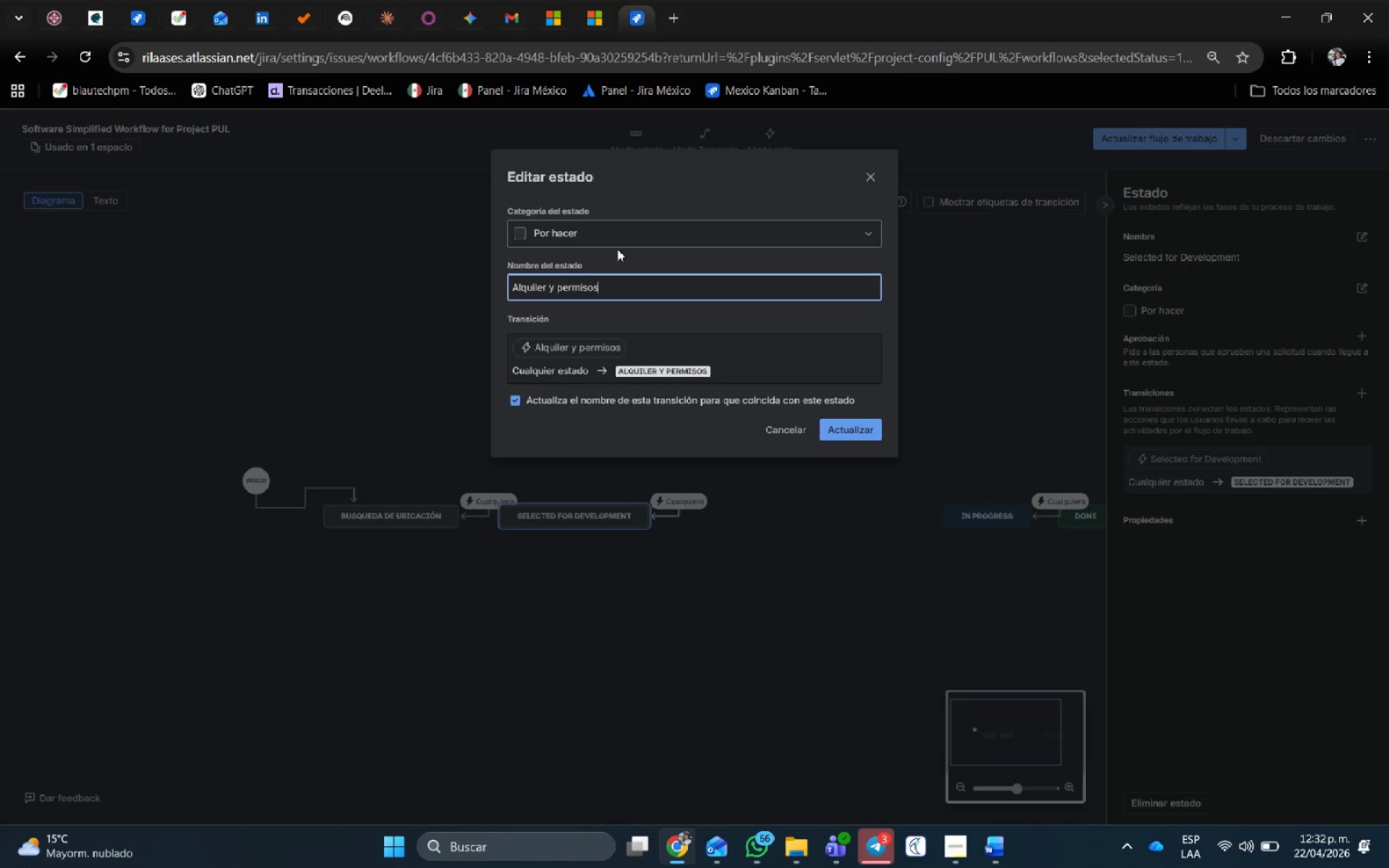 
left_click([636, 230])
 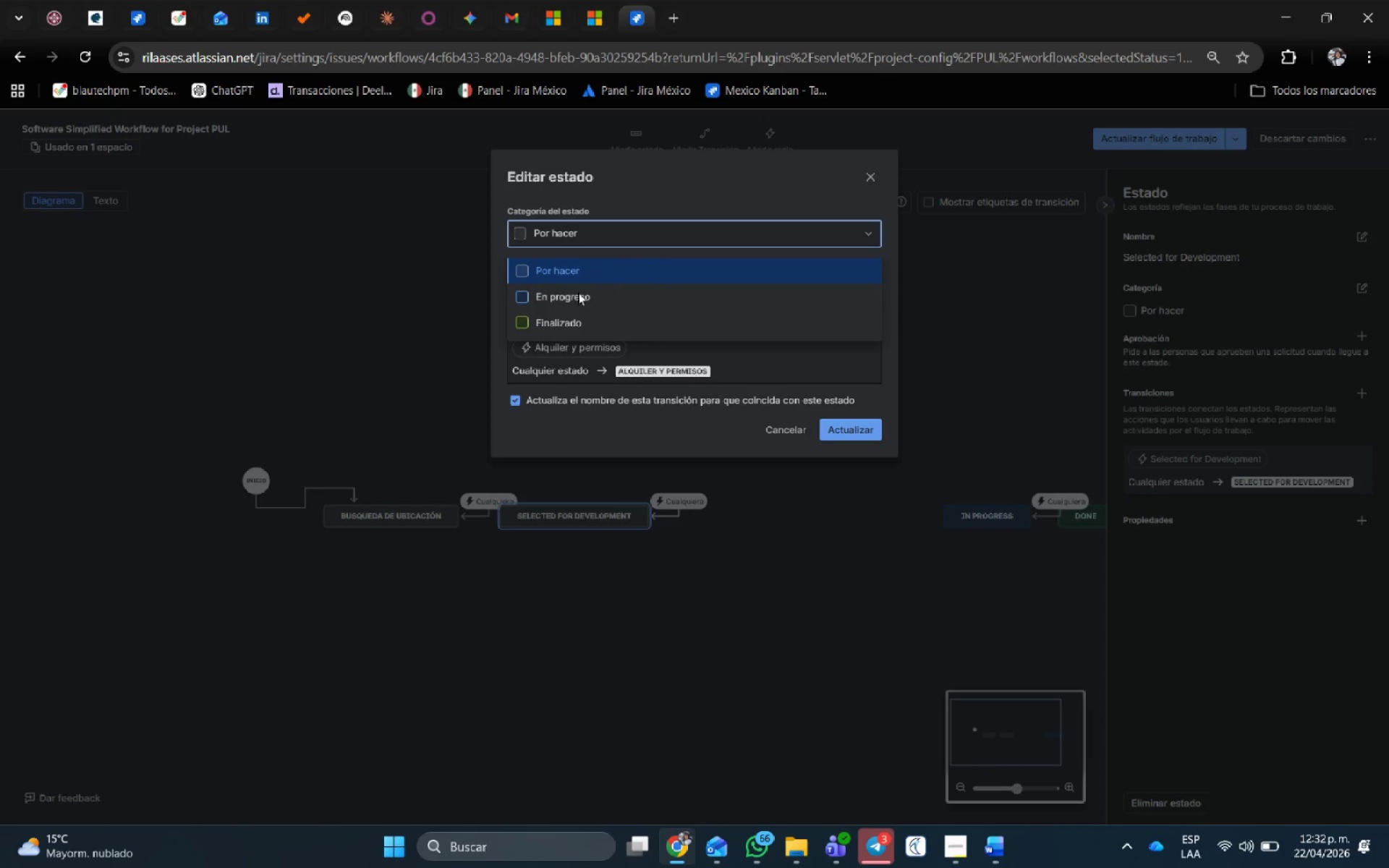 
left_click([574, 294])
 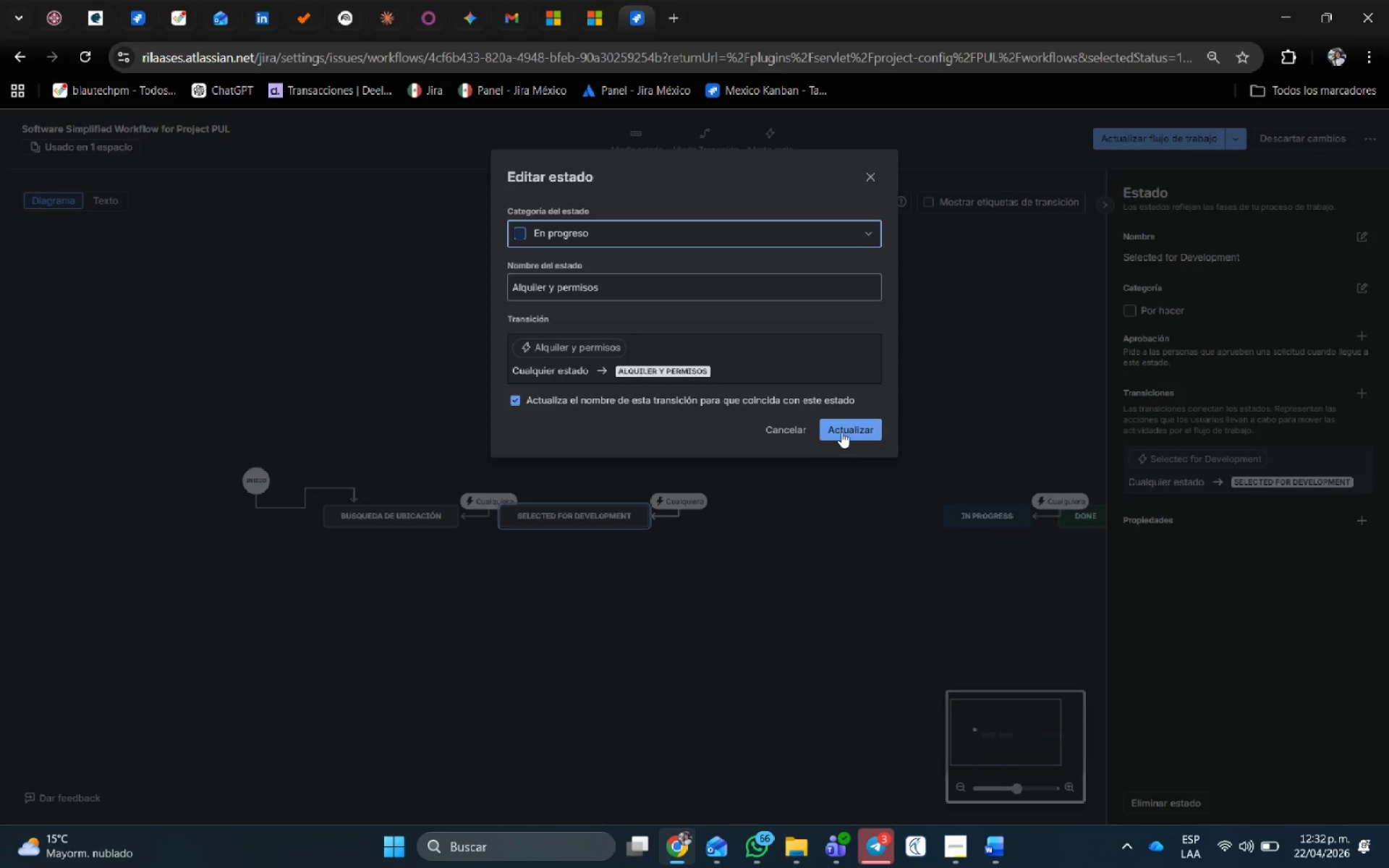 
left_click([846, 423])
 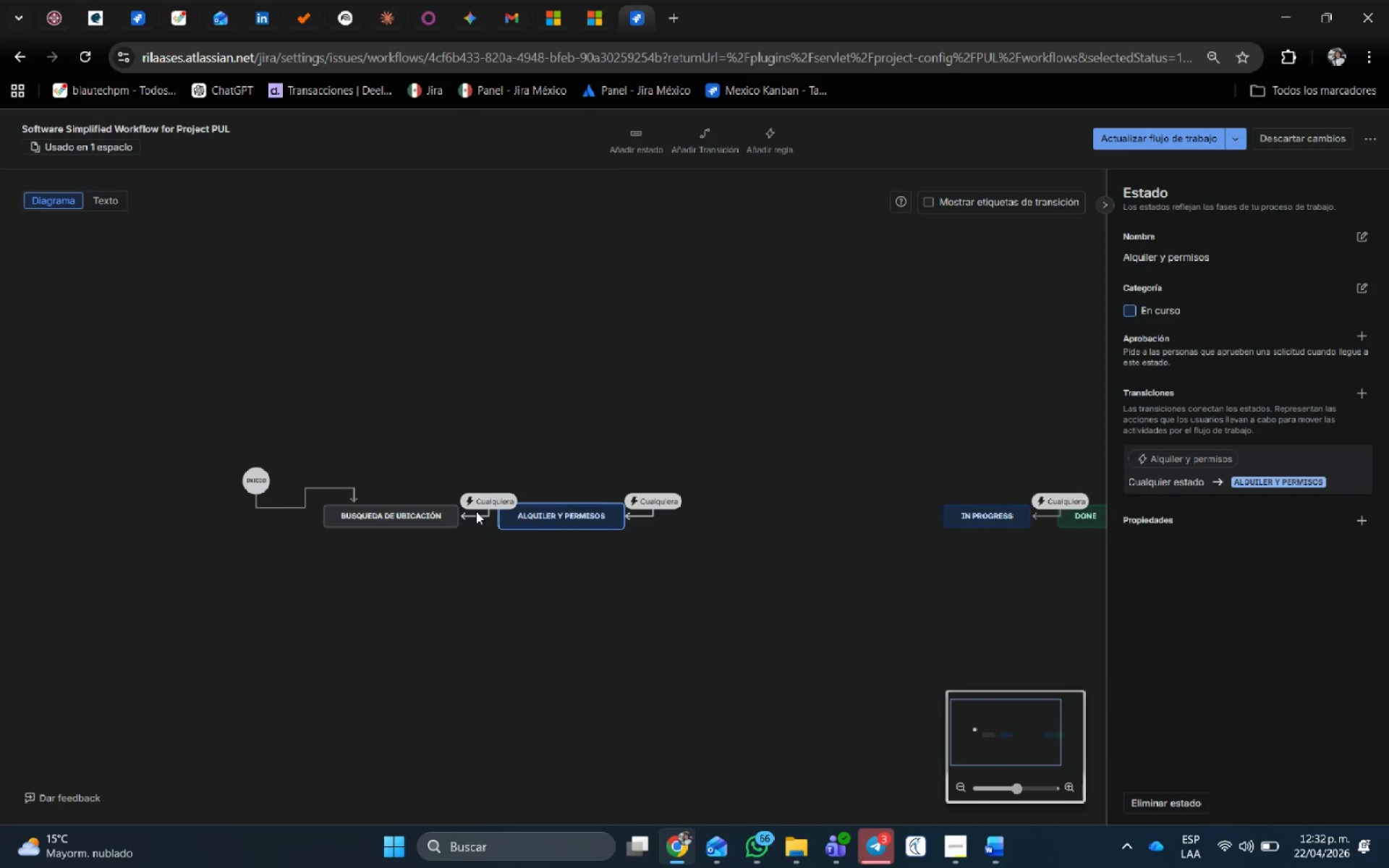 
wait(8.47)
 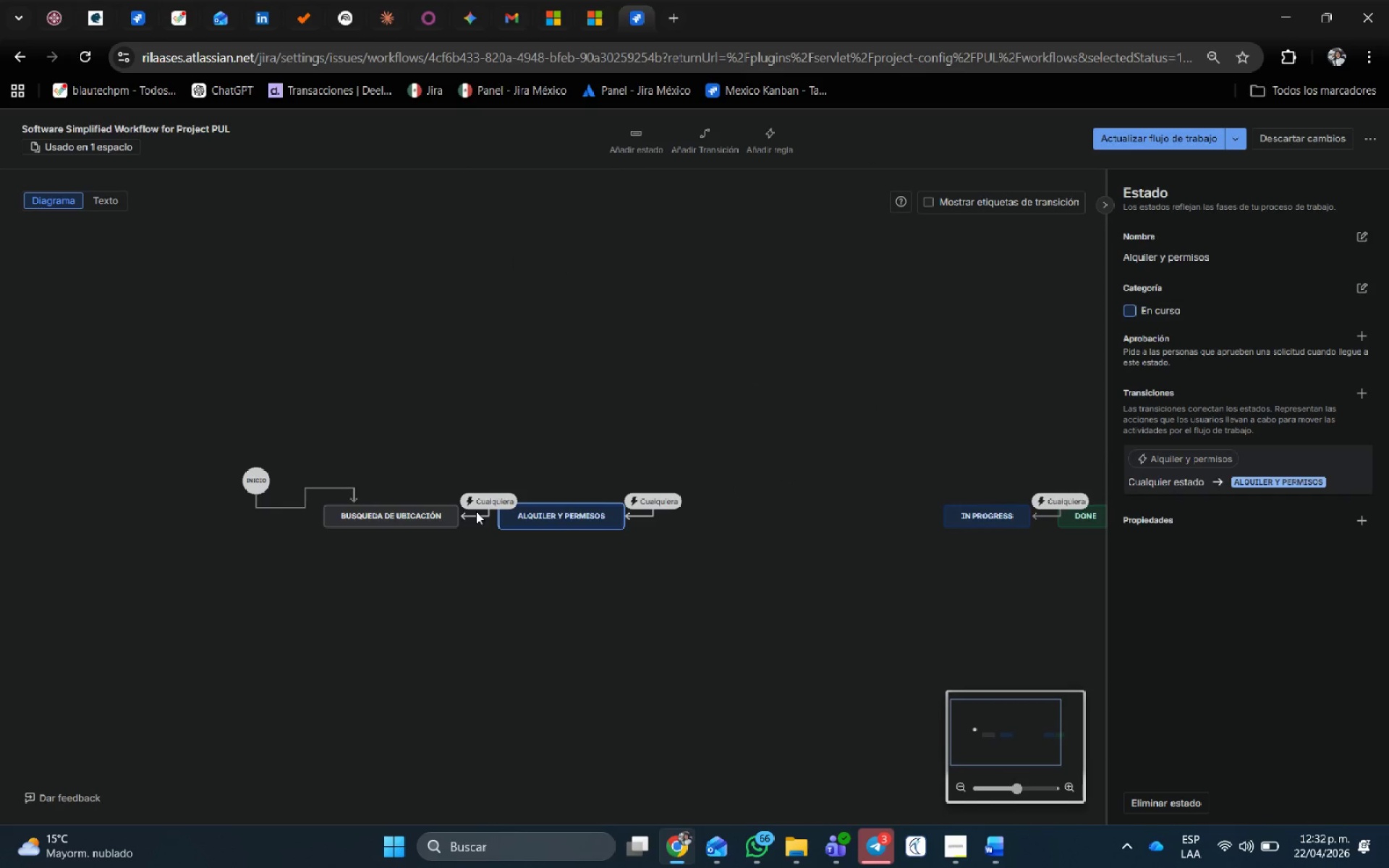 
left_click_drag(start_coordinate=[985, 517], to_coordinate=[720, 519])
 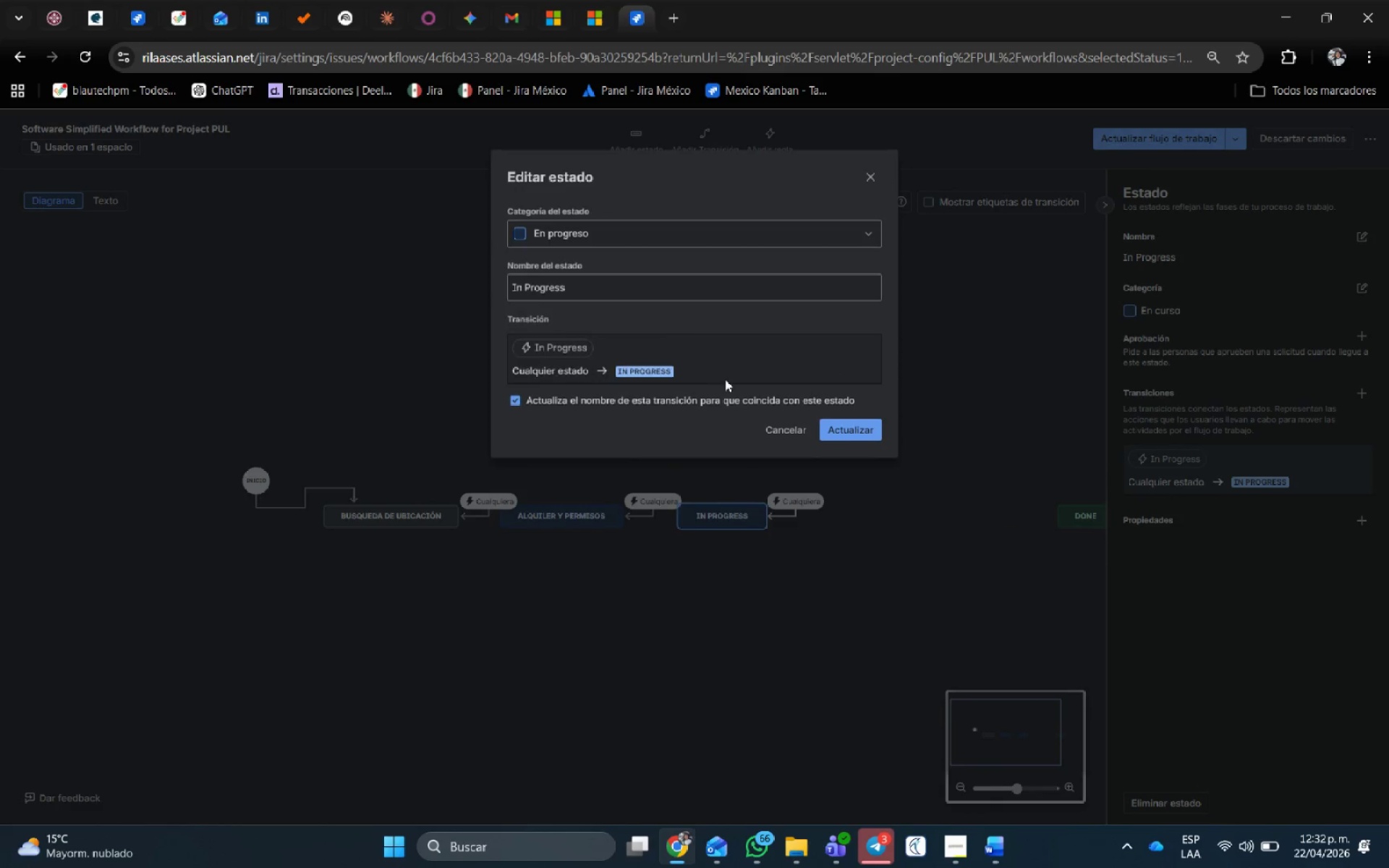 
left_click_drag(start_coordinate=[614, 286], to_coordinate=[412, 288])
 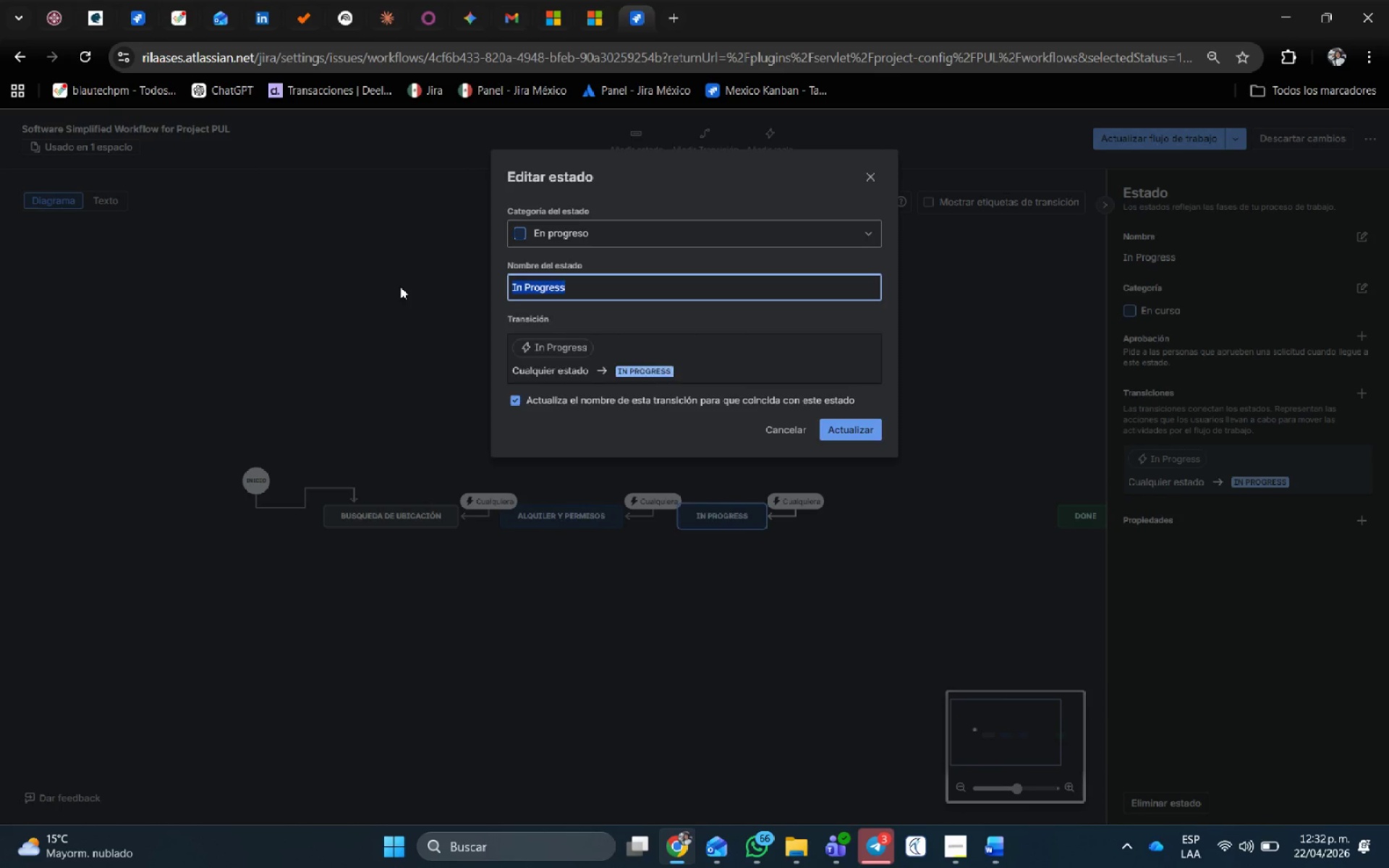 
key(Backspace)
type(Acondicionamiento interior)
 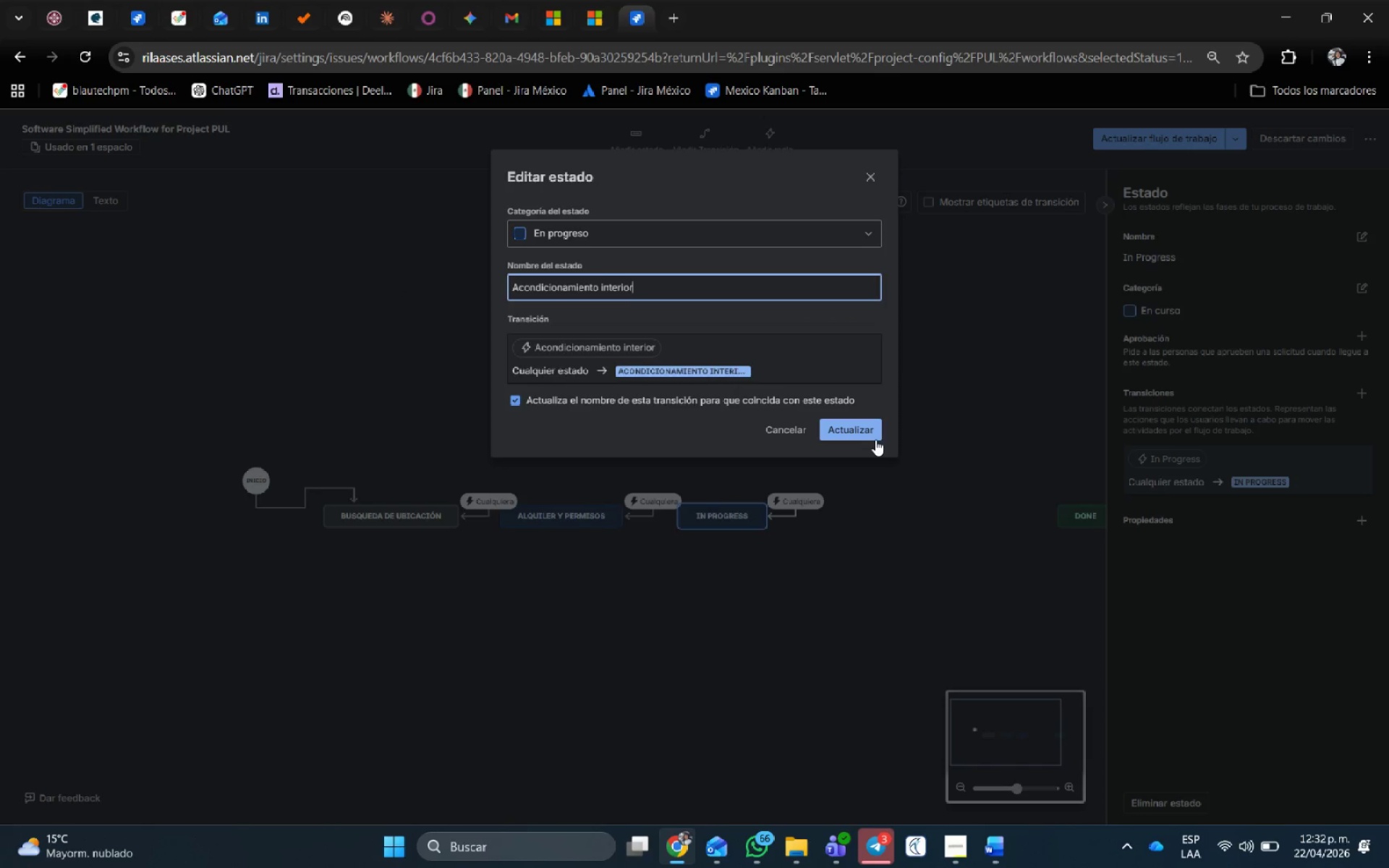 
left_click([864, 430])
 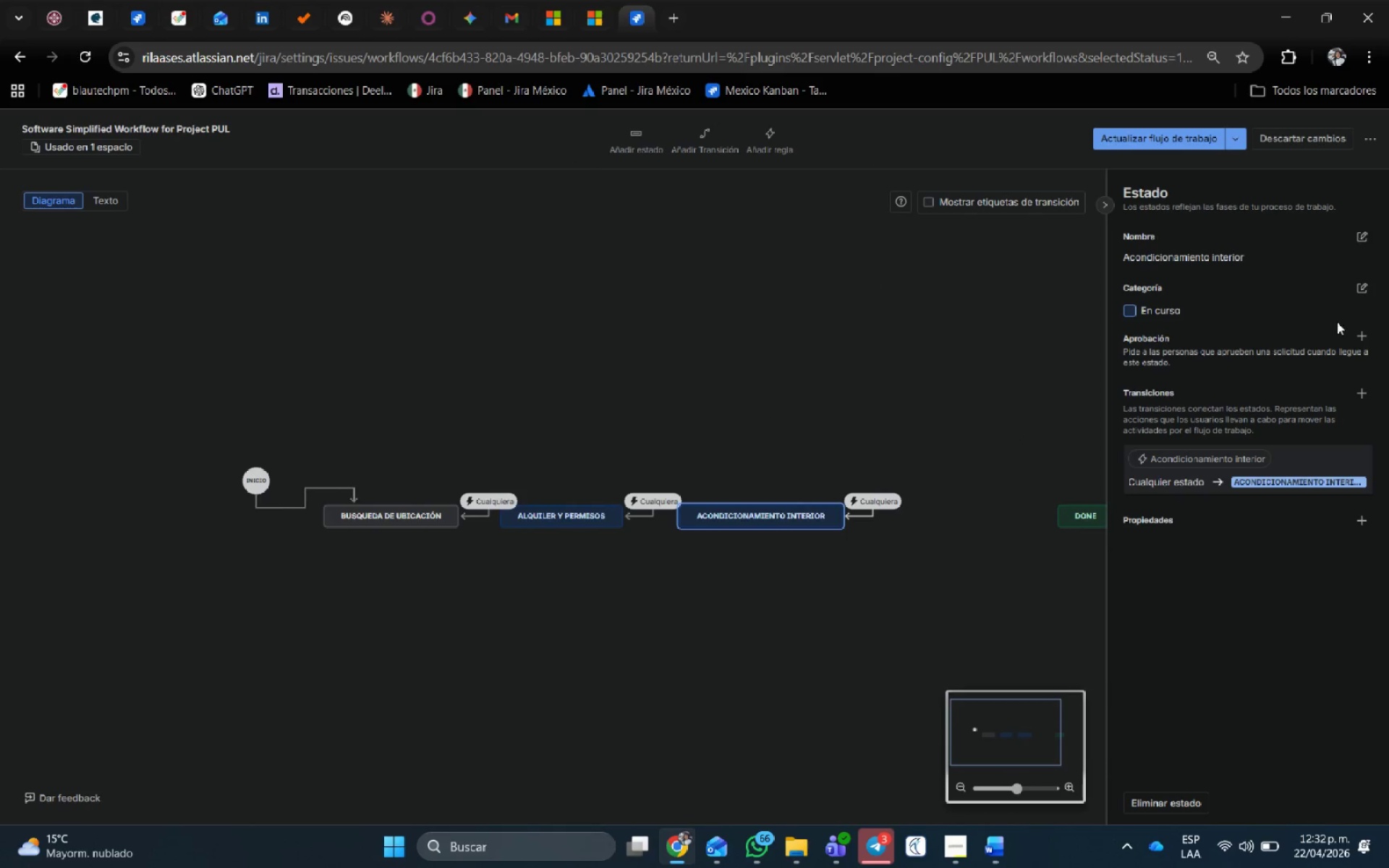 
left_click([651, 145])
 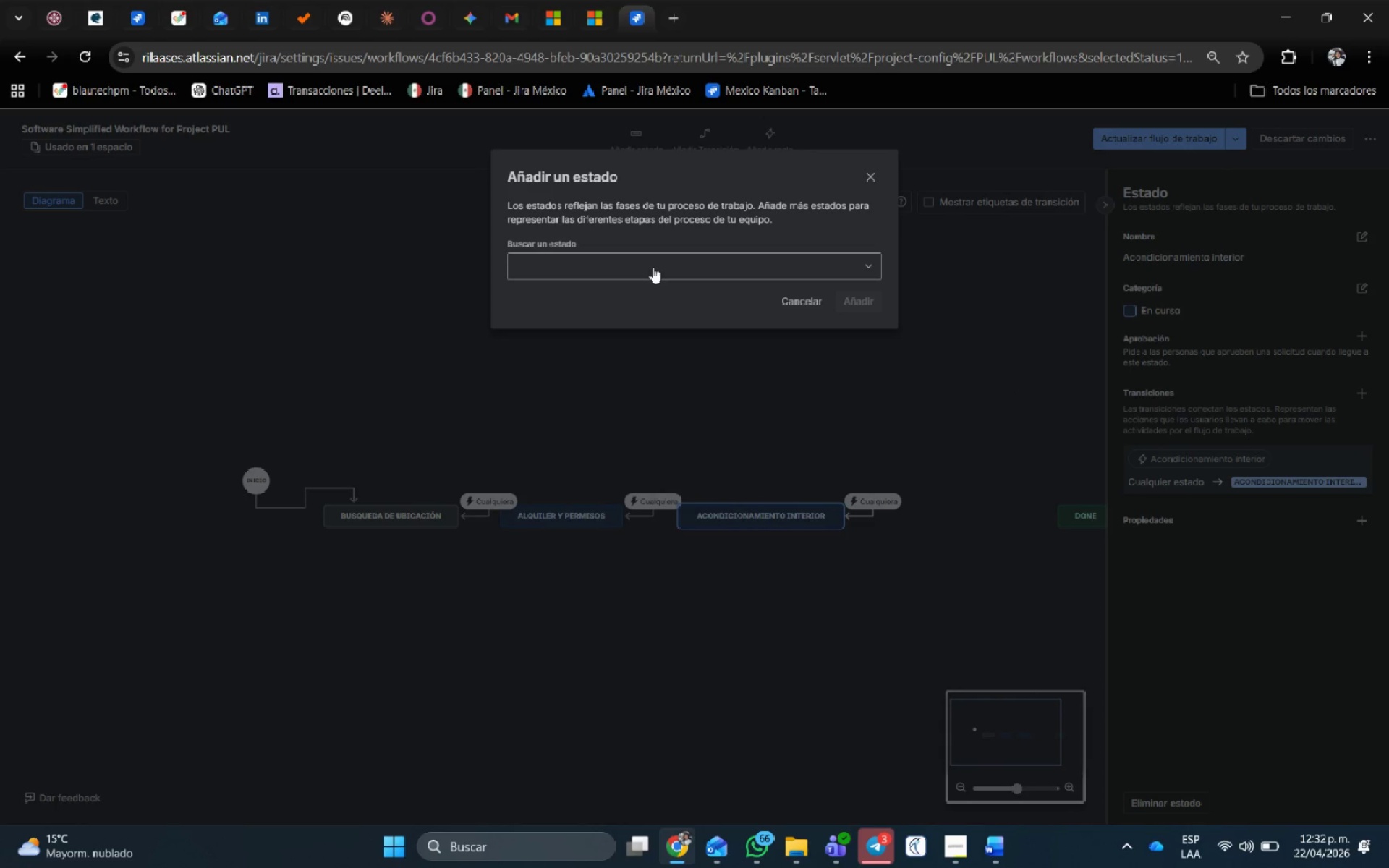 
left_click([653, 267])
 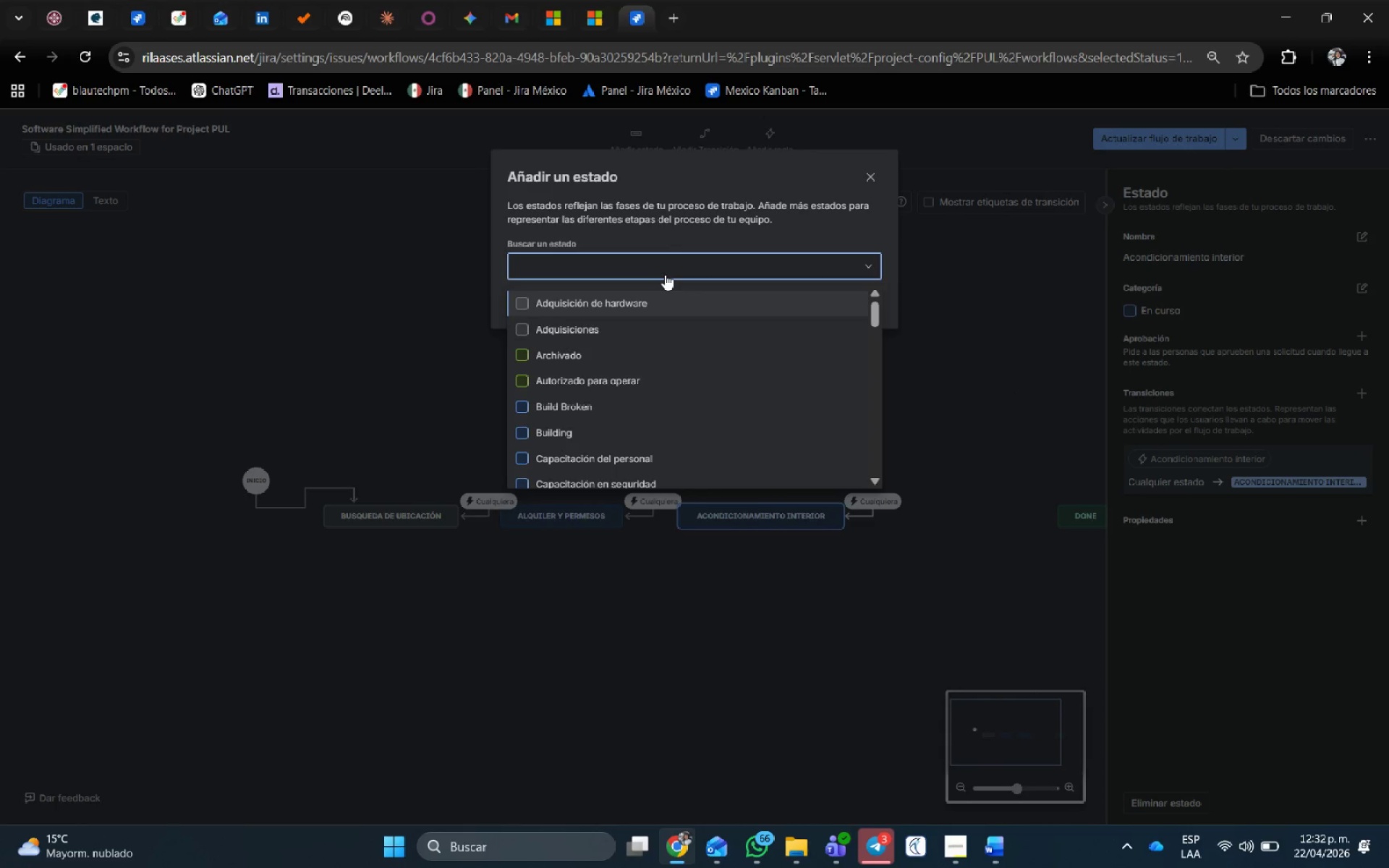 
wait(5.5)
 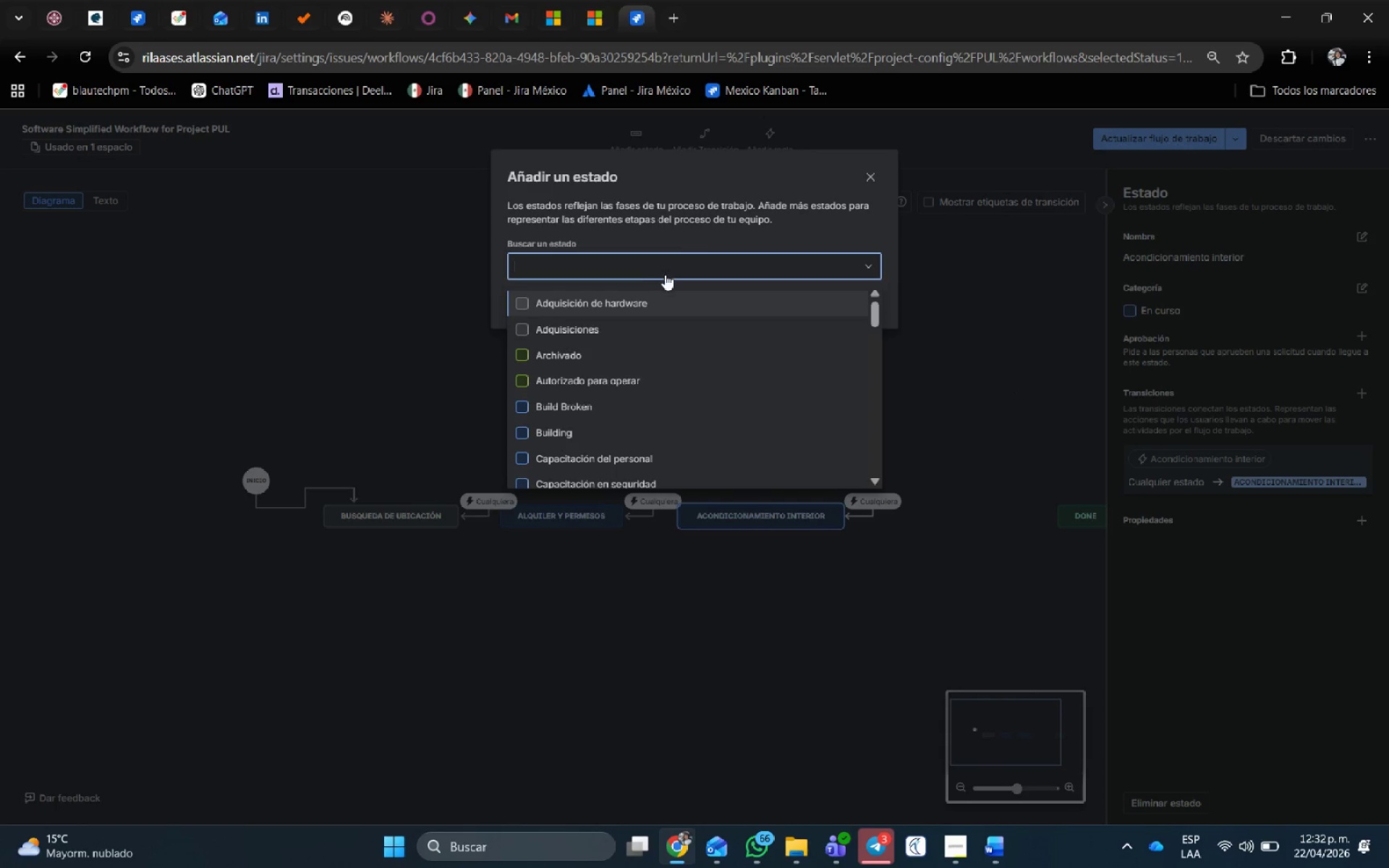 
type(Instalaci;on de equipos )
 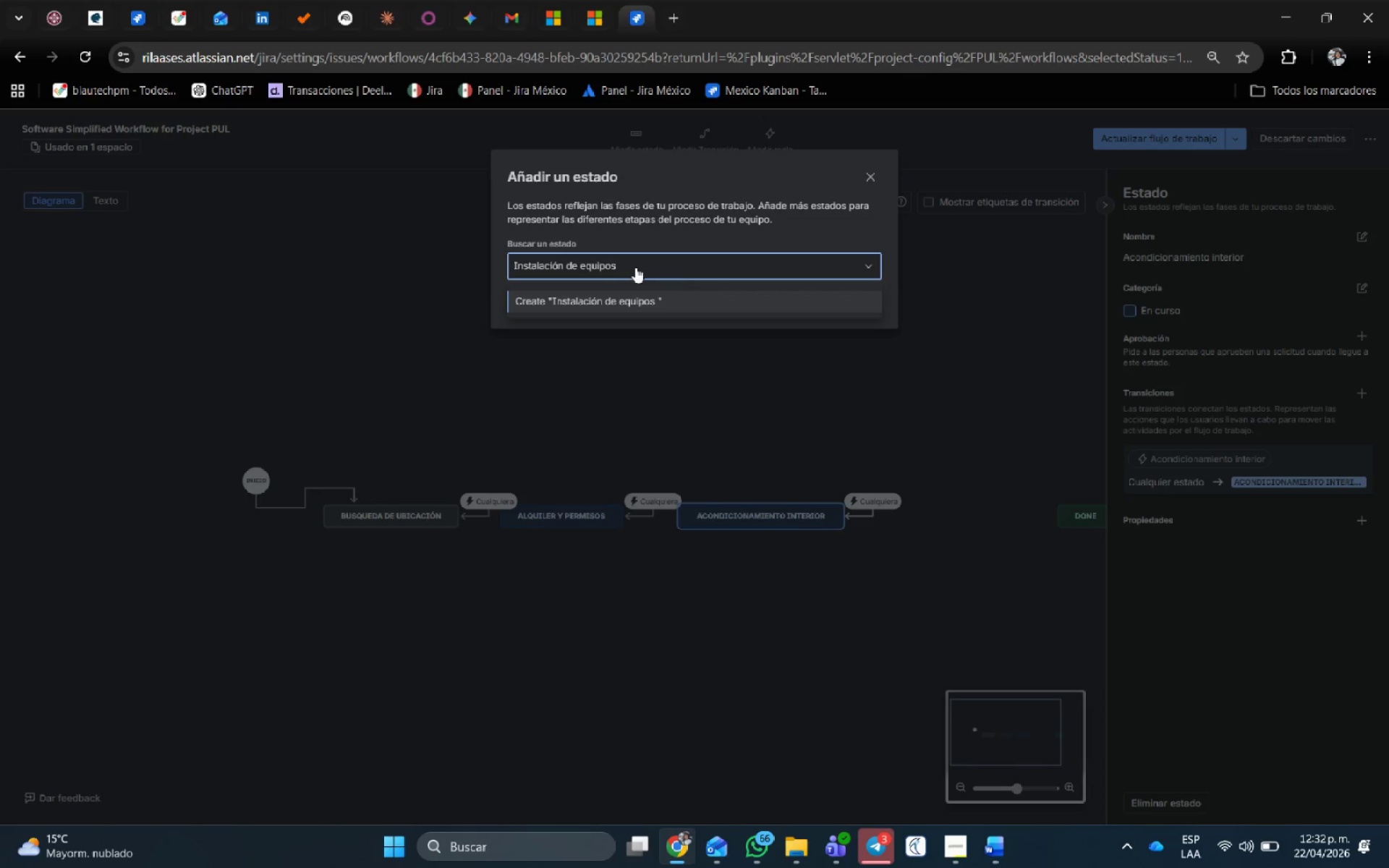 
left_click([619, 294])
 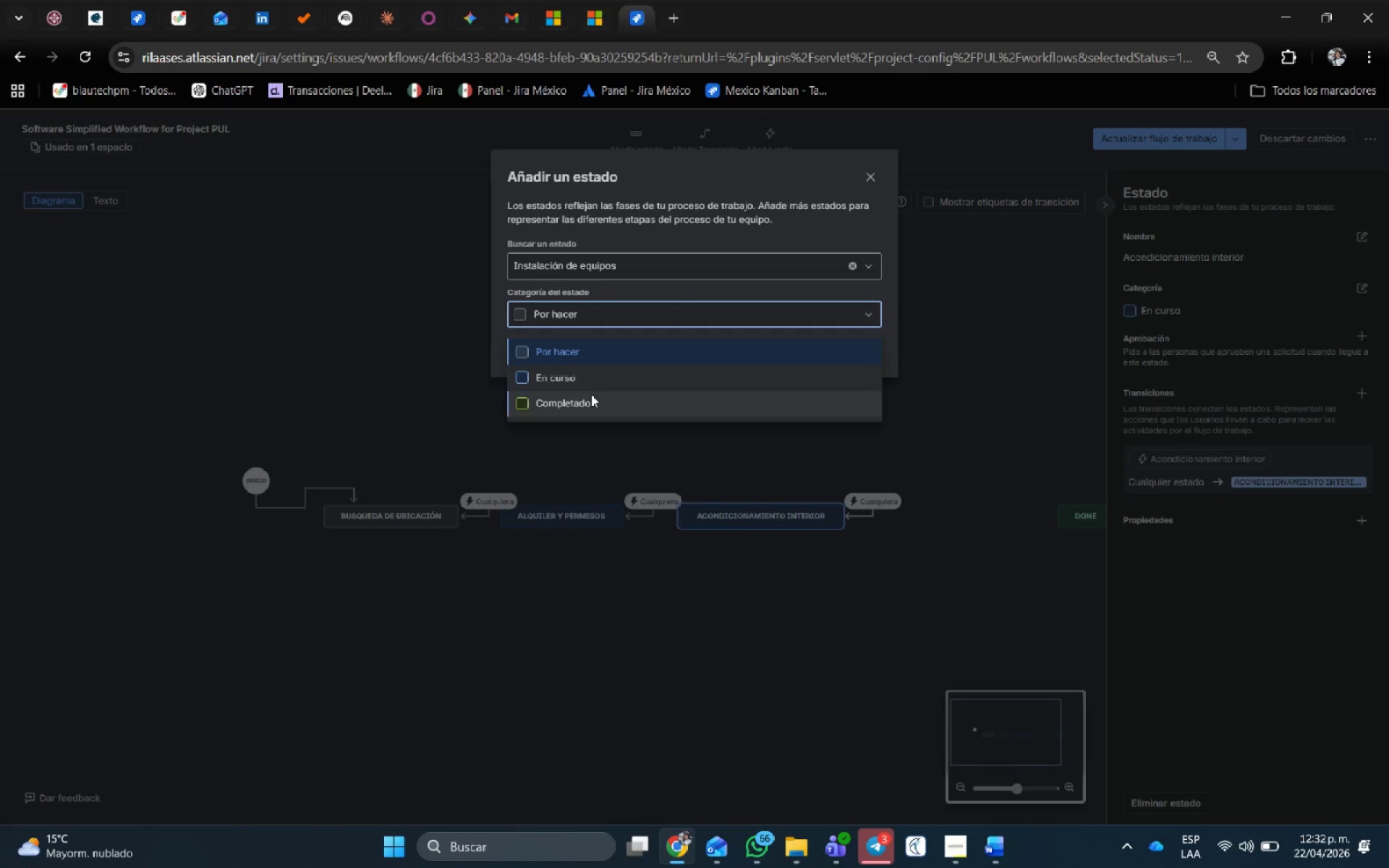 
left_click([583, 381])
 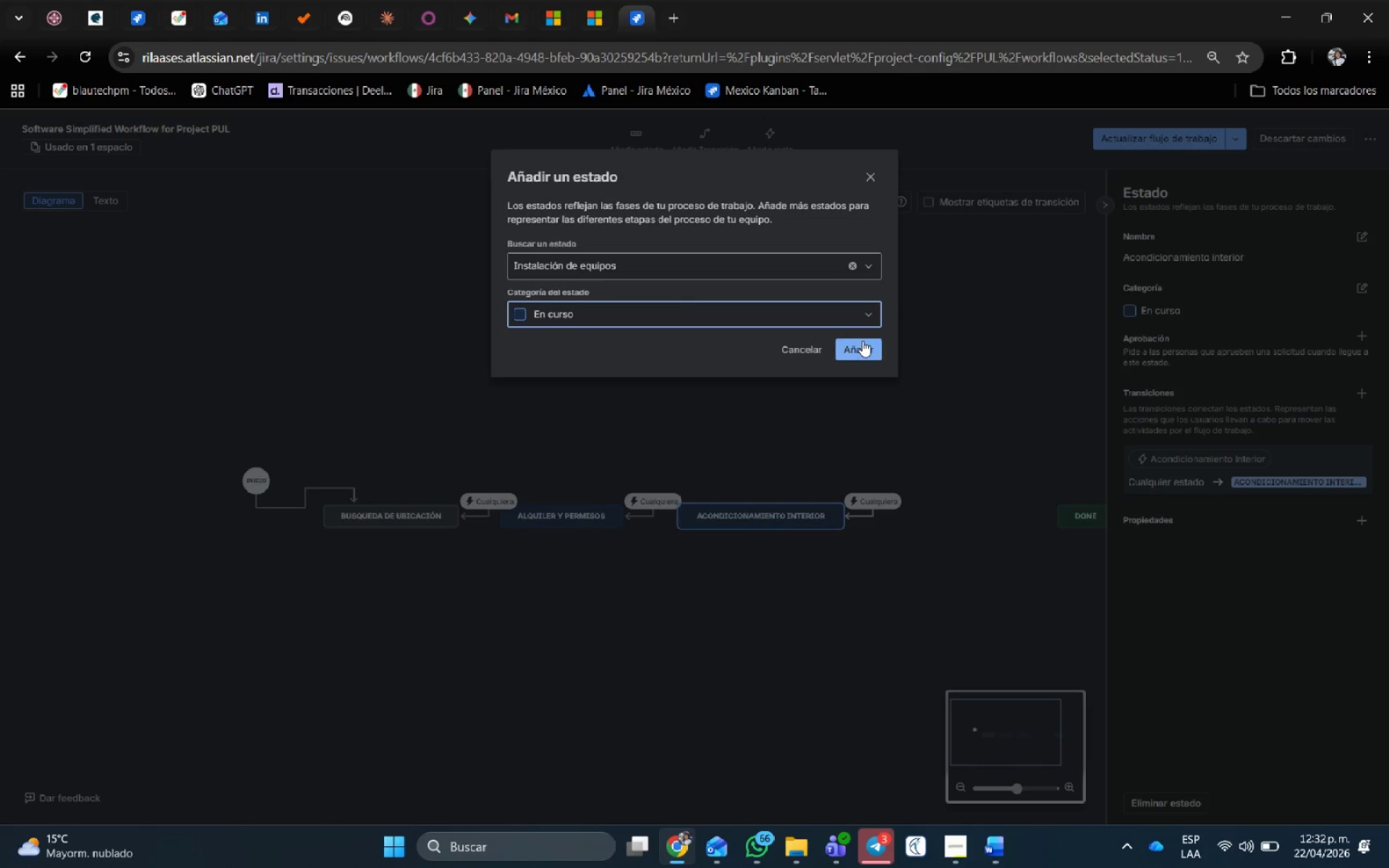 
left_click([862, 341])
 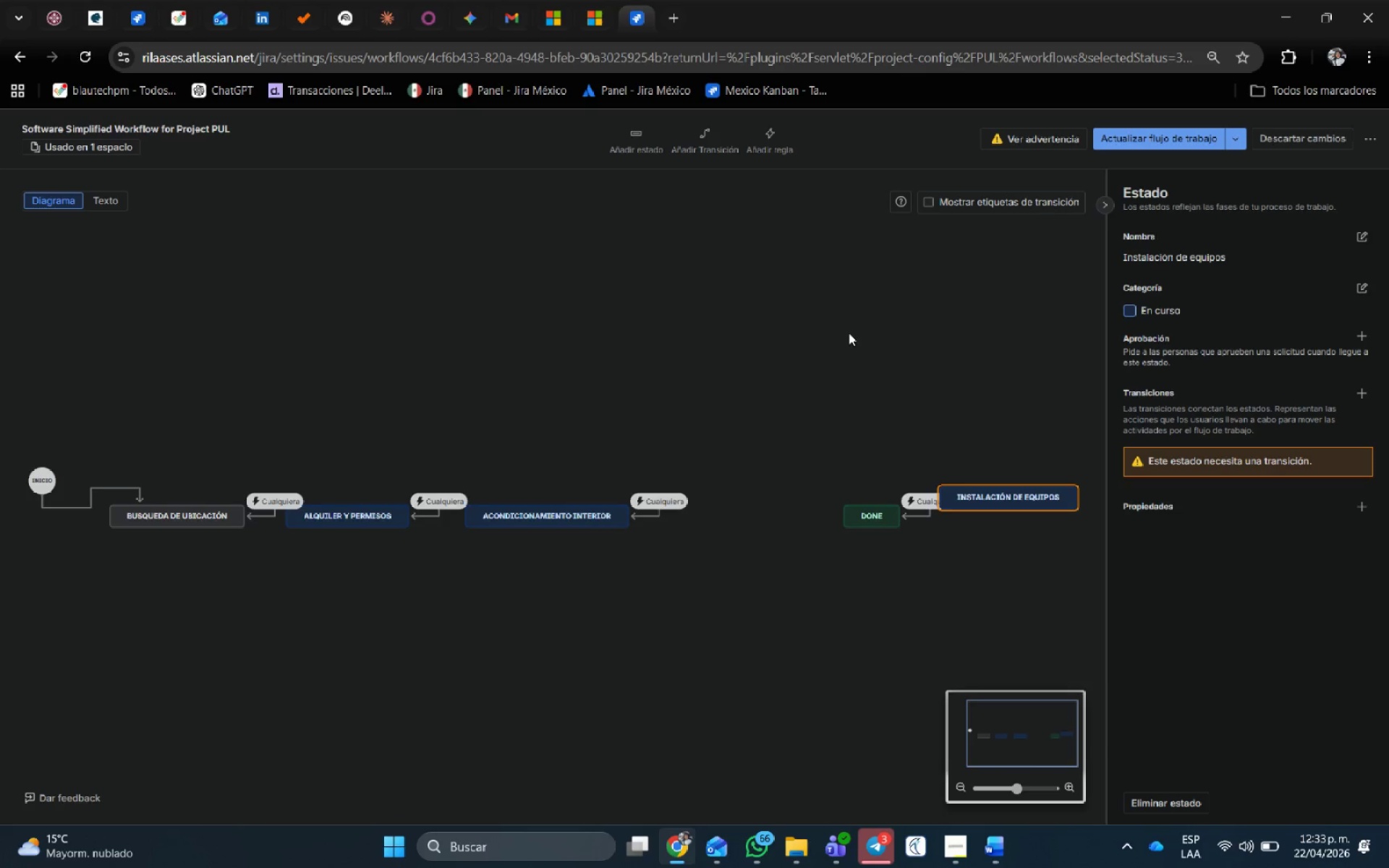 
wait(27.61)
 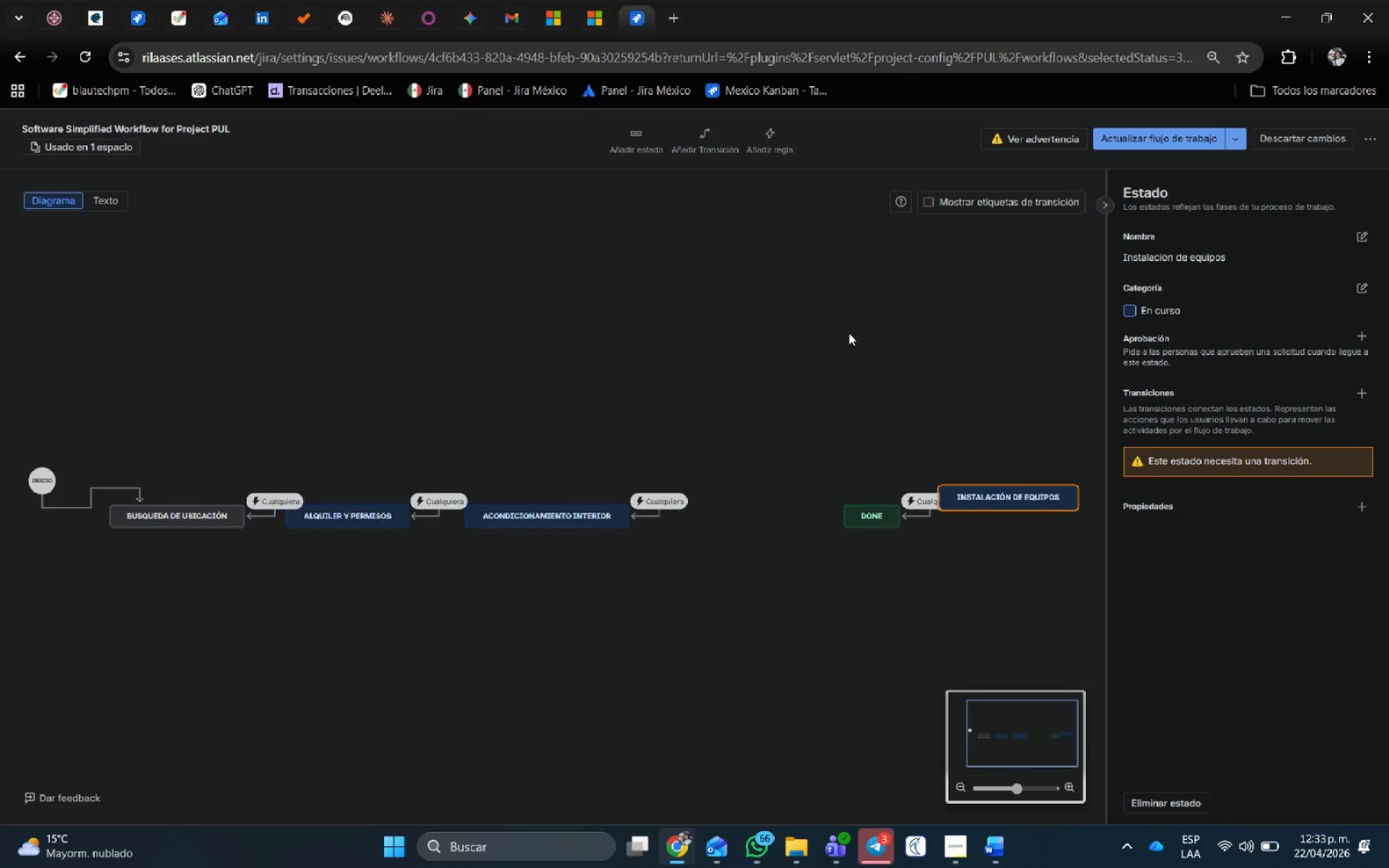 
left_click_drag(start_coordinate=[999, 497], to_coordinate=[752, 514])
 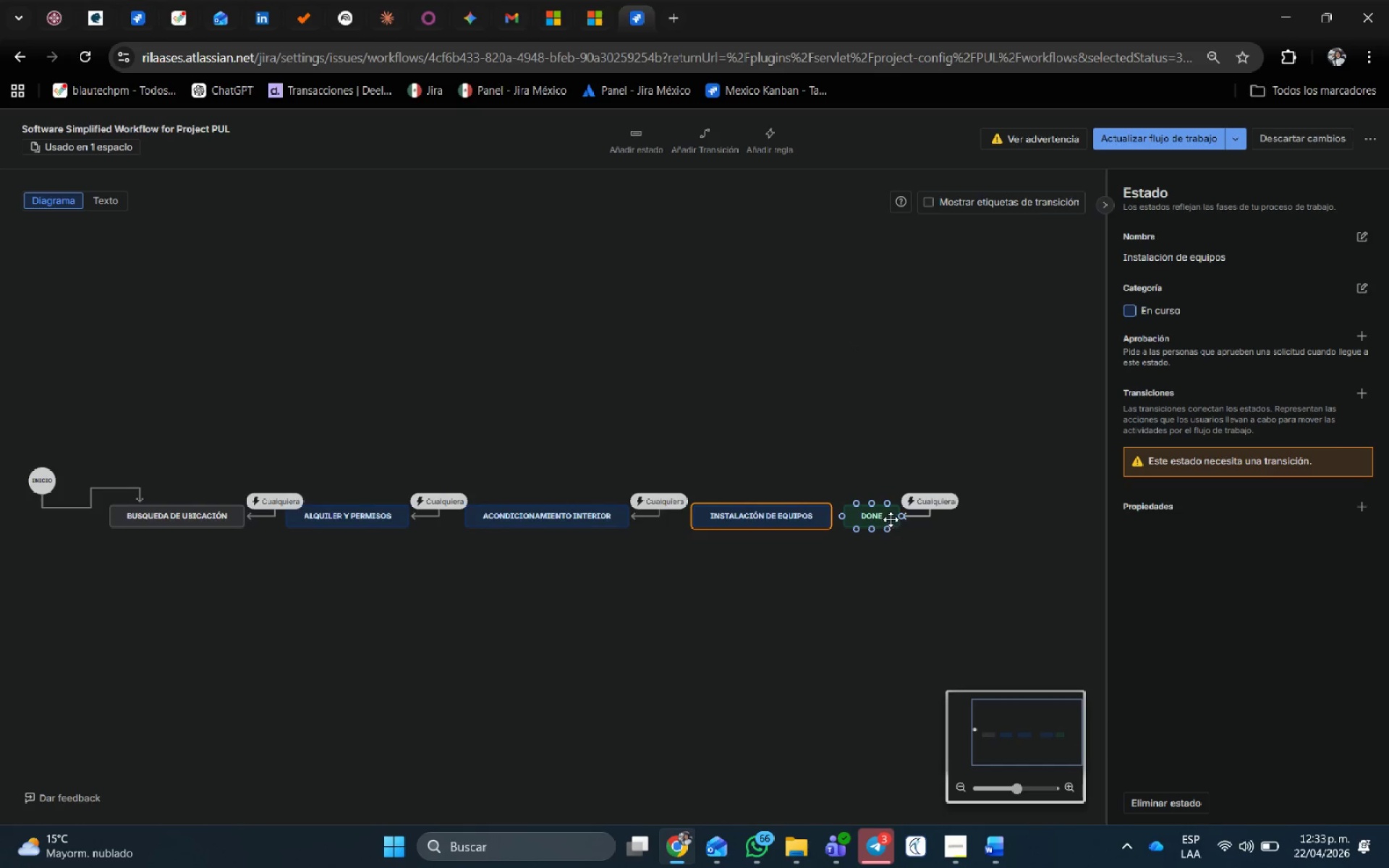 
left_click_drag(start_coordinate=[886, 518], to_coordinate=[1091, 518])
 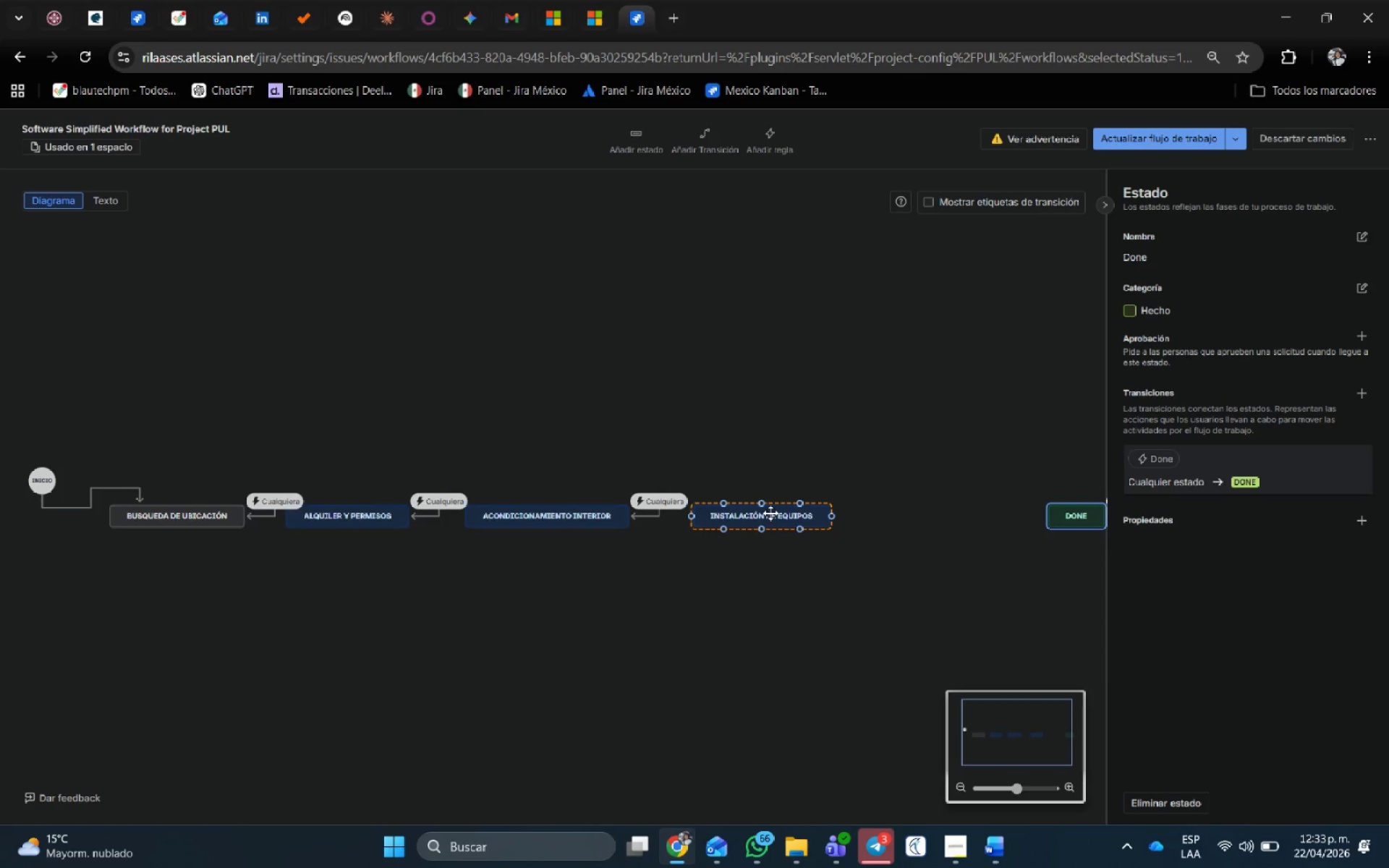 
left_click([770, 513])
 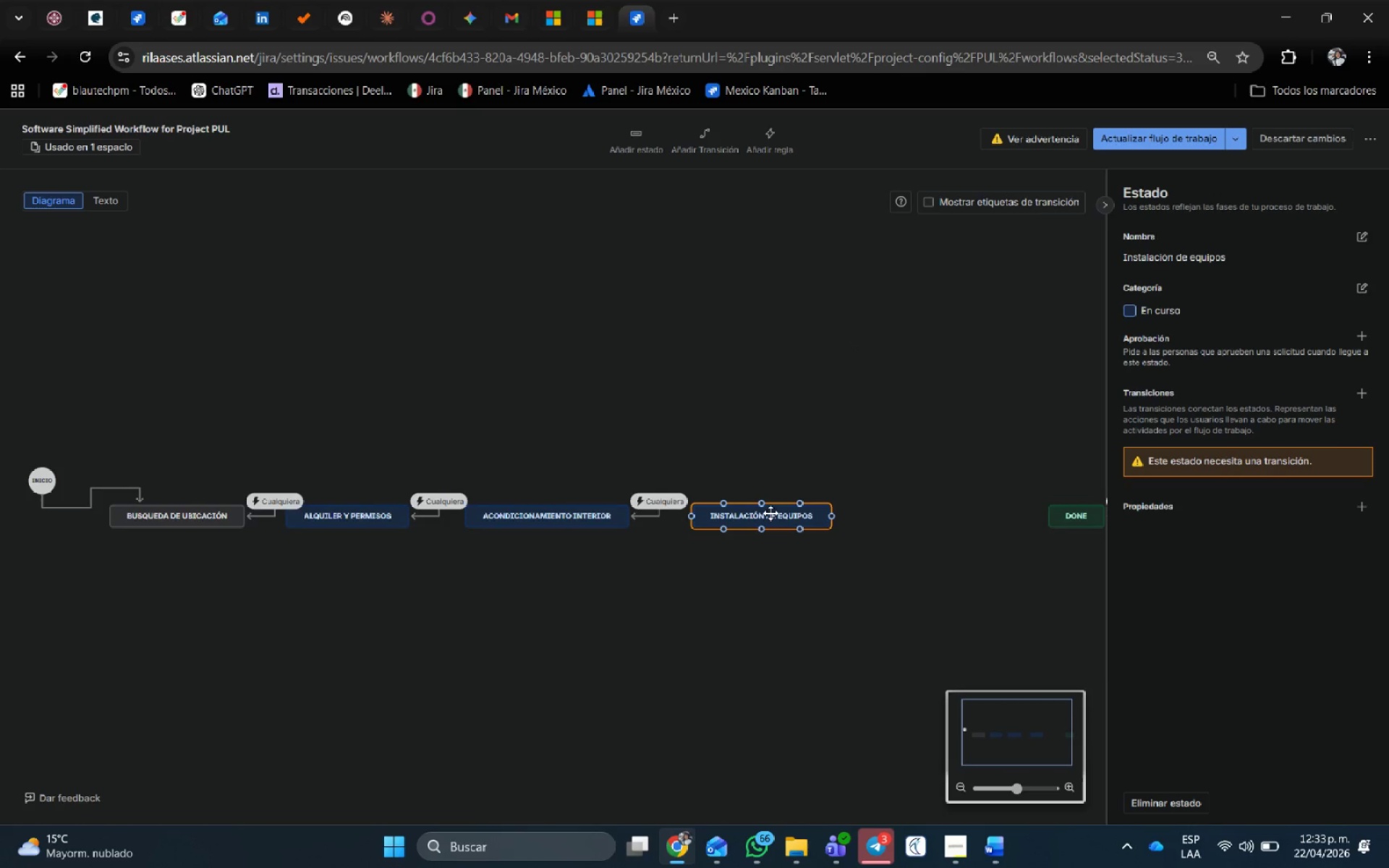 
left_click([770, 513])
 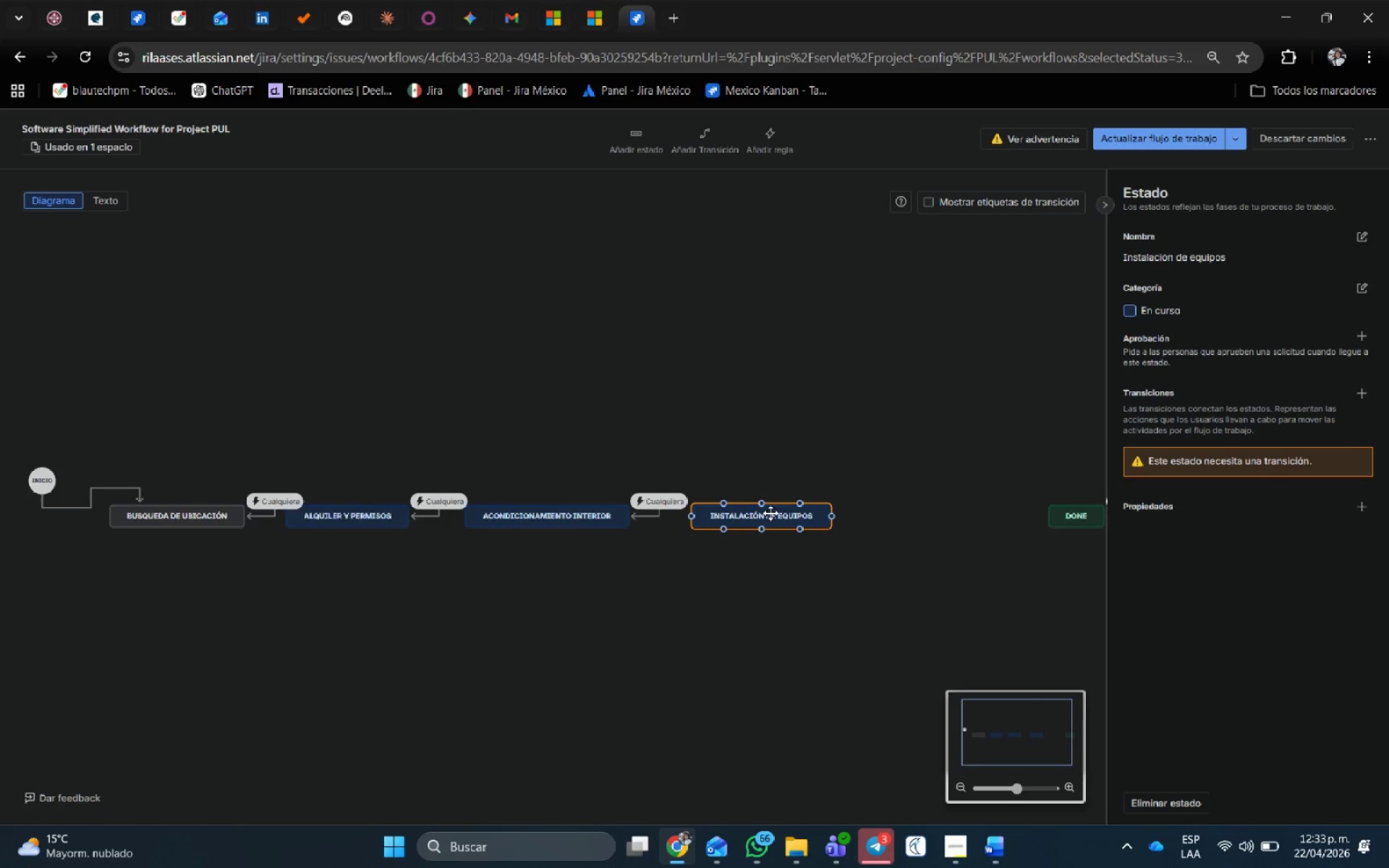 
wait(7.59)
 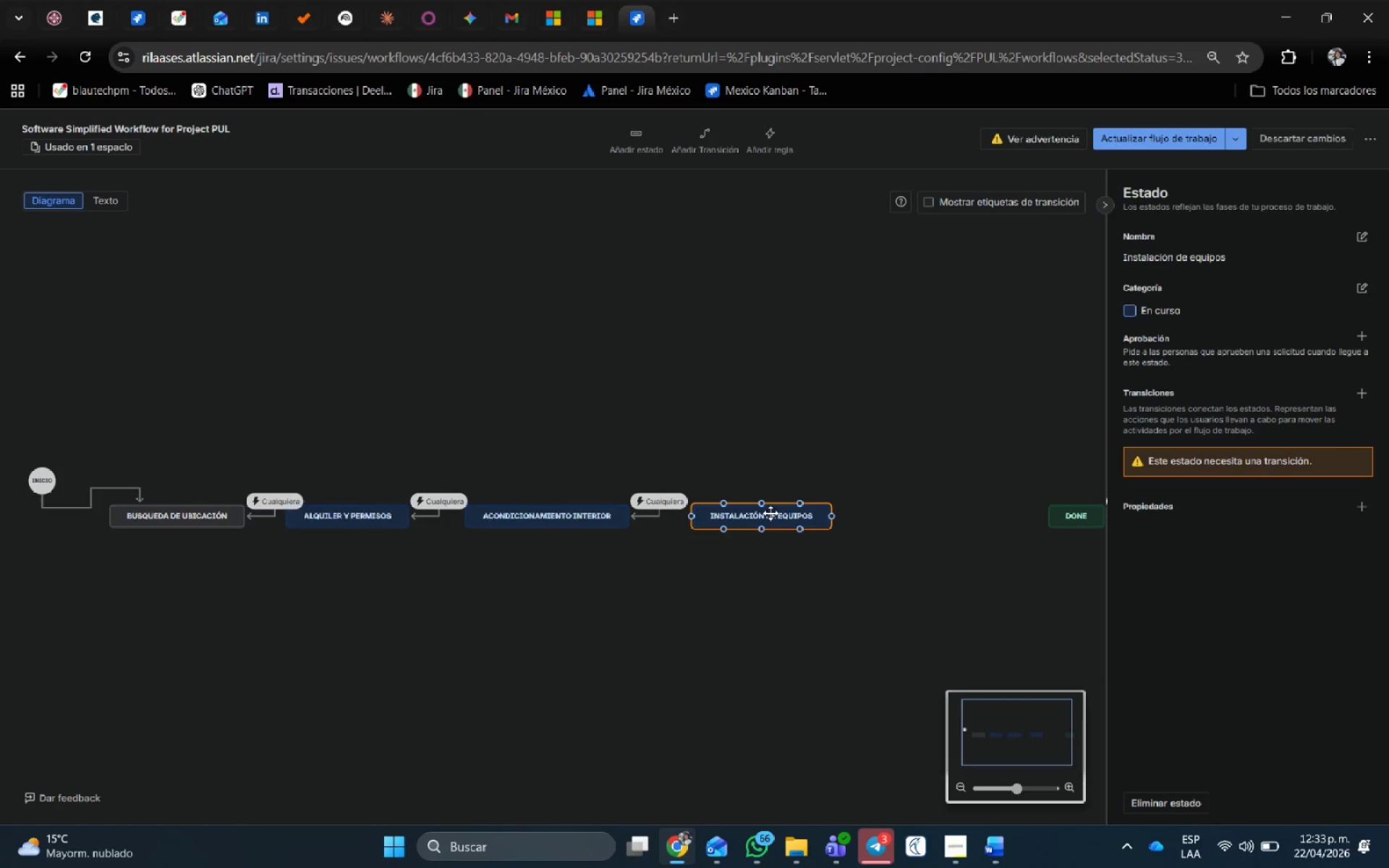 
left_click([706, 140])
 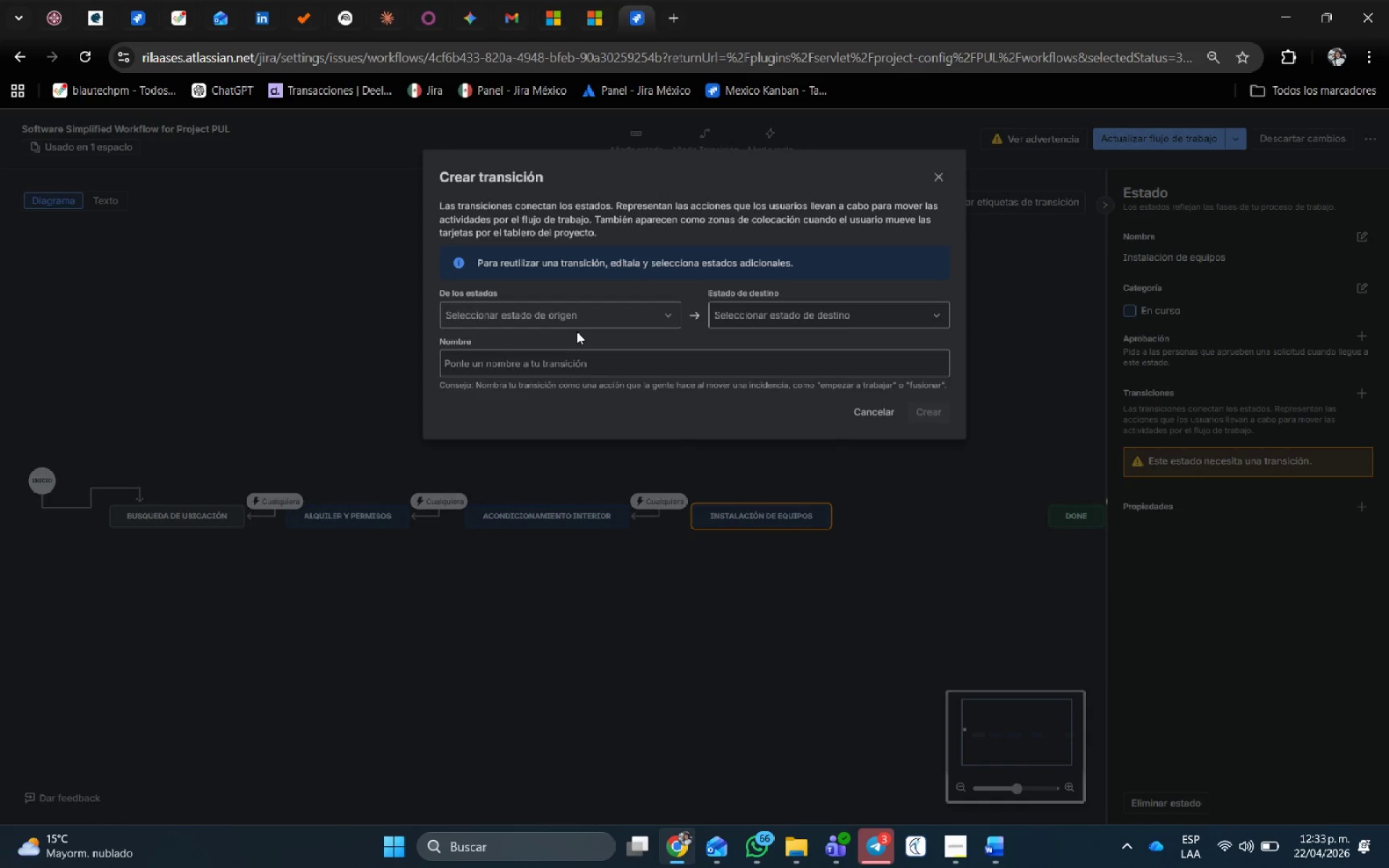 
left_click([592, 308])
 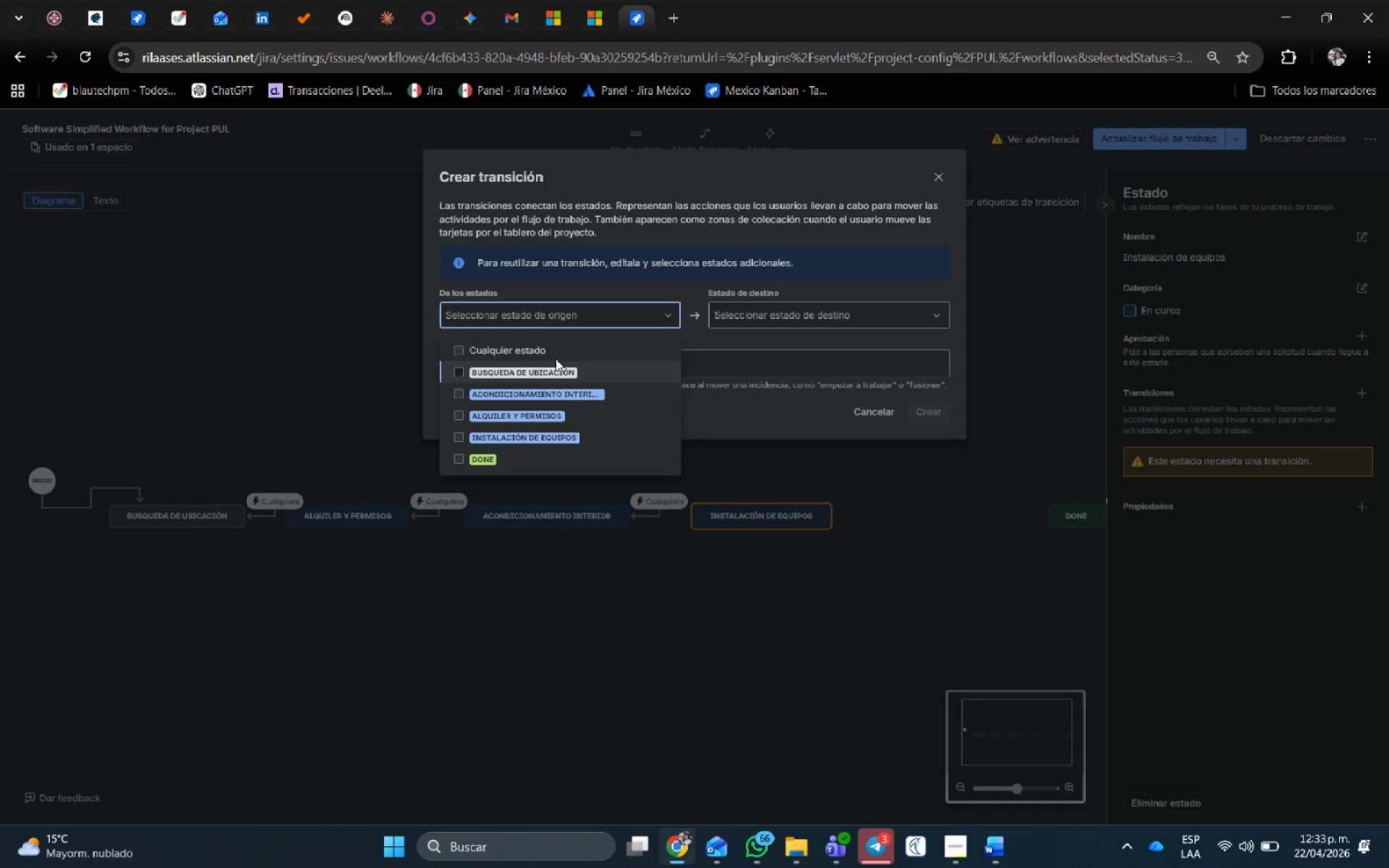 
left_click([552, 349])
 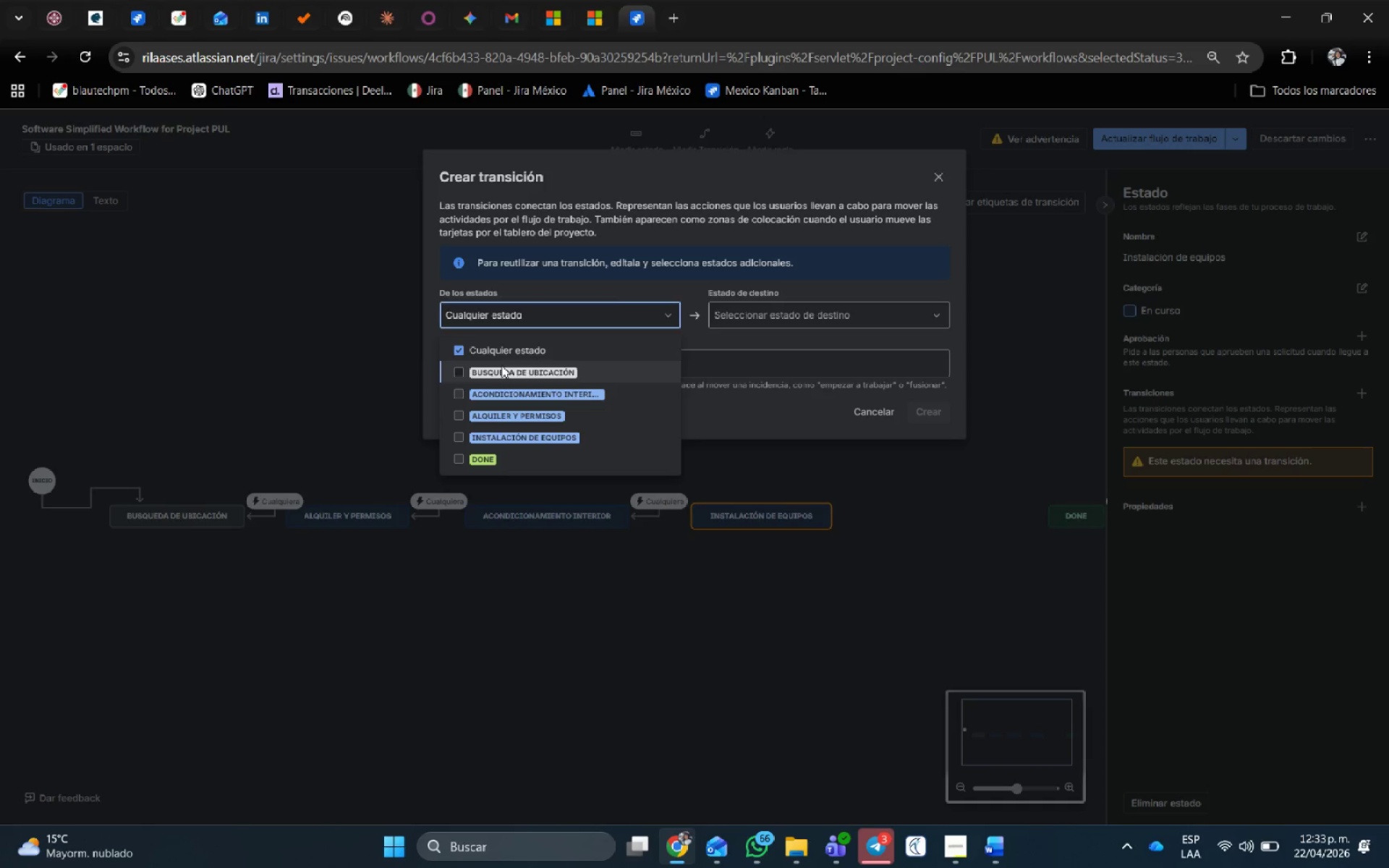 
left_click([810, 322])
 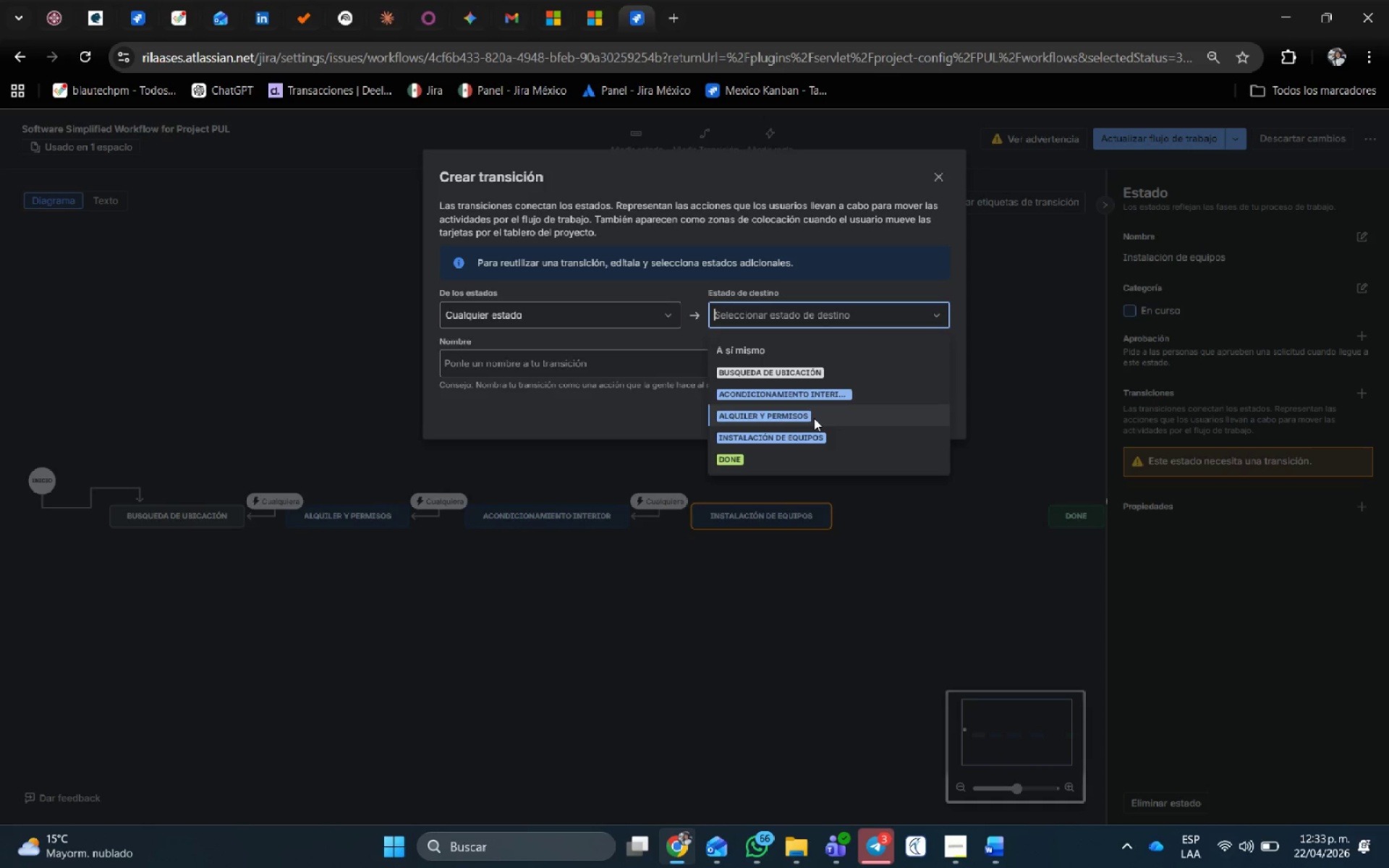 
left_click([811, 442])
 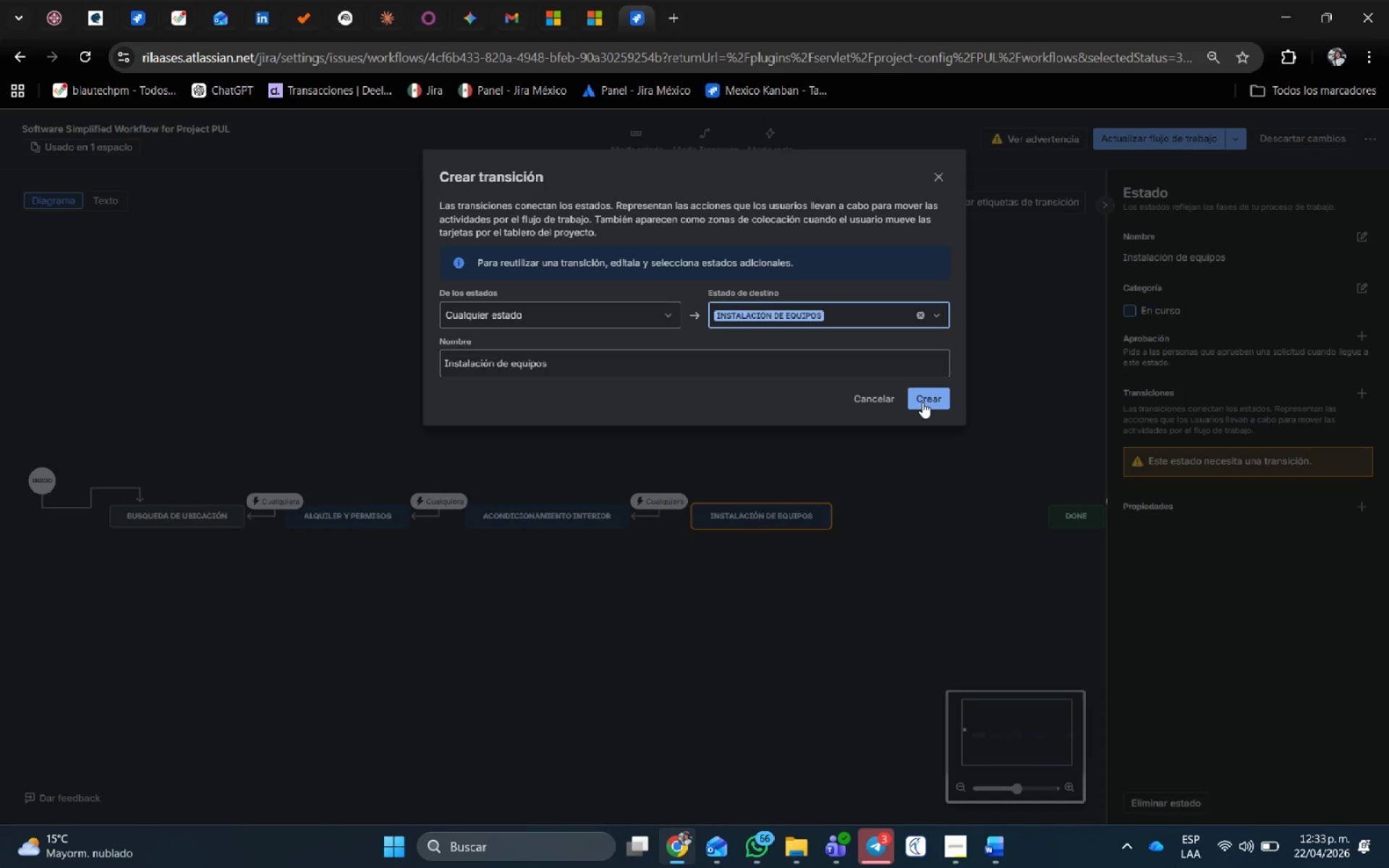 
left_click([923, 397])
 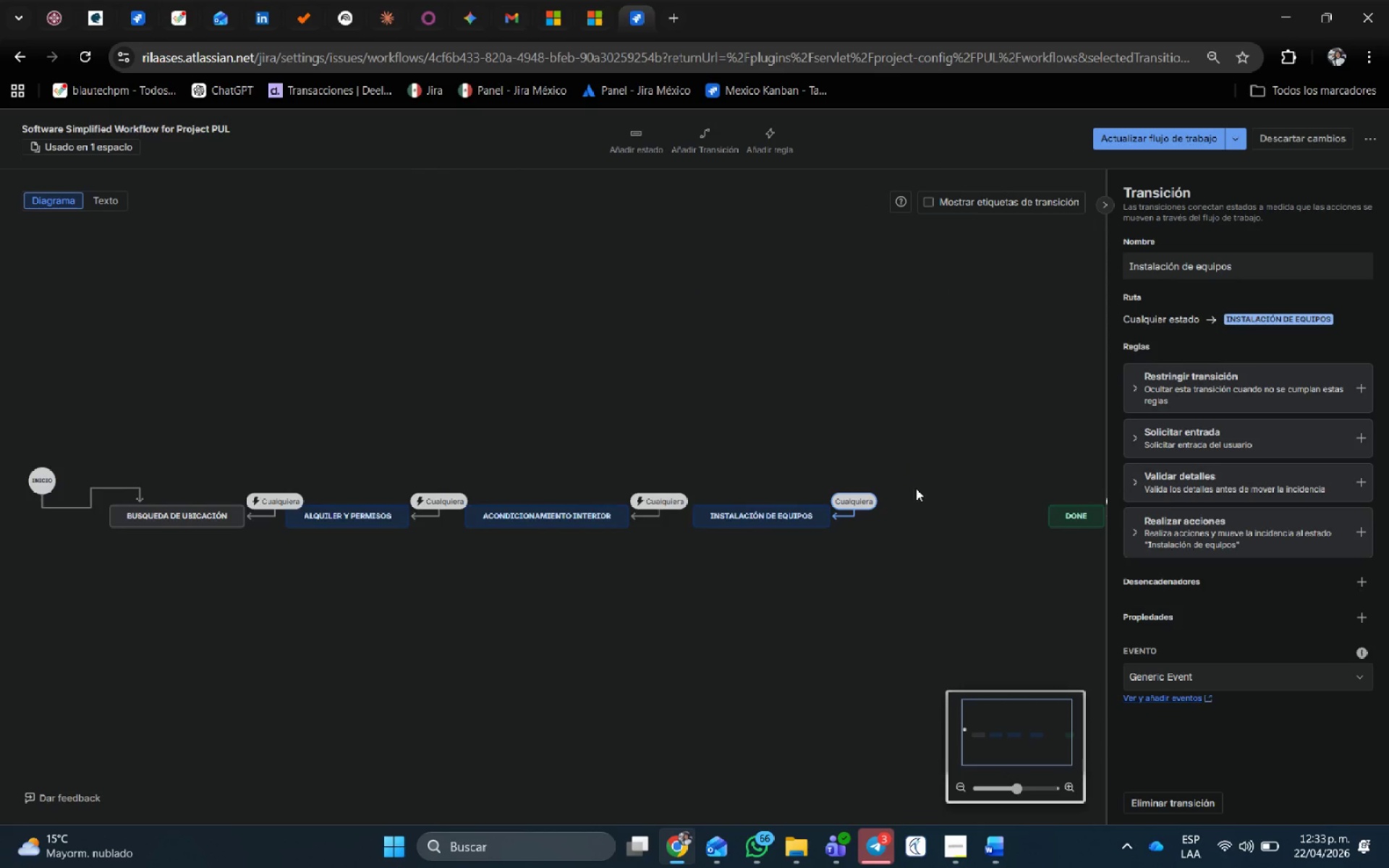 
left_click([922, 510])
 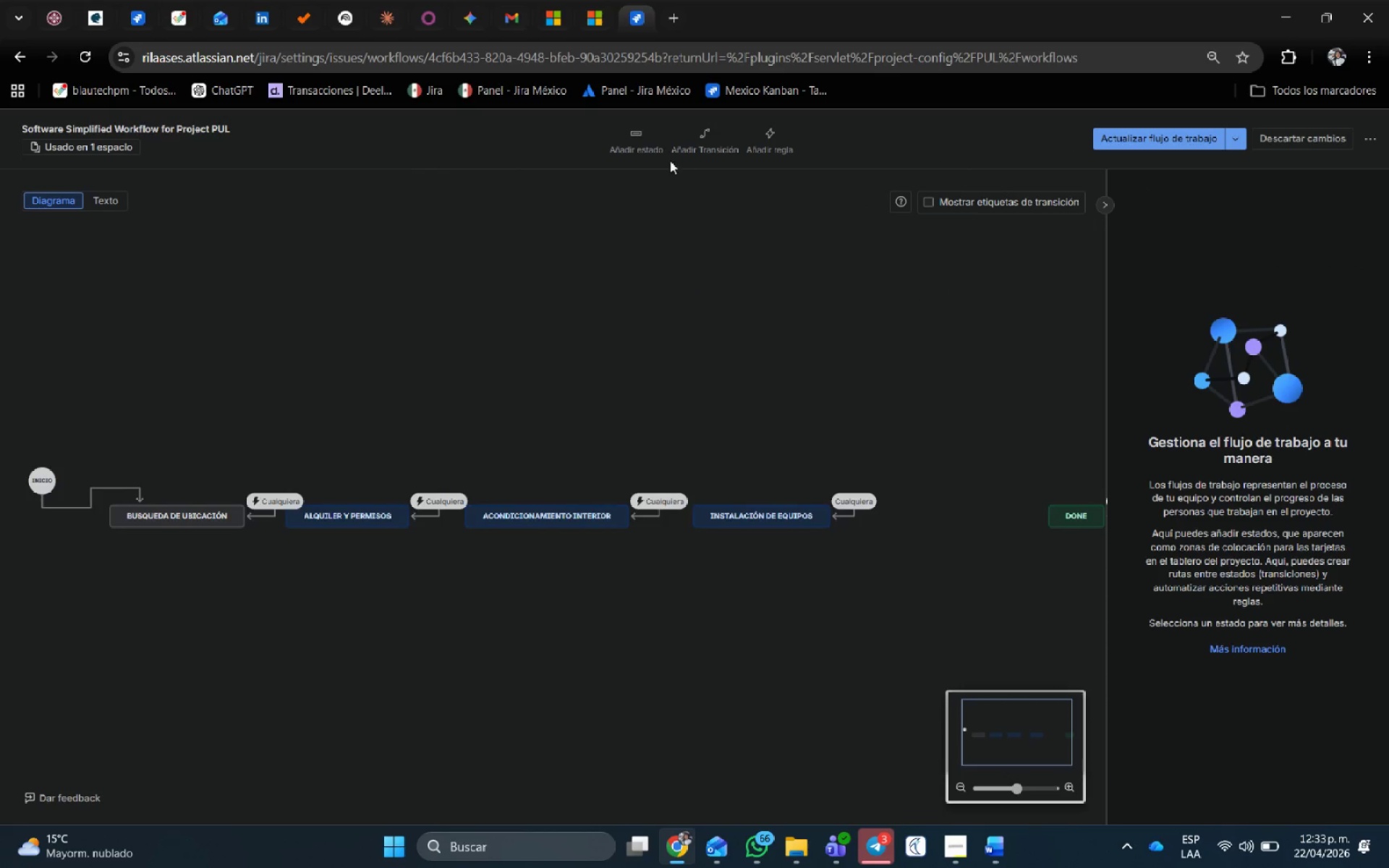 
mouse_move([624, 140])
 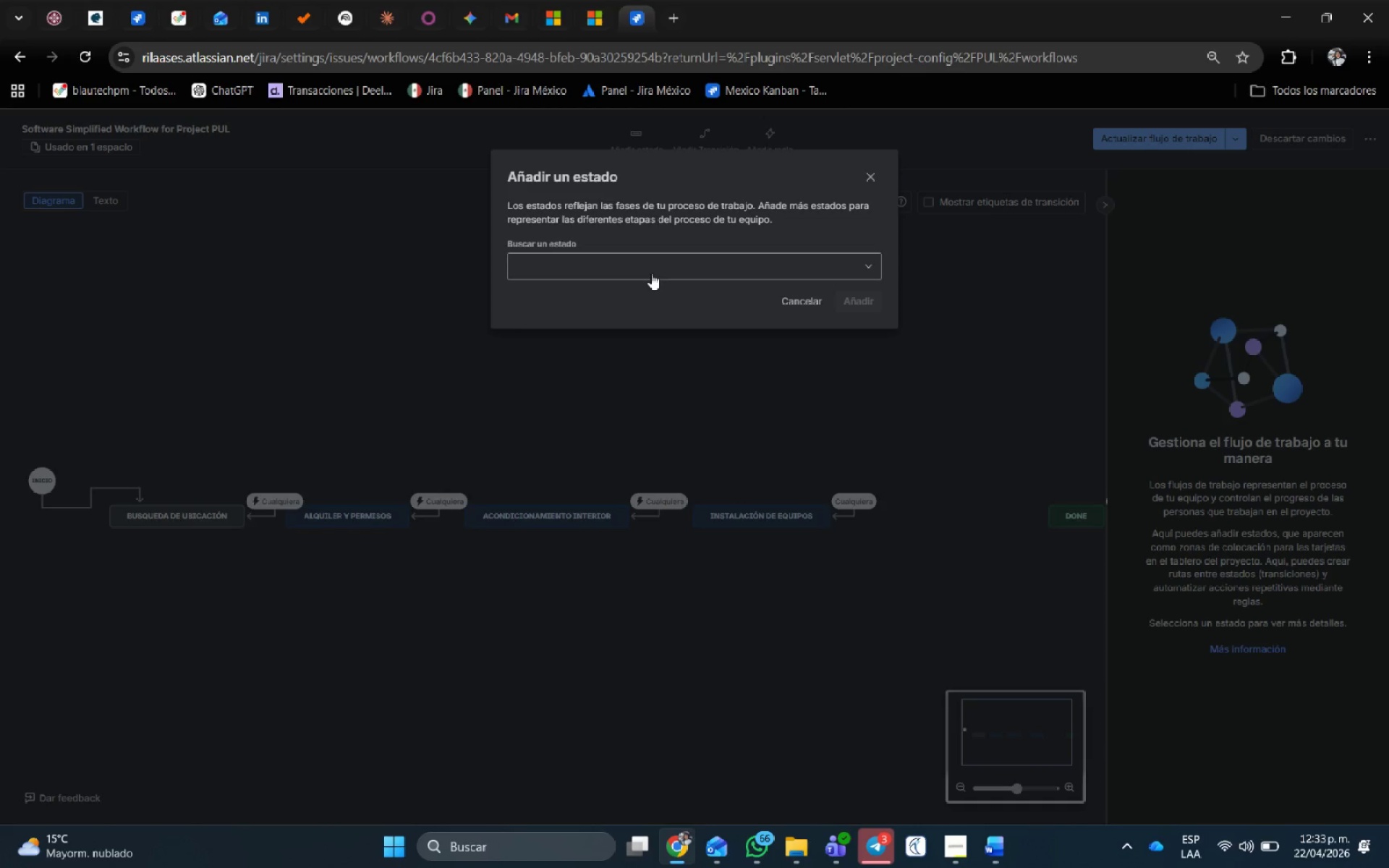 
left_click([648, 266])
 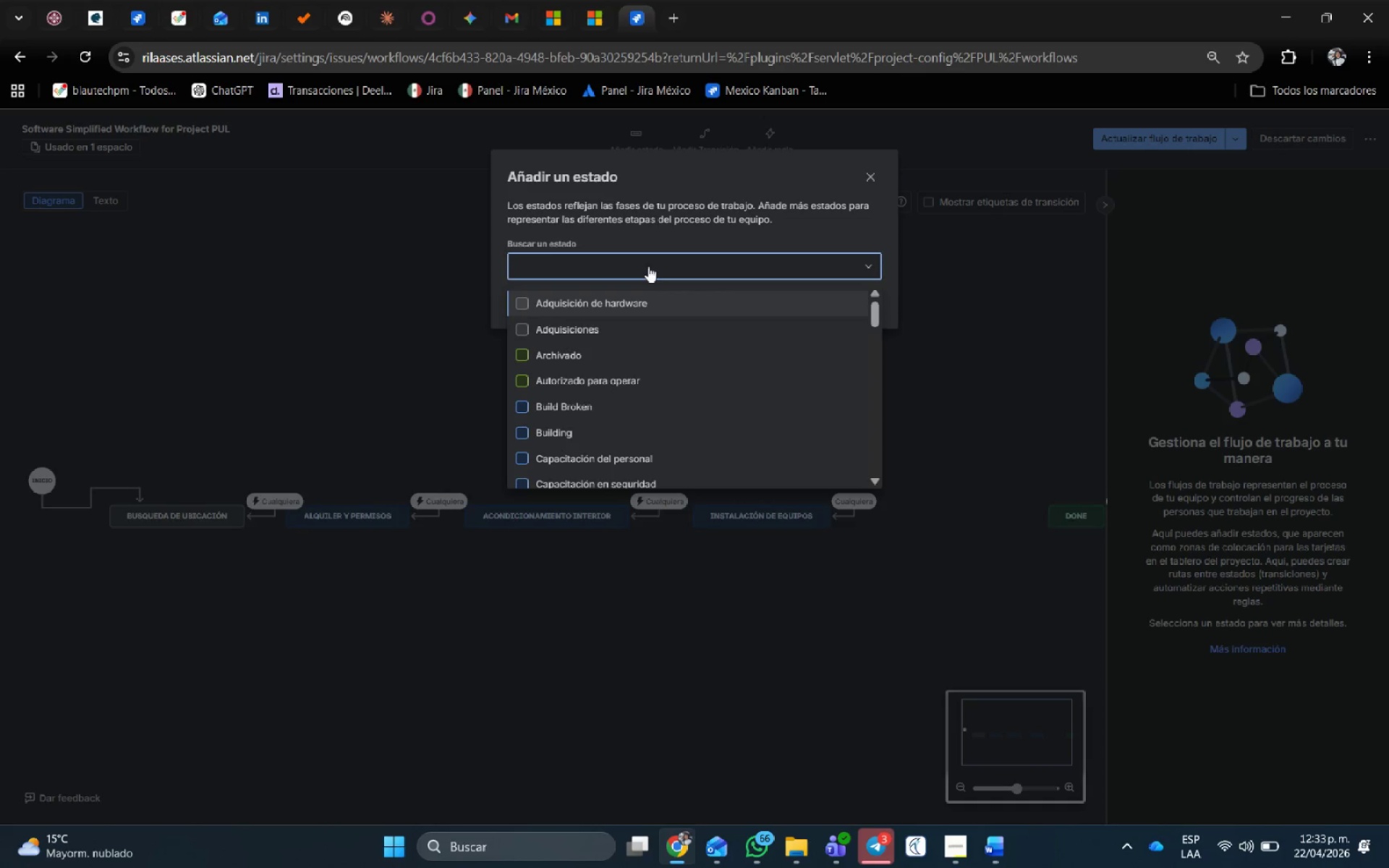 
type(Marketing D)
key(Backspace)
type(y)
key(Backspace)
type(y personal)
 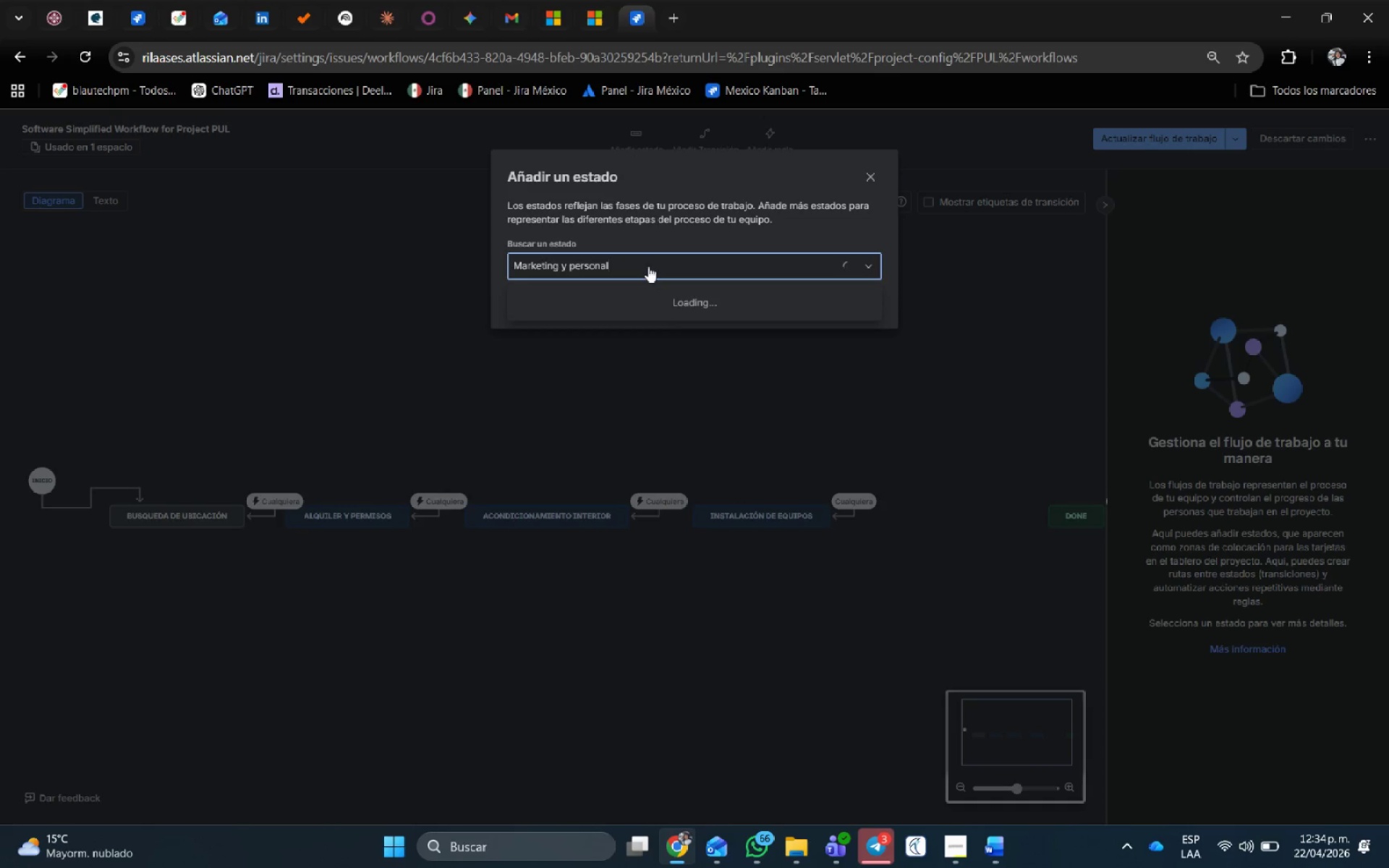 
key(Enter)
 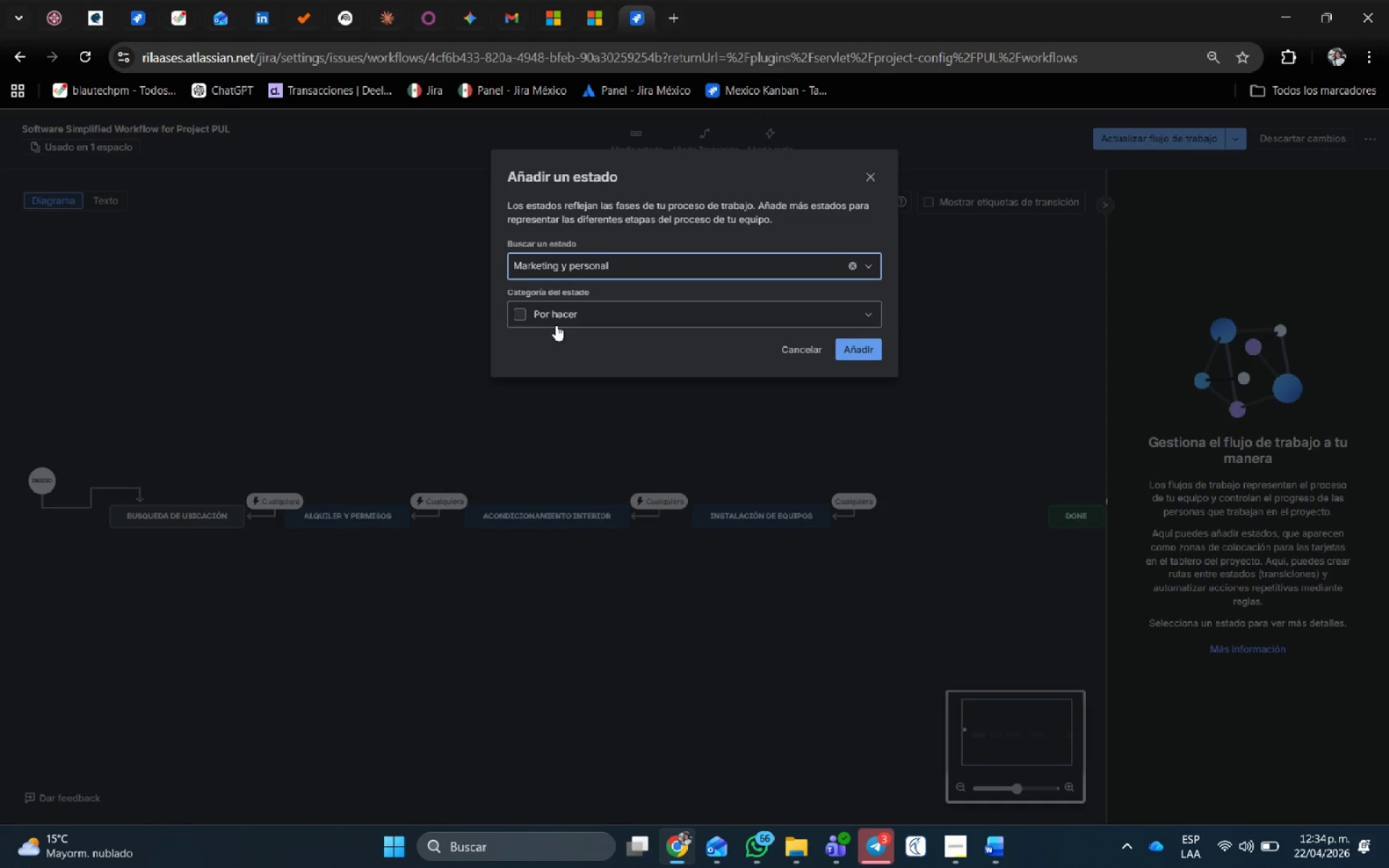 
left_click([559, 319])
 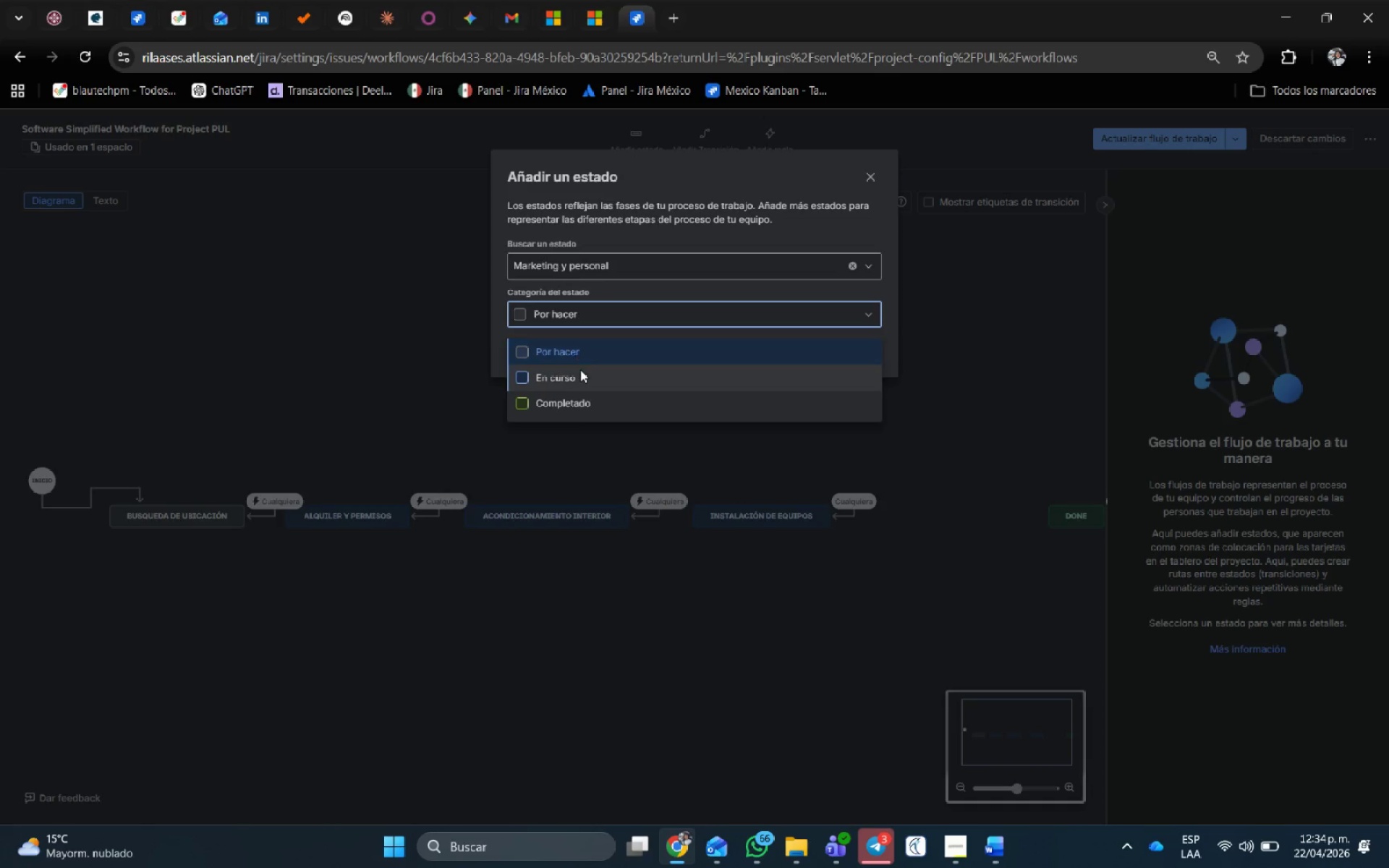 
left_click([582, 378])
 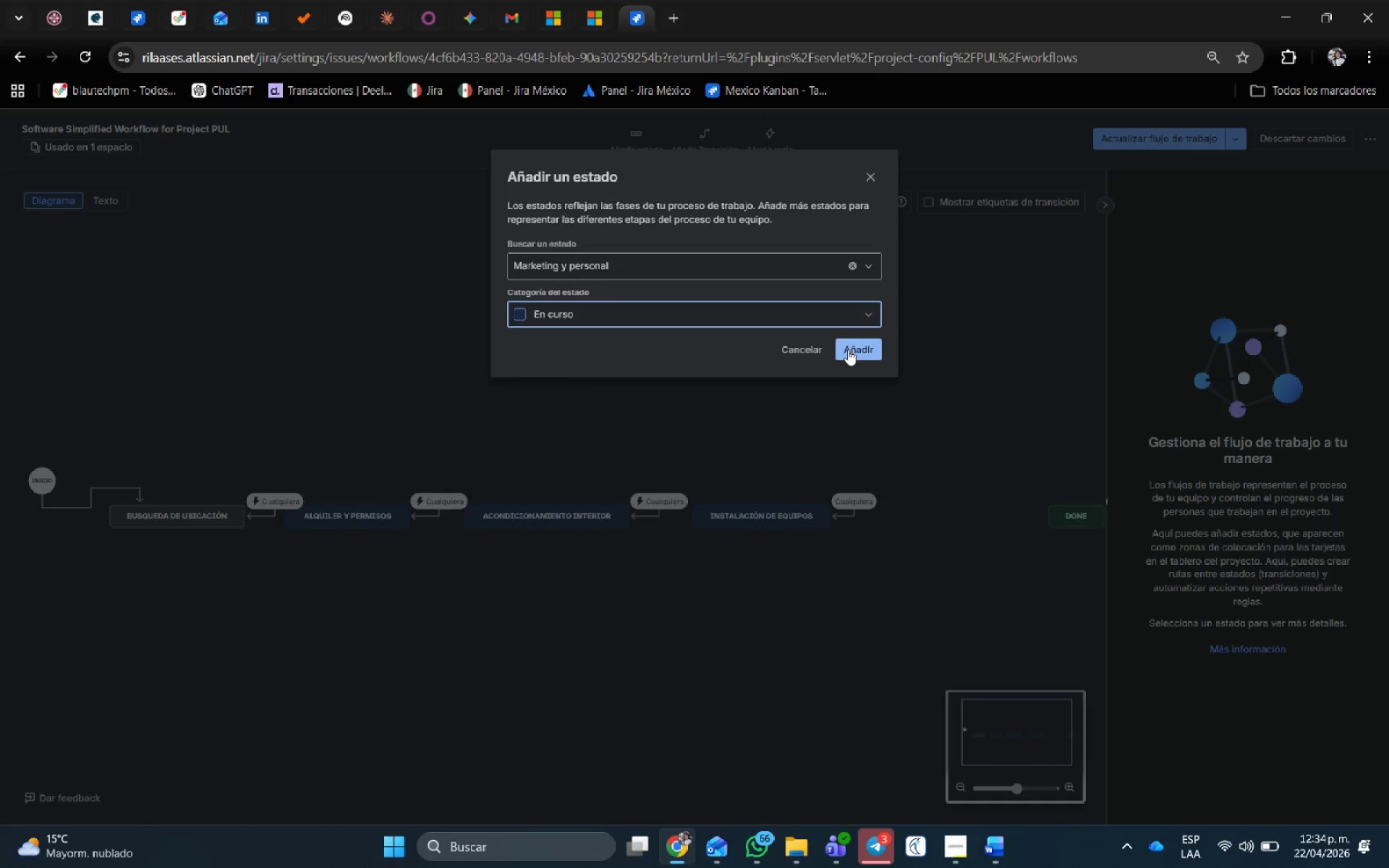 
left_click([854, 346])
 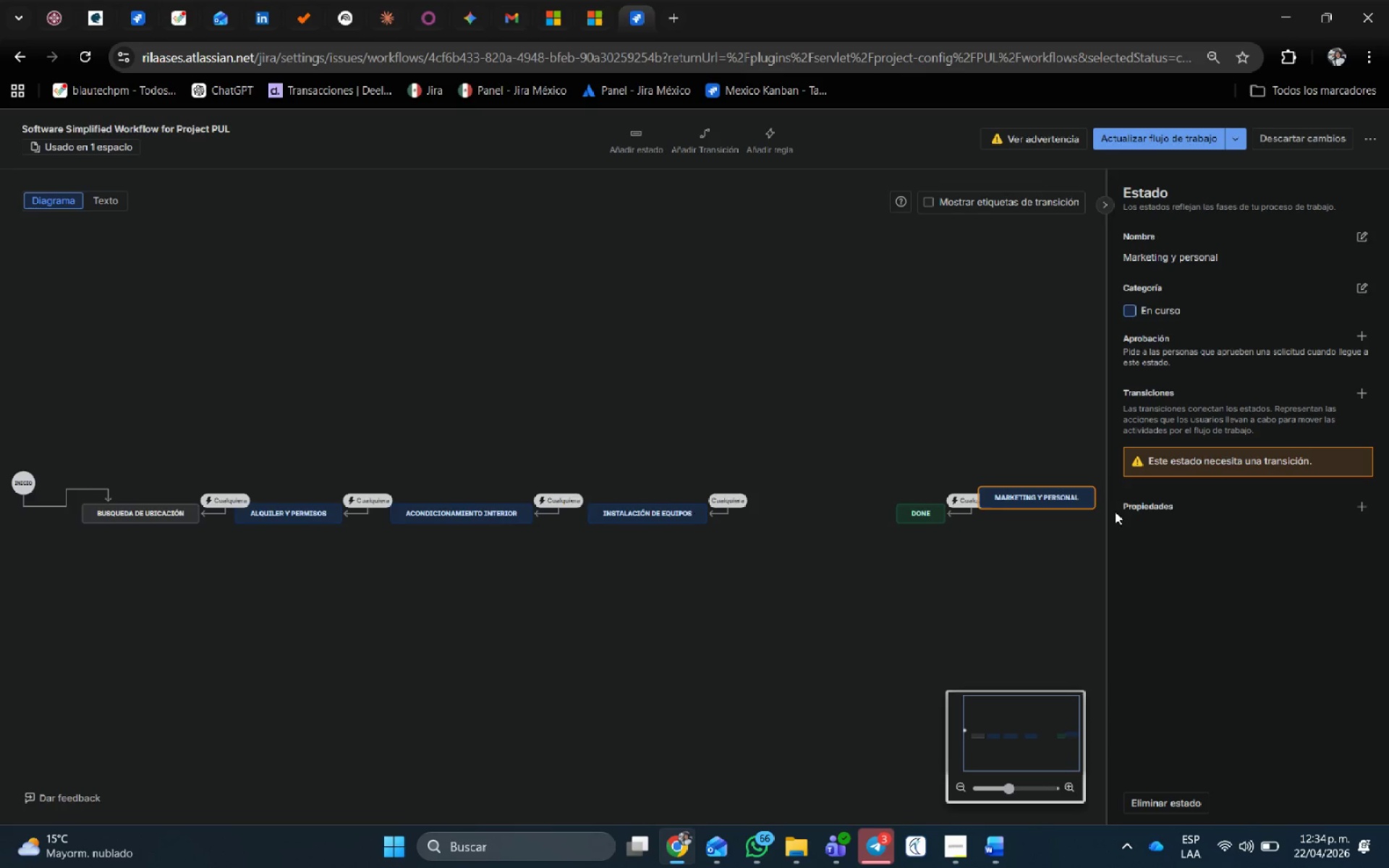 
left_click_drag(start_coordinate=[1063, 498], to_coordinate=[851, 511])
 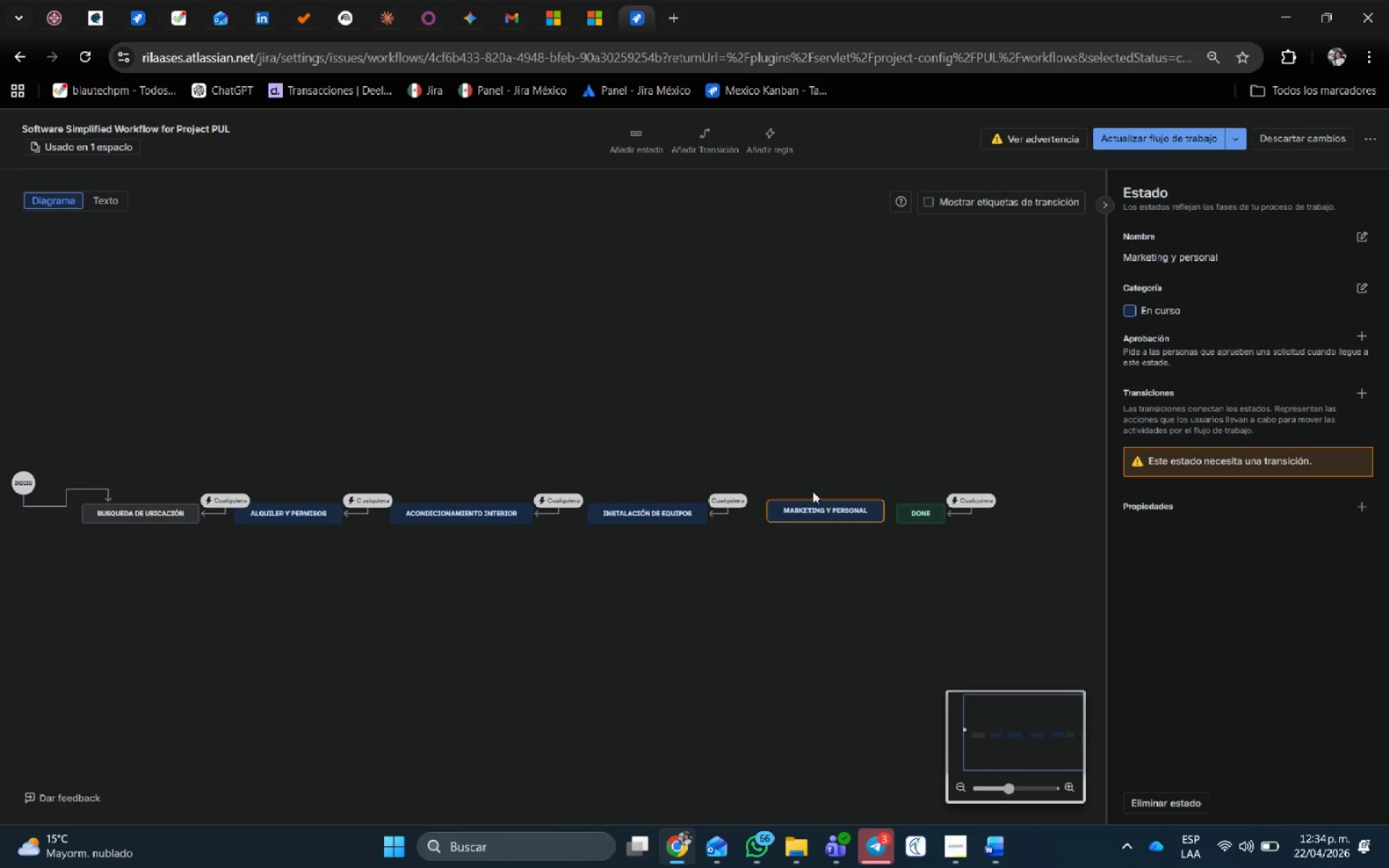 
left_click_drag(start_coordinate=[823, 514], to_coordinate=[813, 515])
 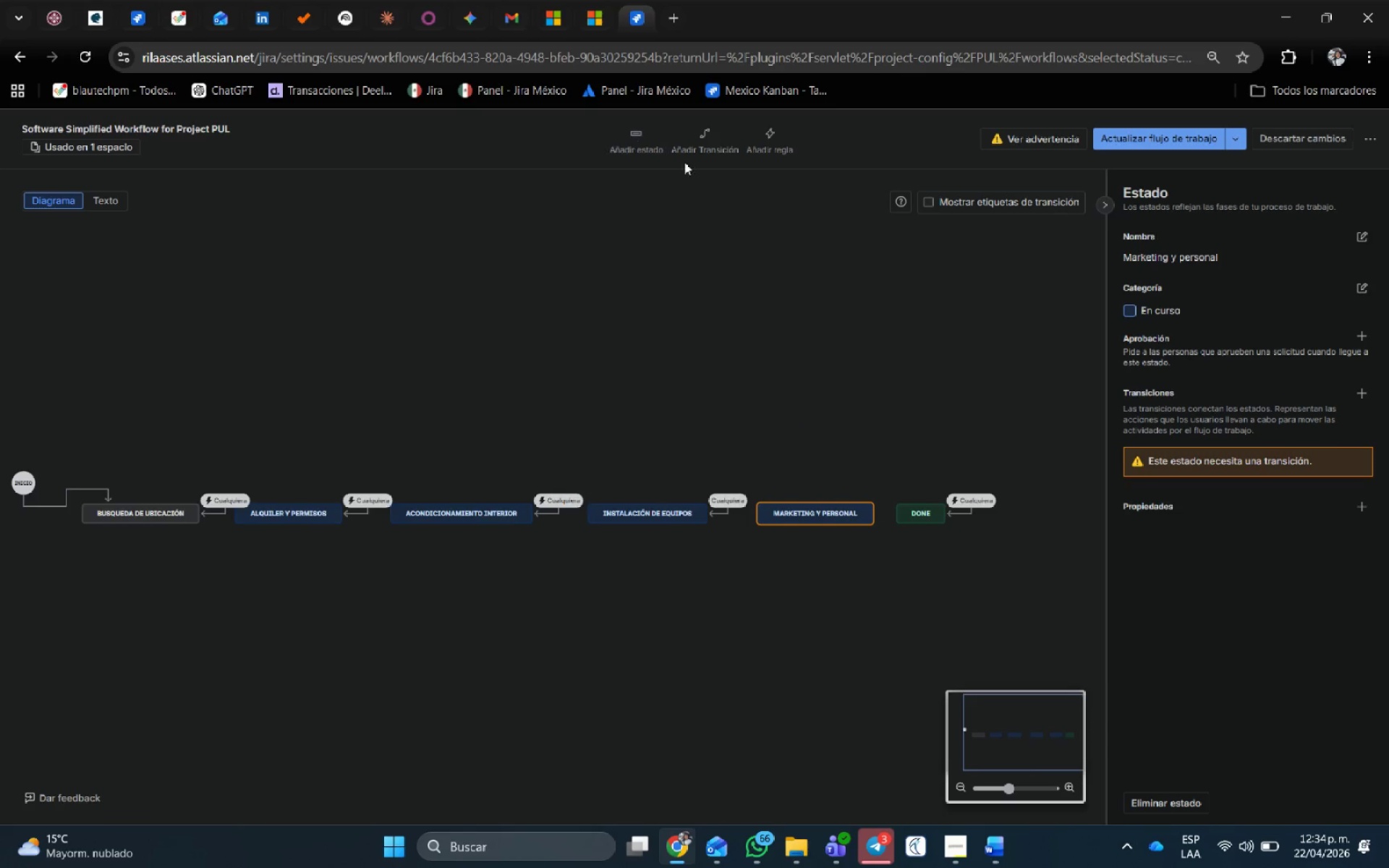 
left_click([692, 142])
 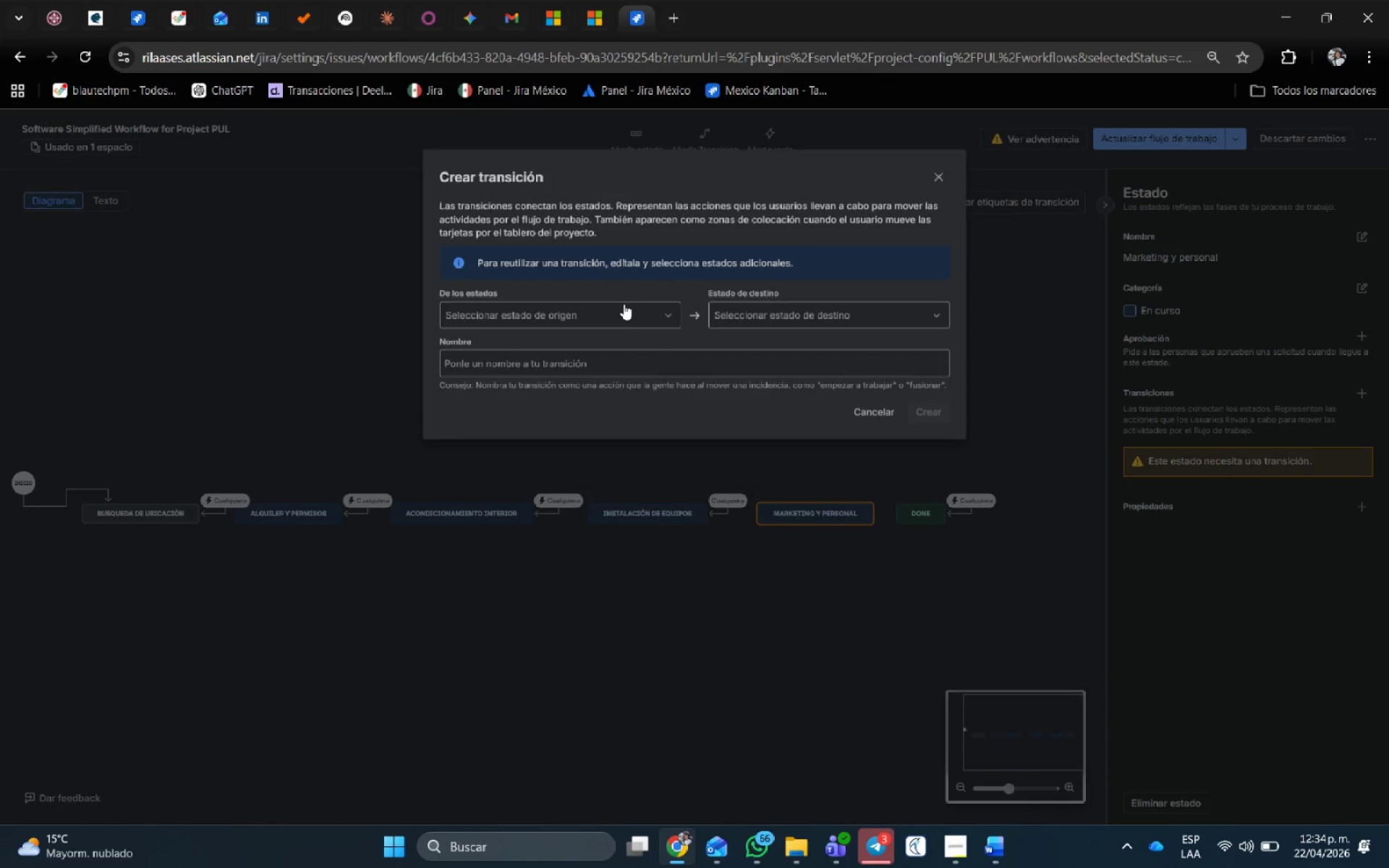 
left_click([627, 307])
 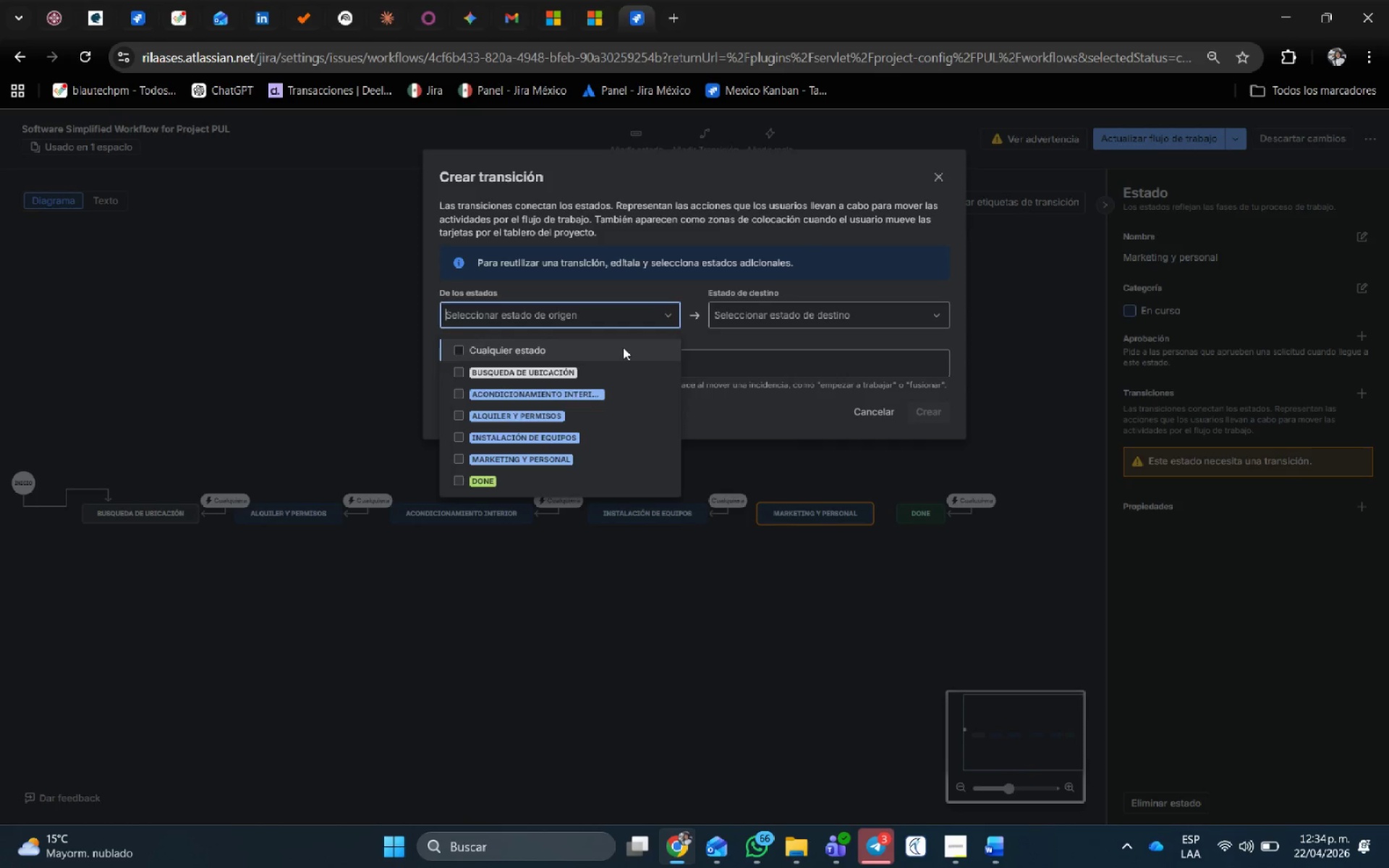 
left_click([623, 347])
 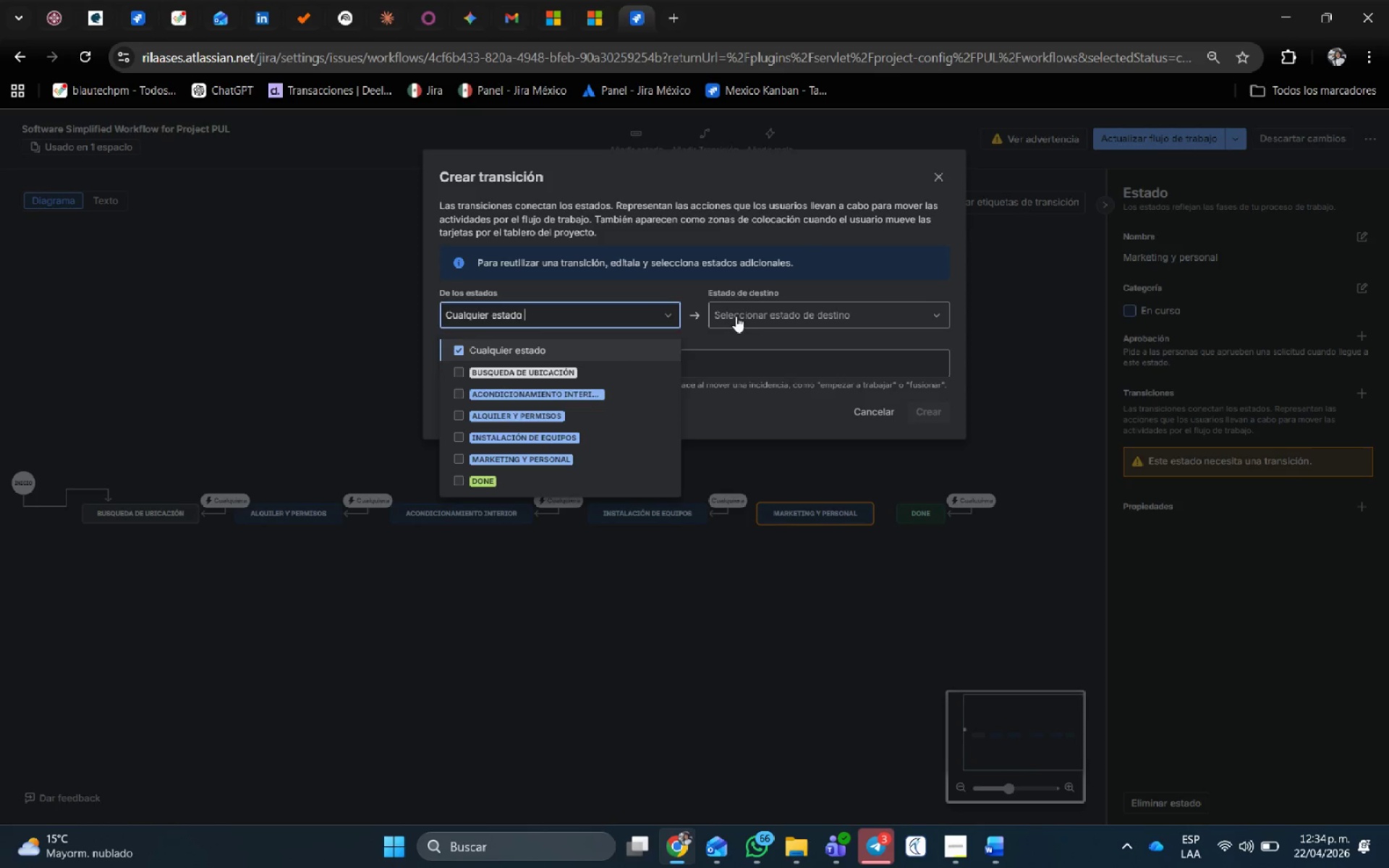 
left_click([736, 316])
 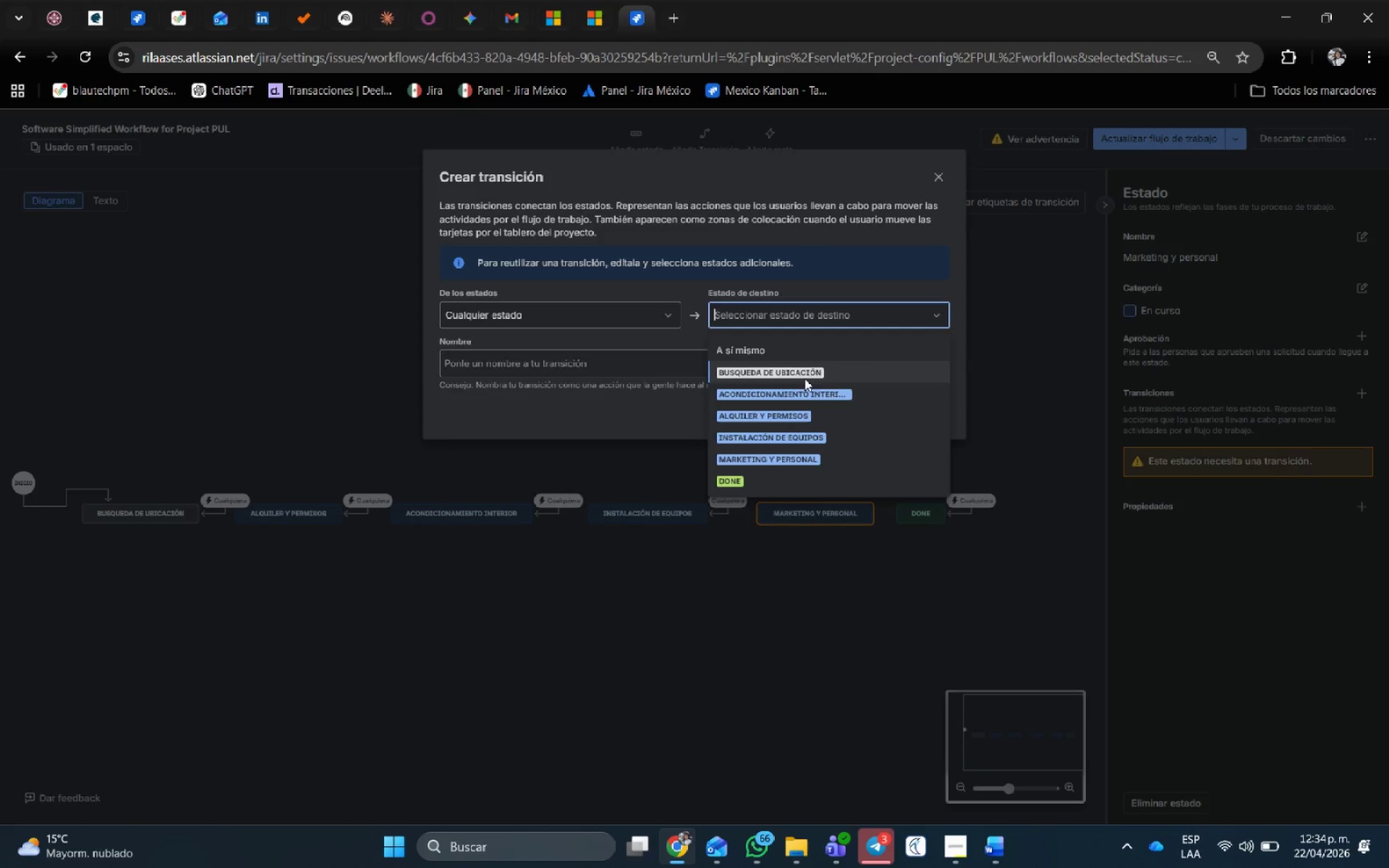 
left_click([810, 459])
 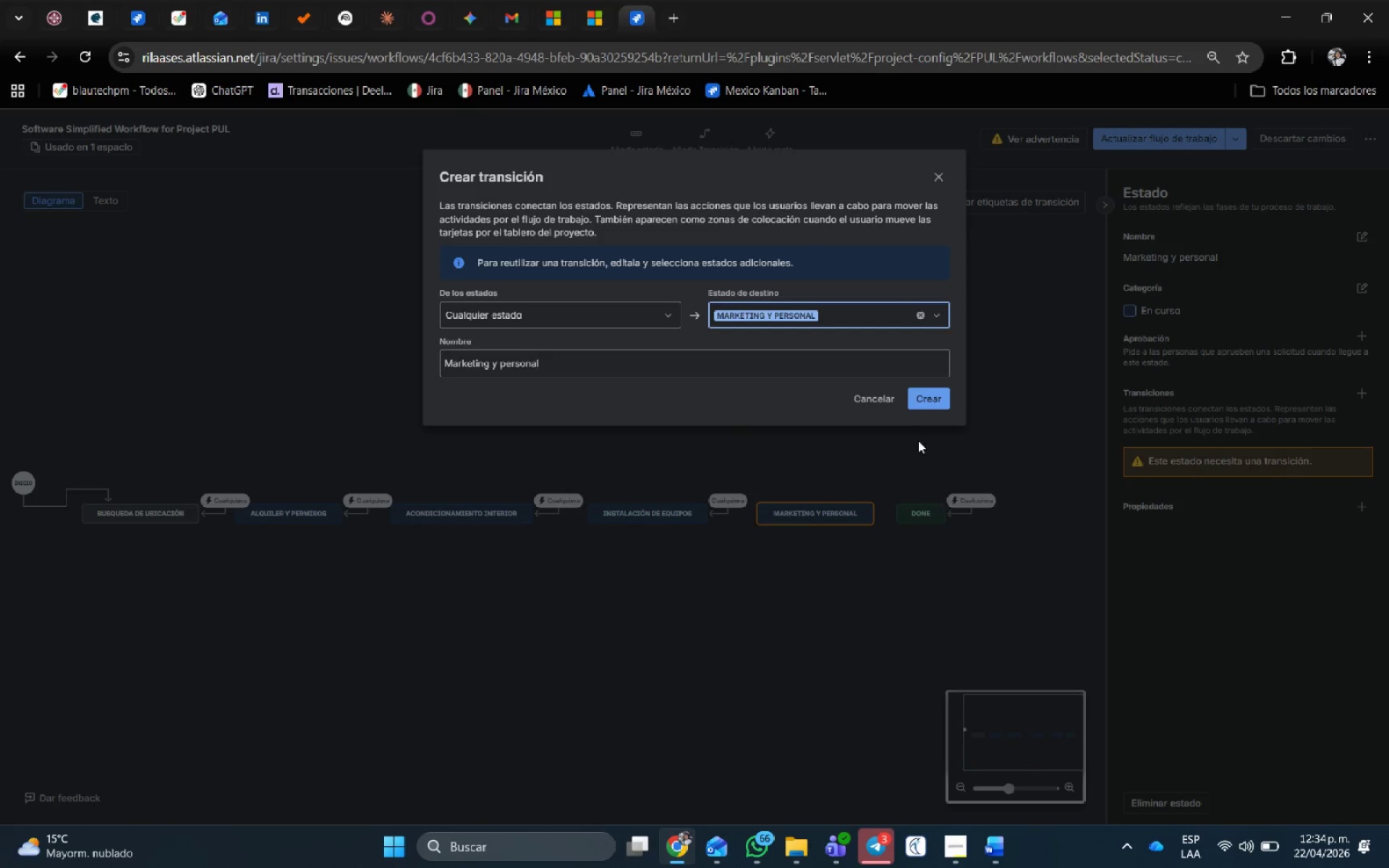 
left_click([933, 403])
 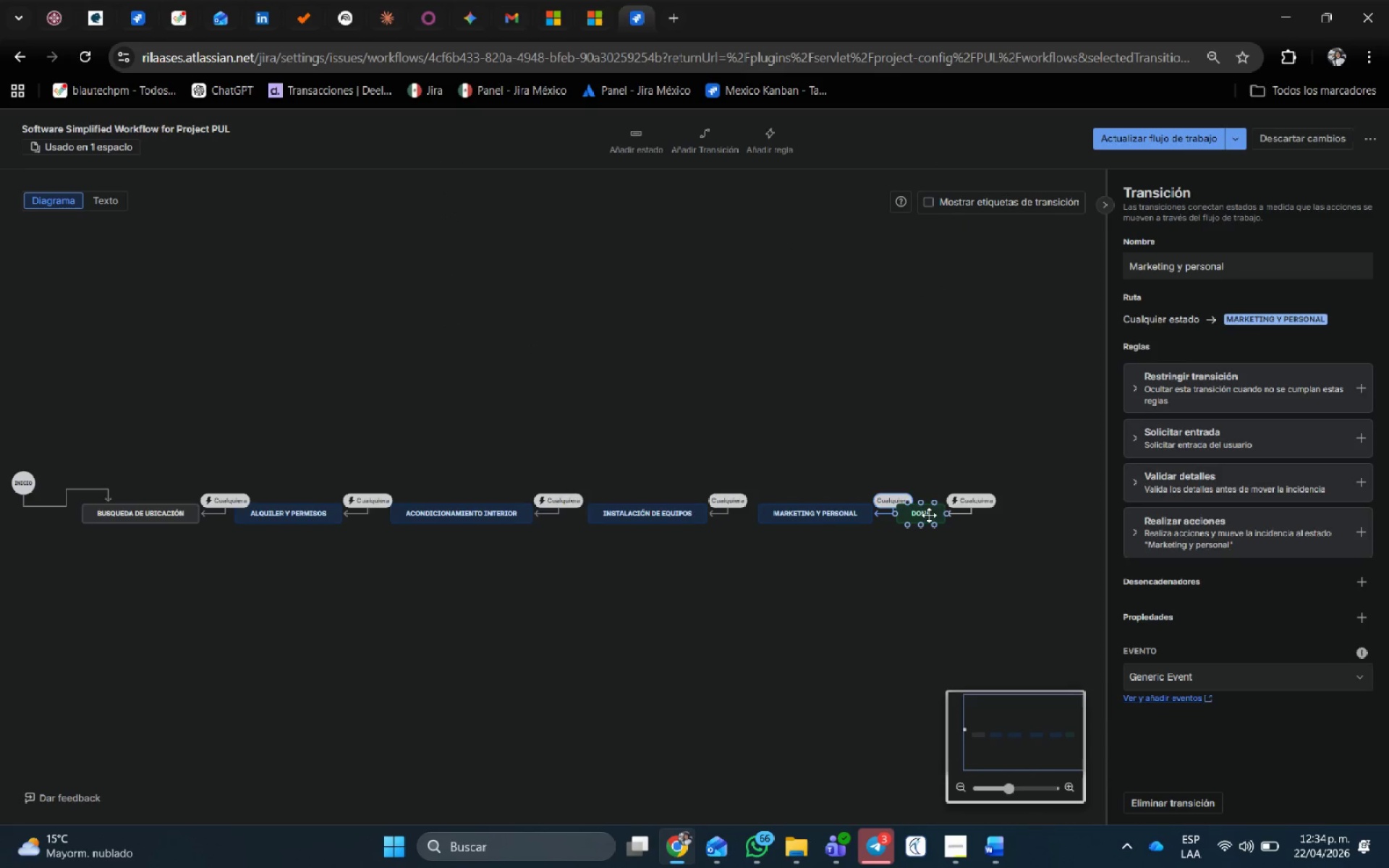 
left_click_drag(start_coordinate=[929, 512], to_coordinate=[1074, 512])
 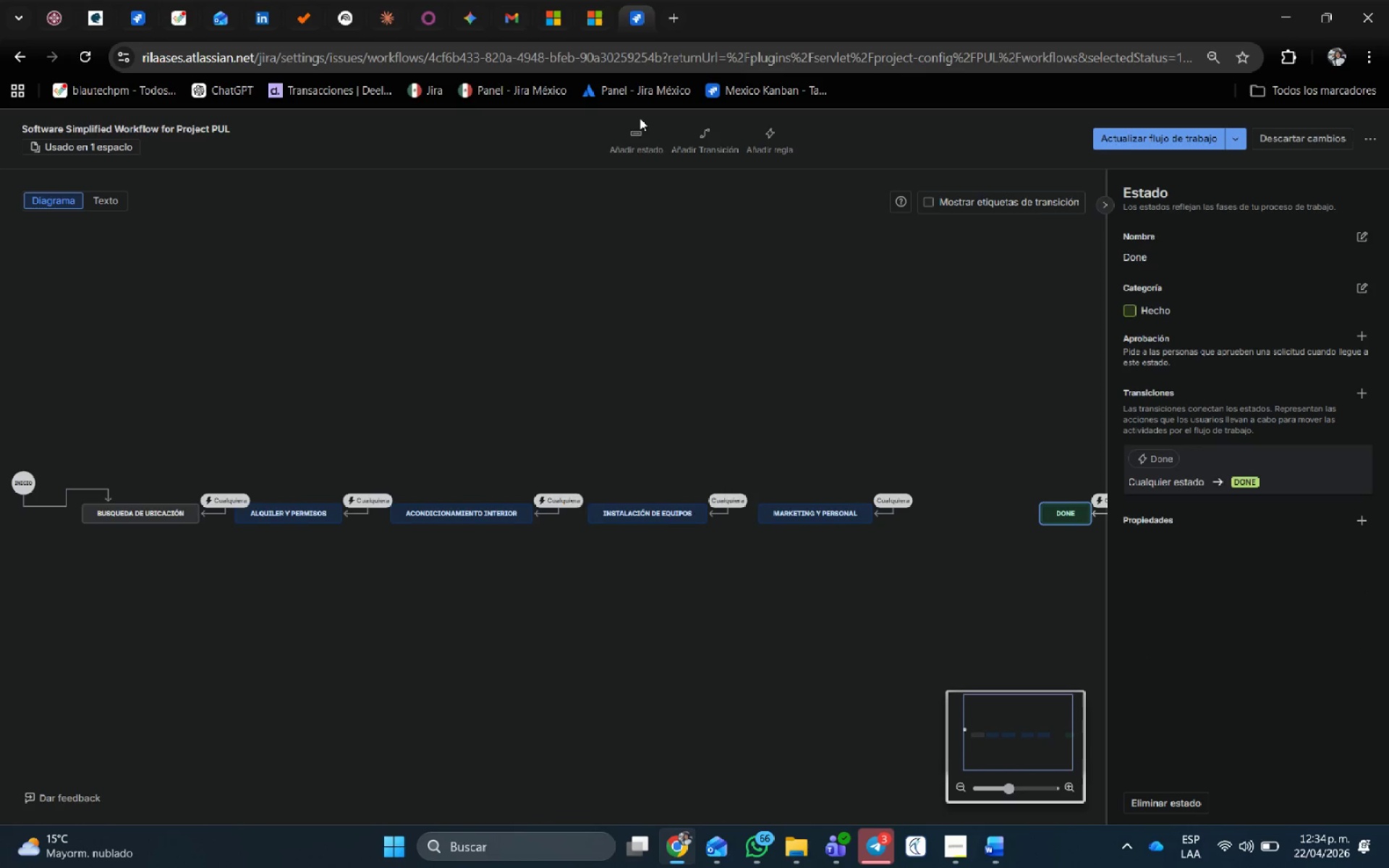 
left_click([632, 132])
 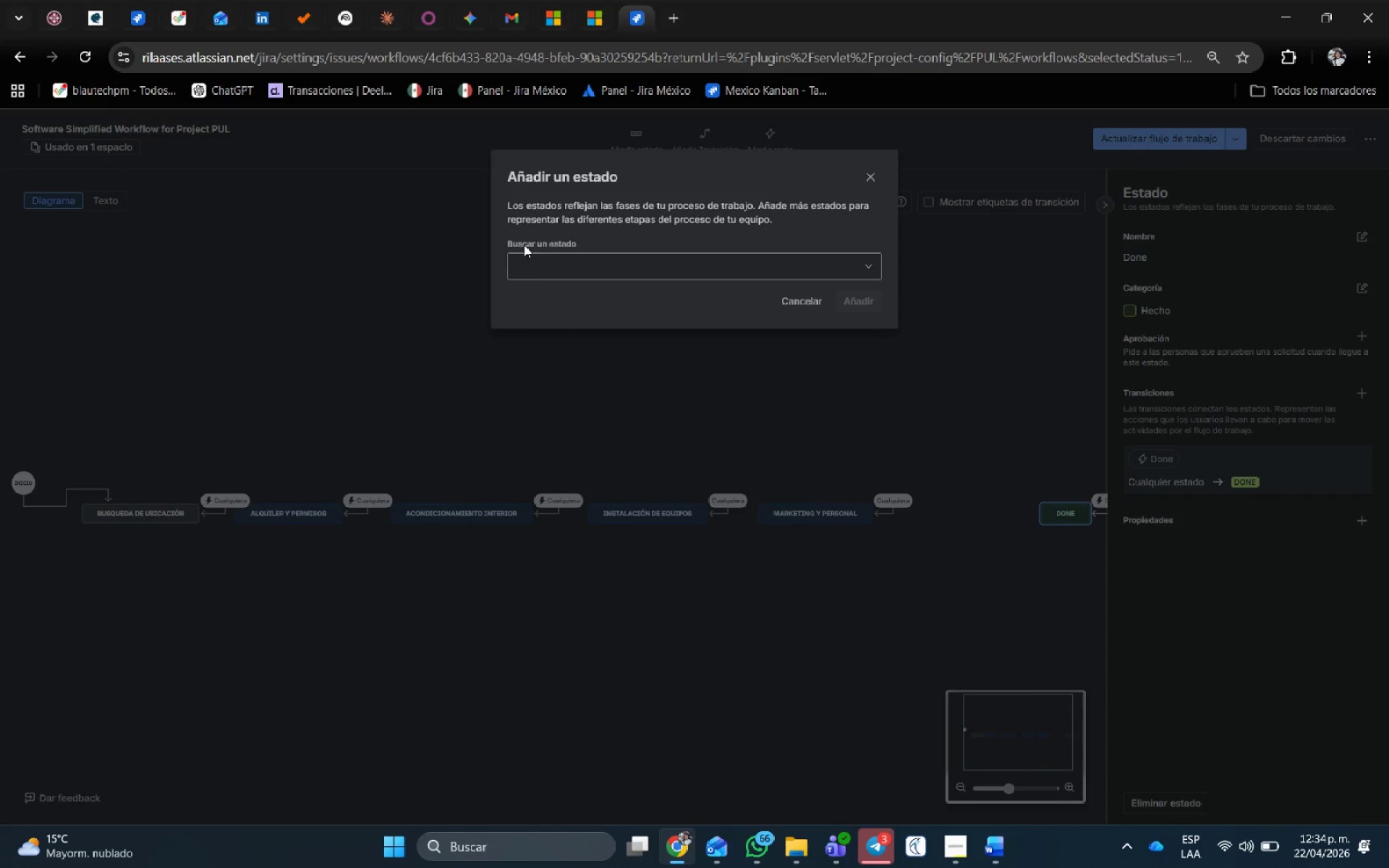 
left_click([548, 265])
 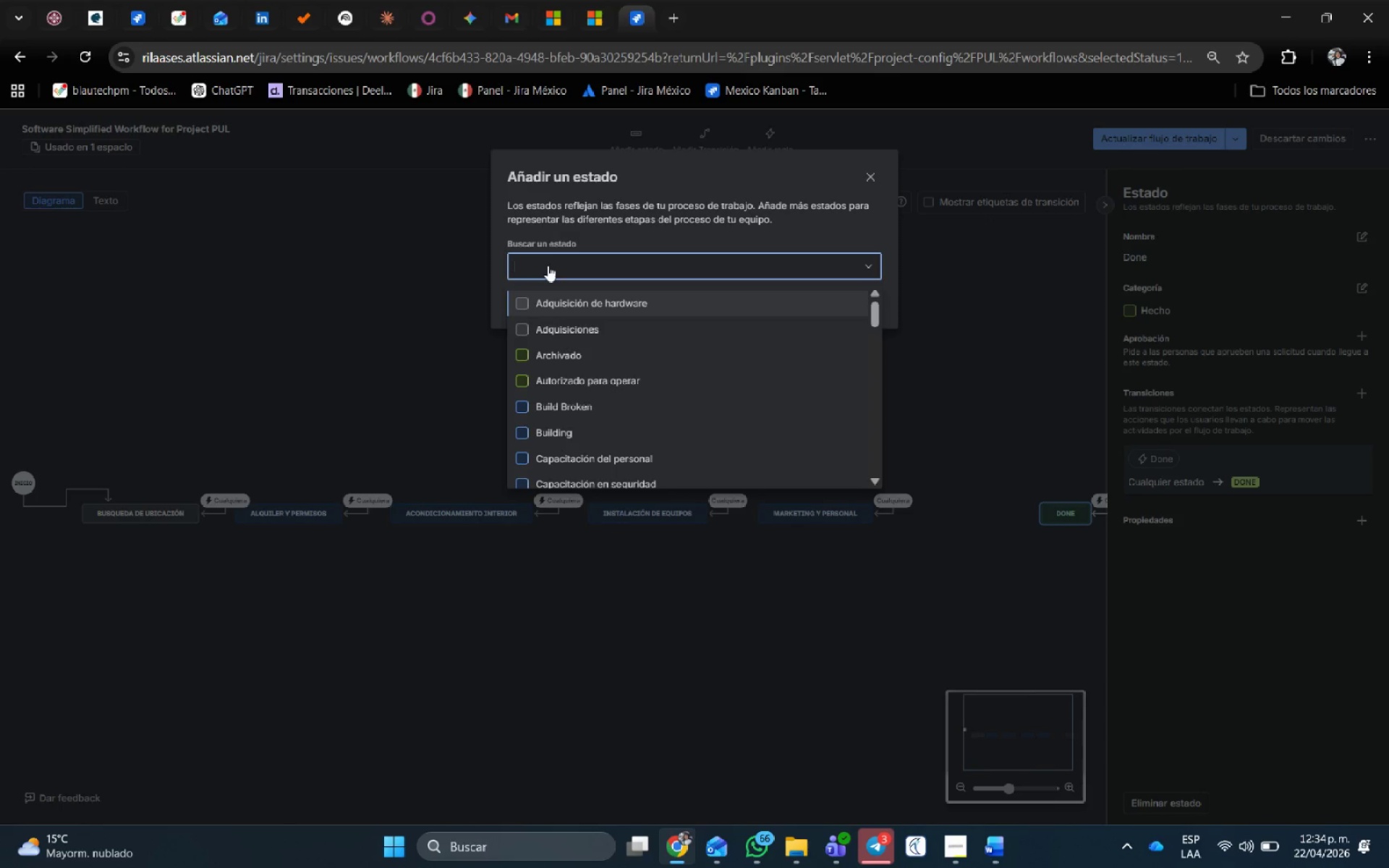 
wait(5.81)
 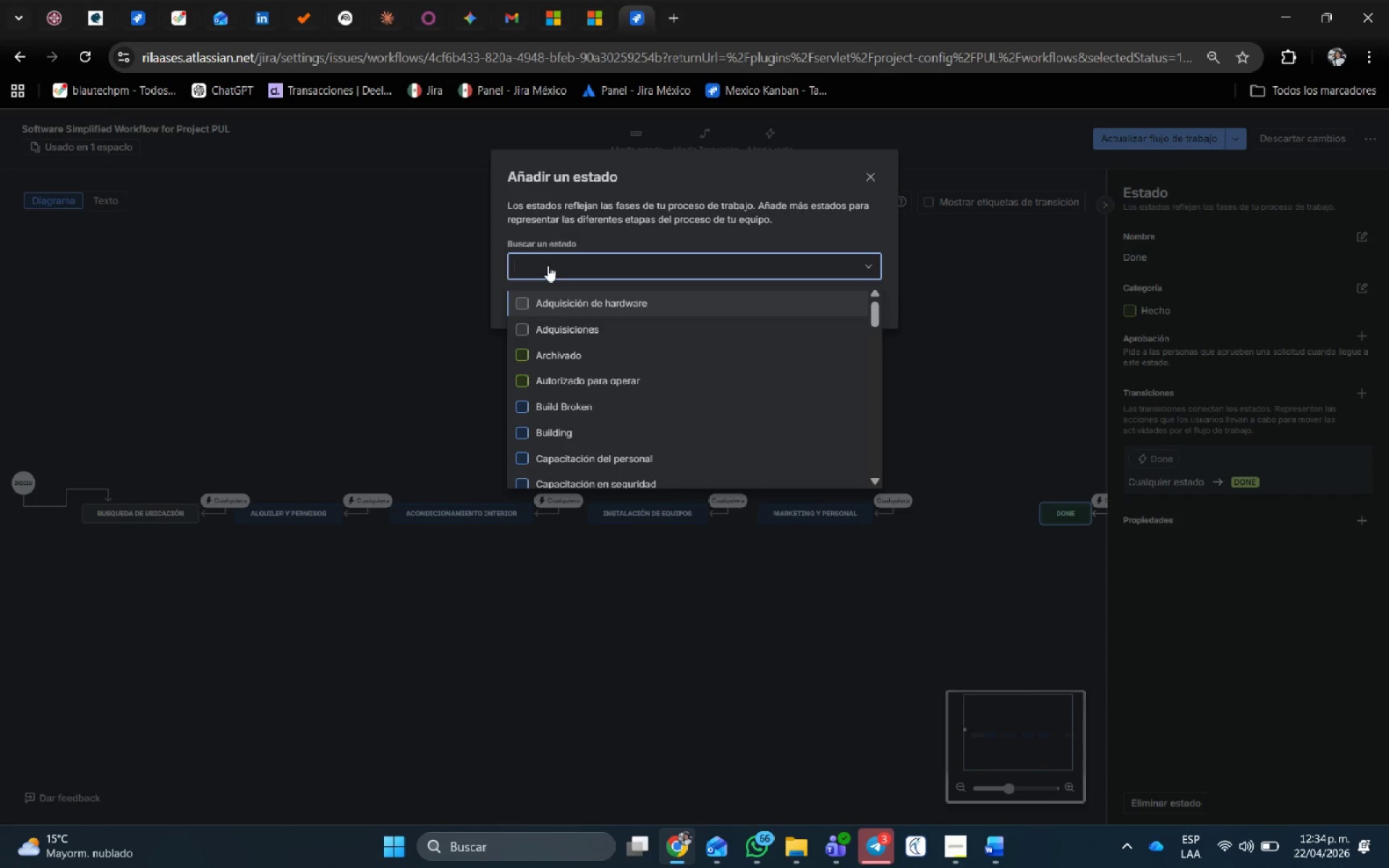 
type(Lanzamiento P)
key(Backspace)
type(preliminar)
 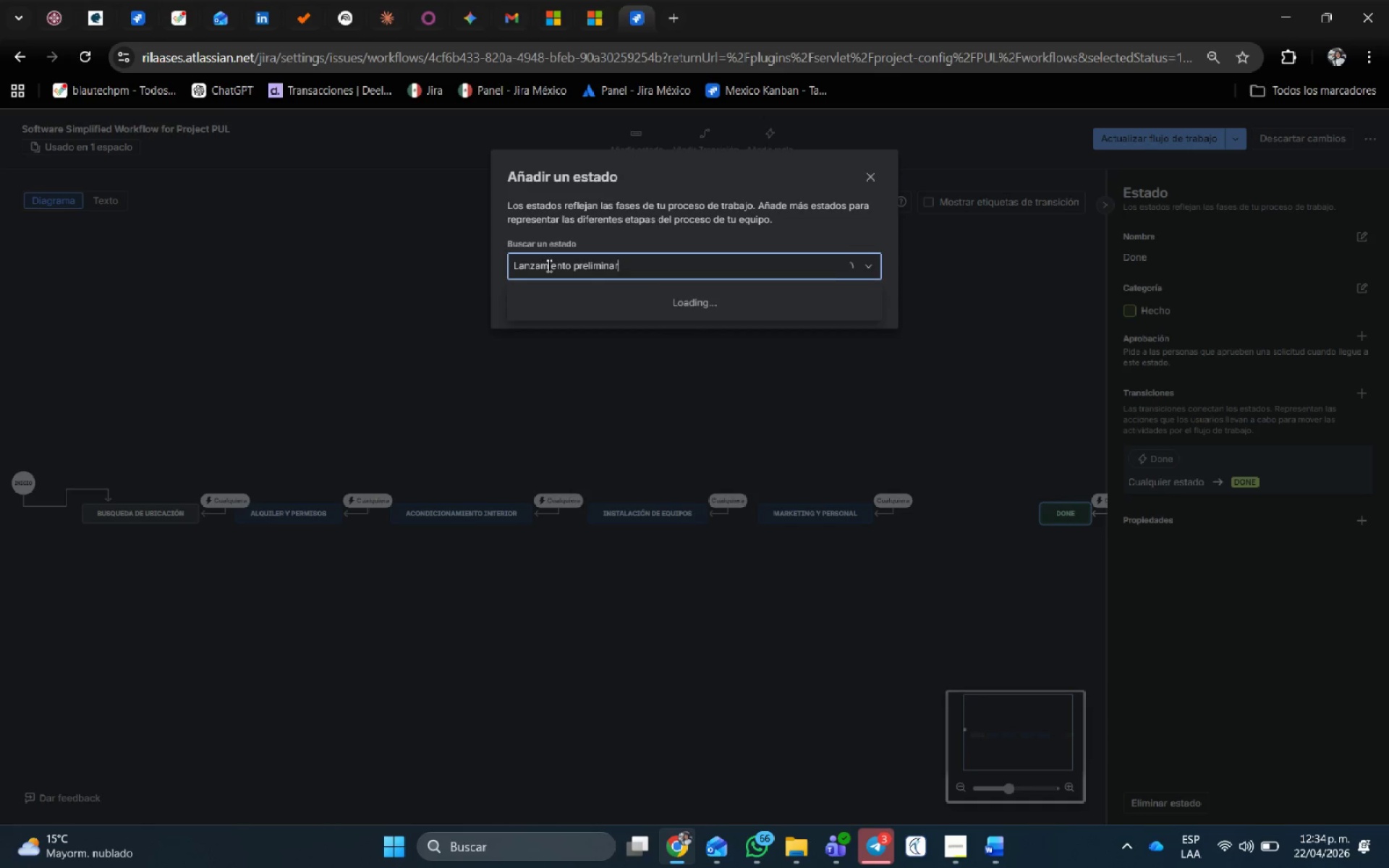 
left_click([592, 298])
 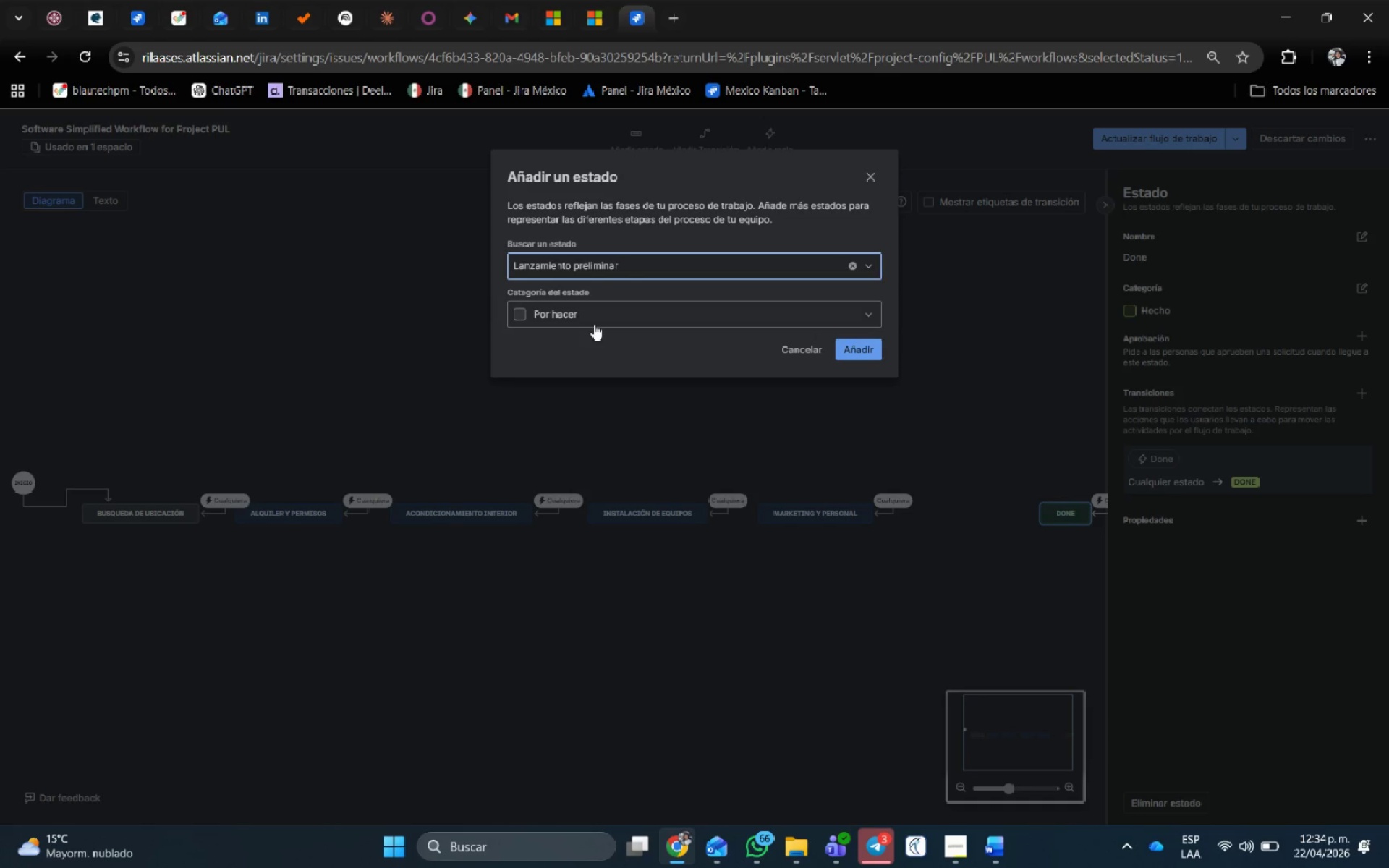 
left_click([595, 320])
 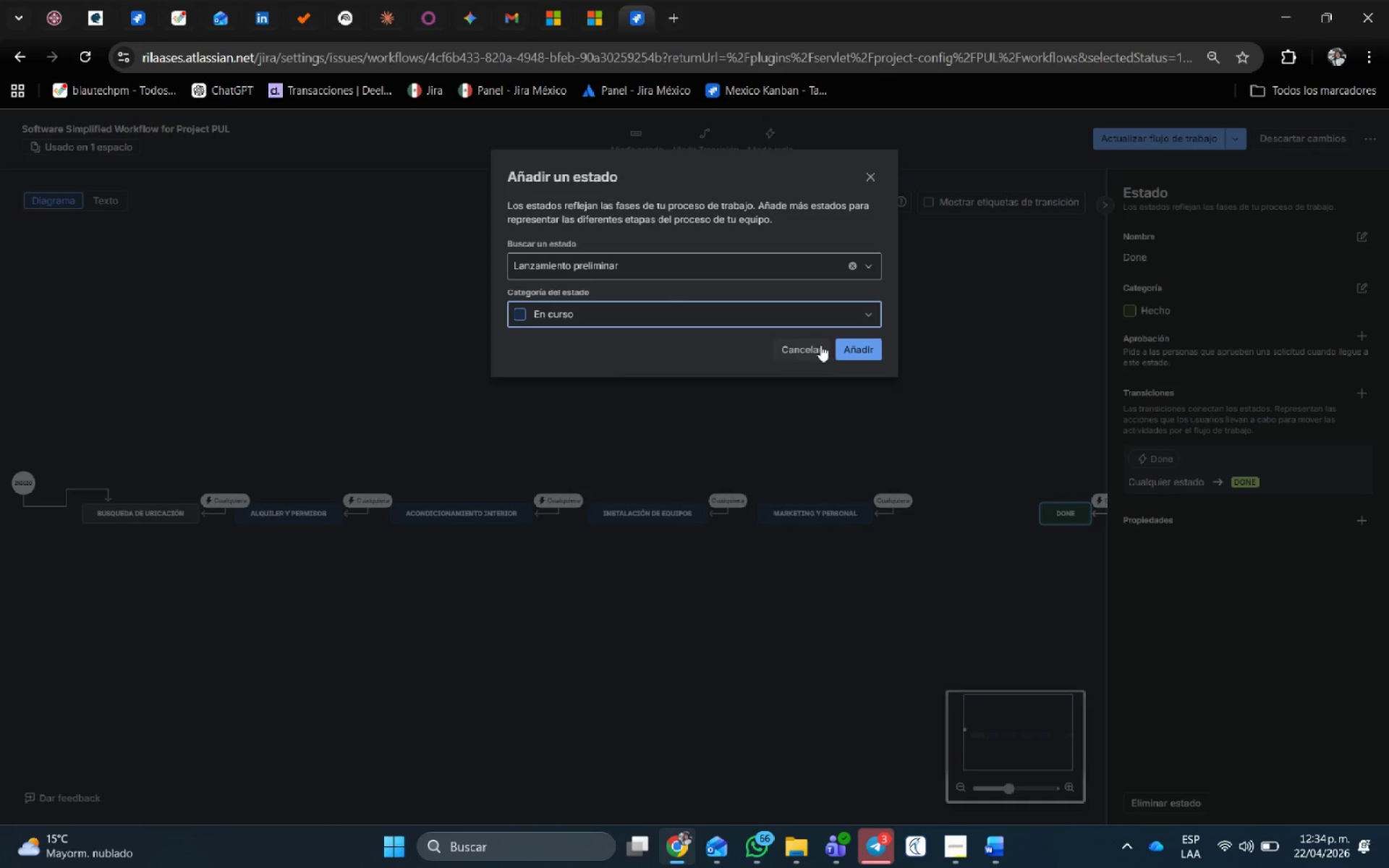 
left_click([865, 343])
 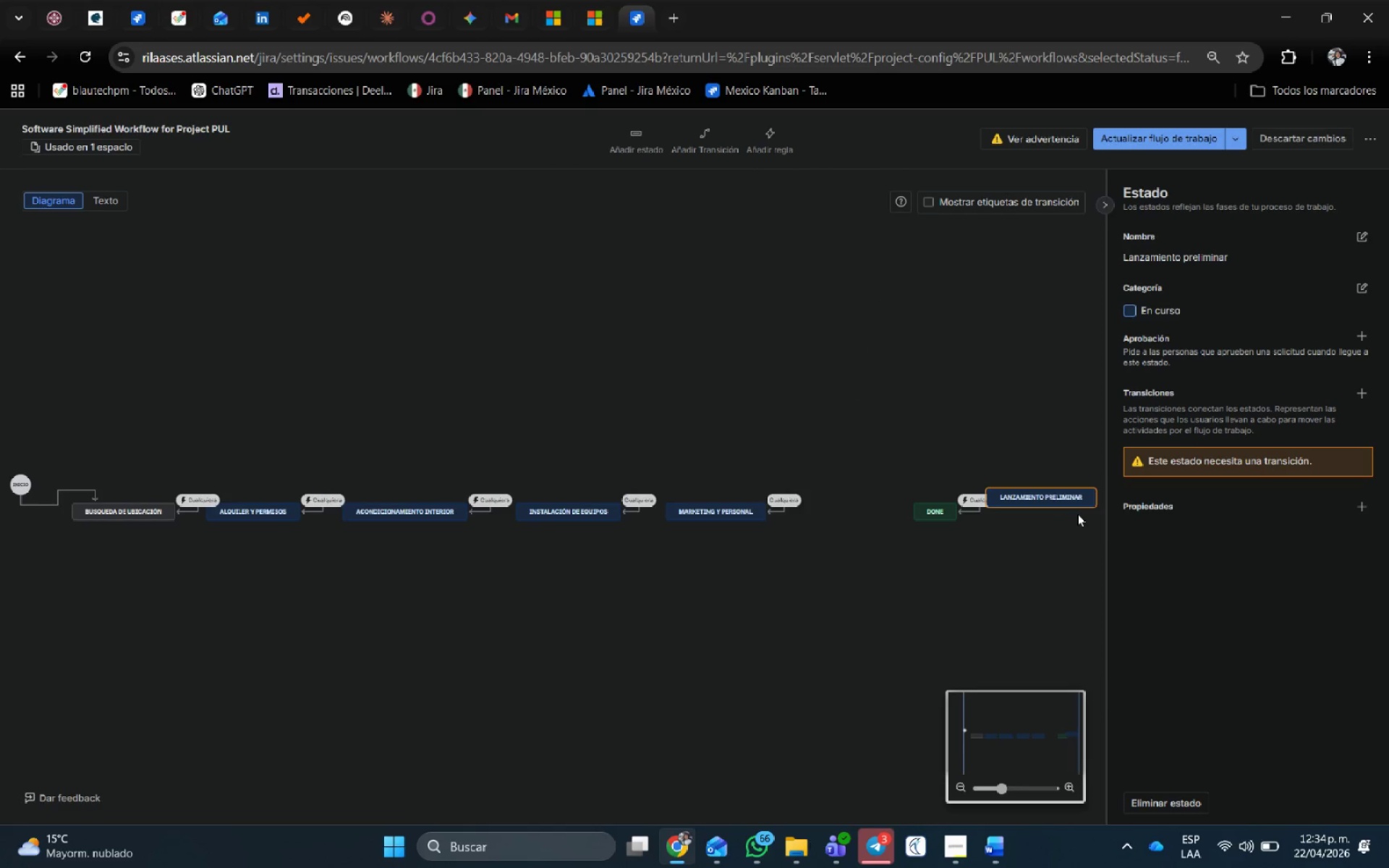 
left_click_drag(start_coordinate=[1074, 500], to_coordinate=[890, 515])
 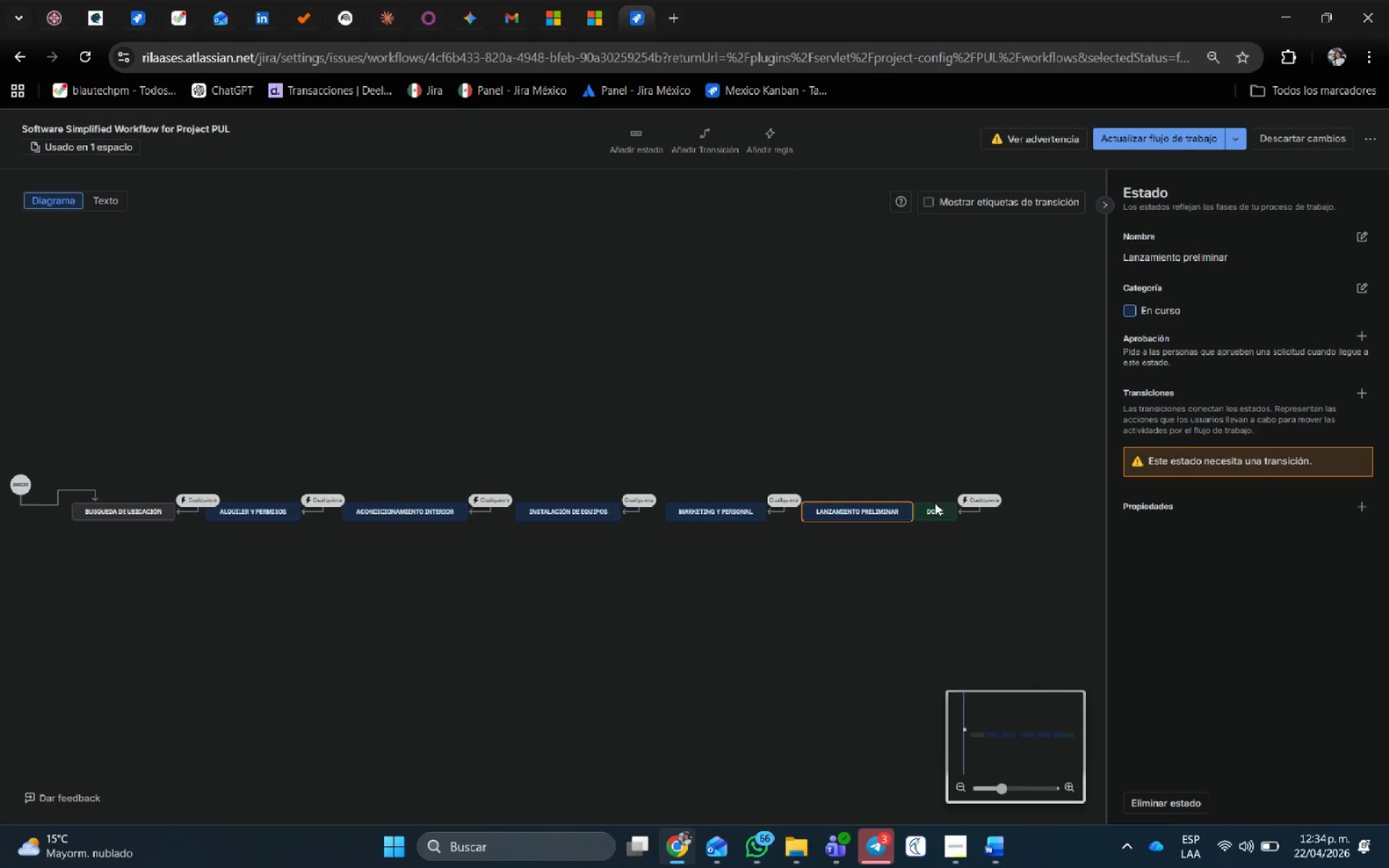 
left_click_drag(start_coordinate=[936, 509], to_coordinate=[985, 509])
 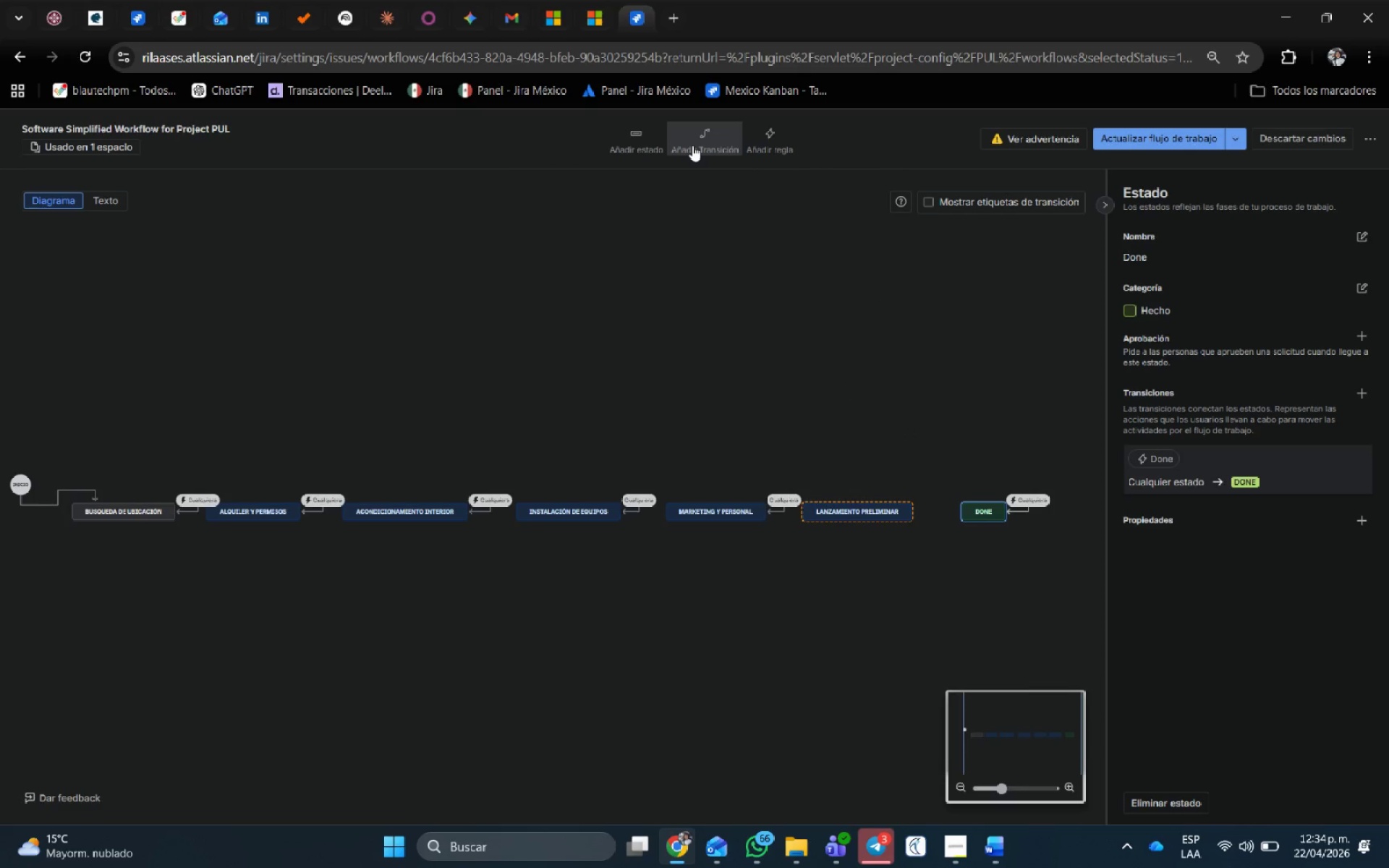 
left_click([693, 142])
 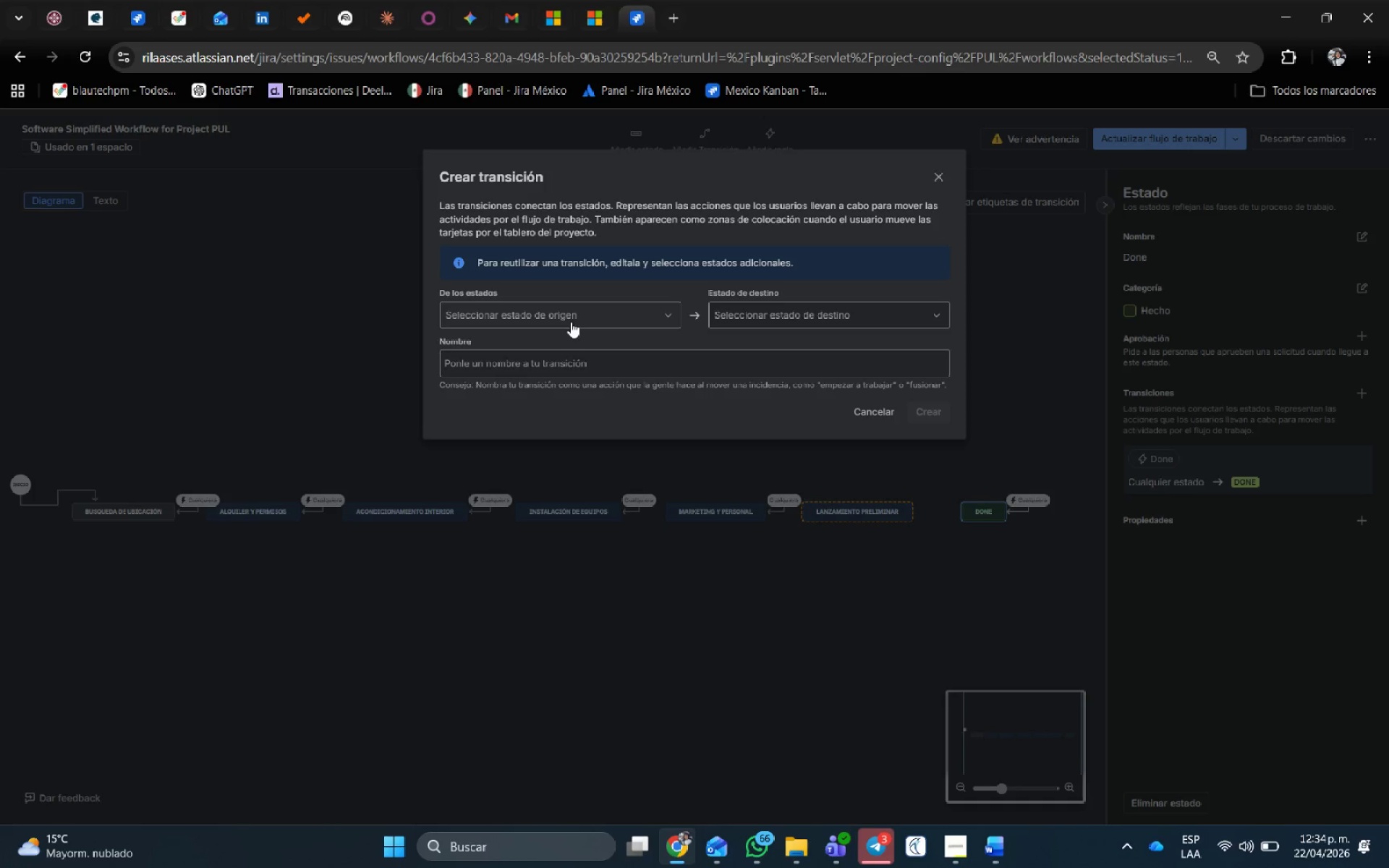 
wait(6.14)
 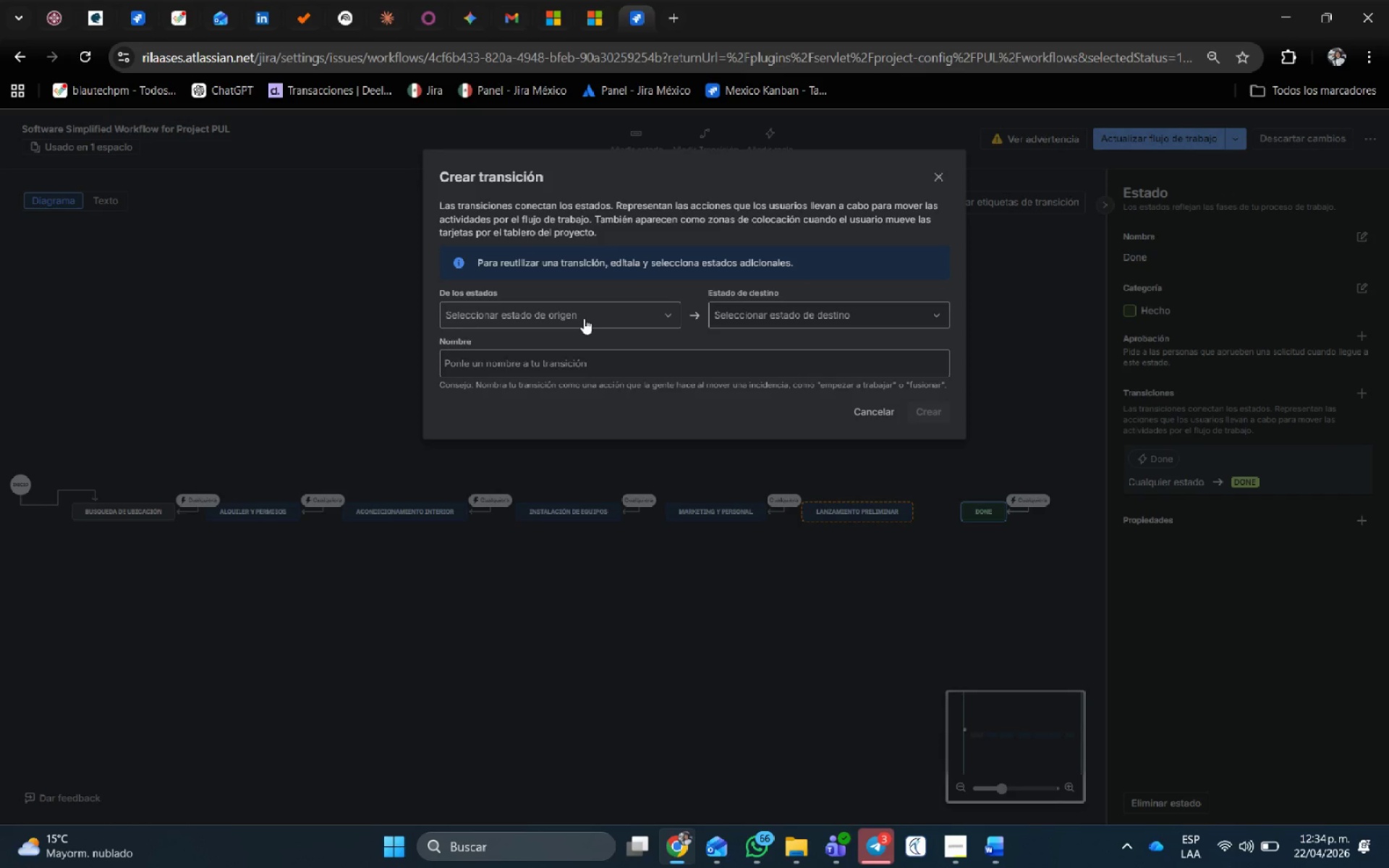 
left_click([572, 318])
 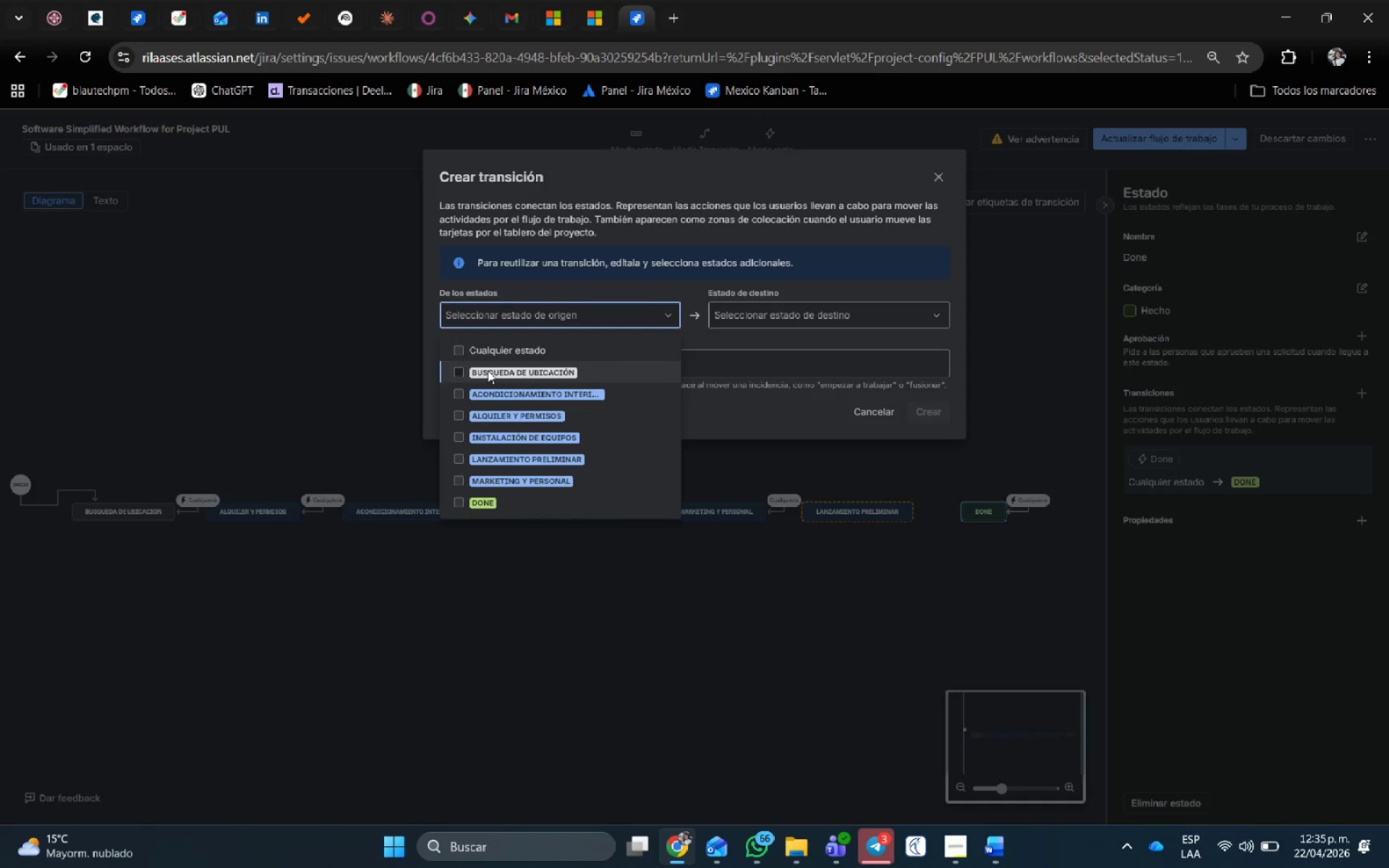 
wait(9.16)
 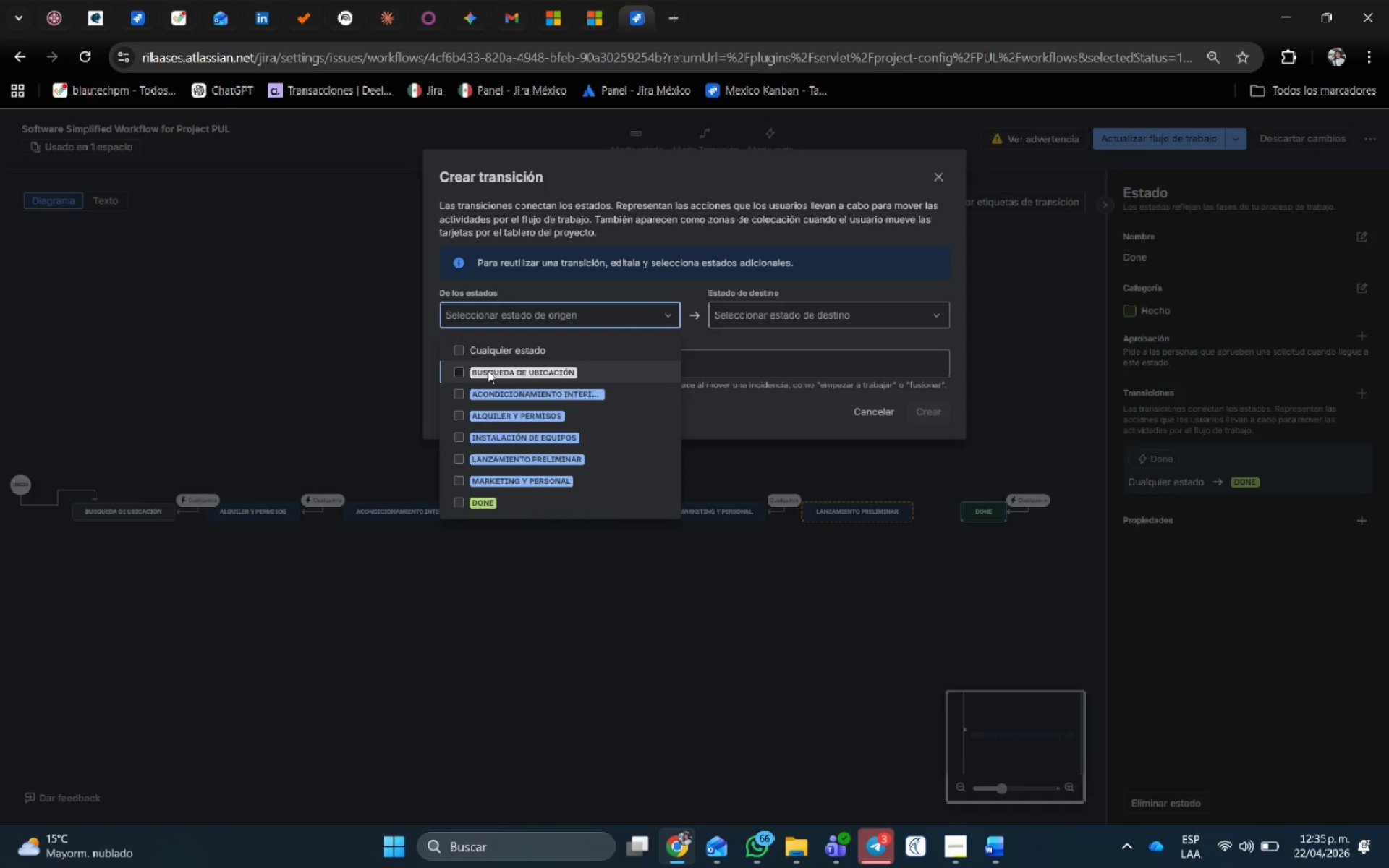 
left_click([491, 346])
 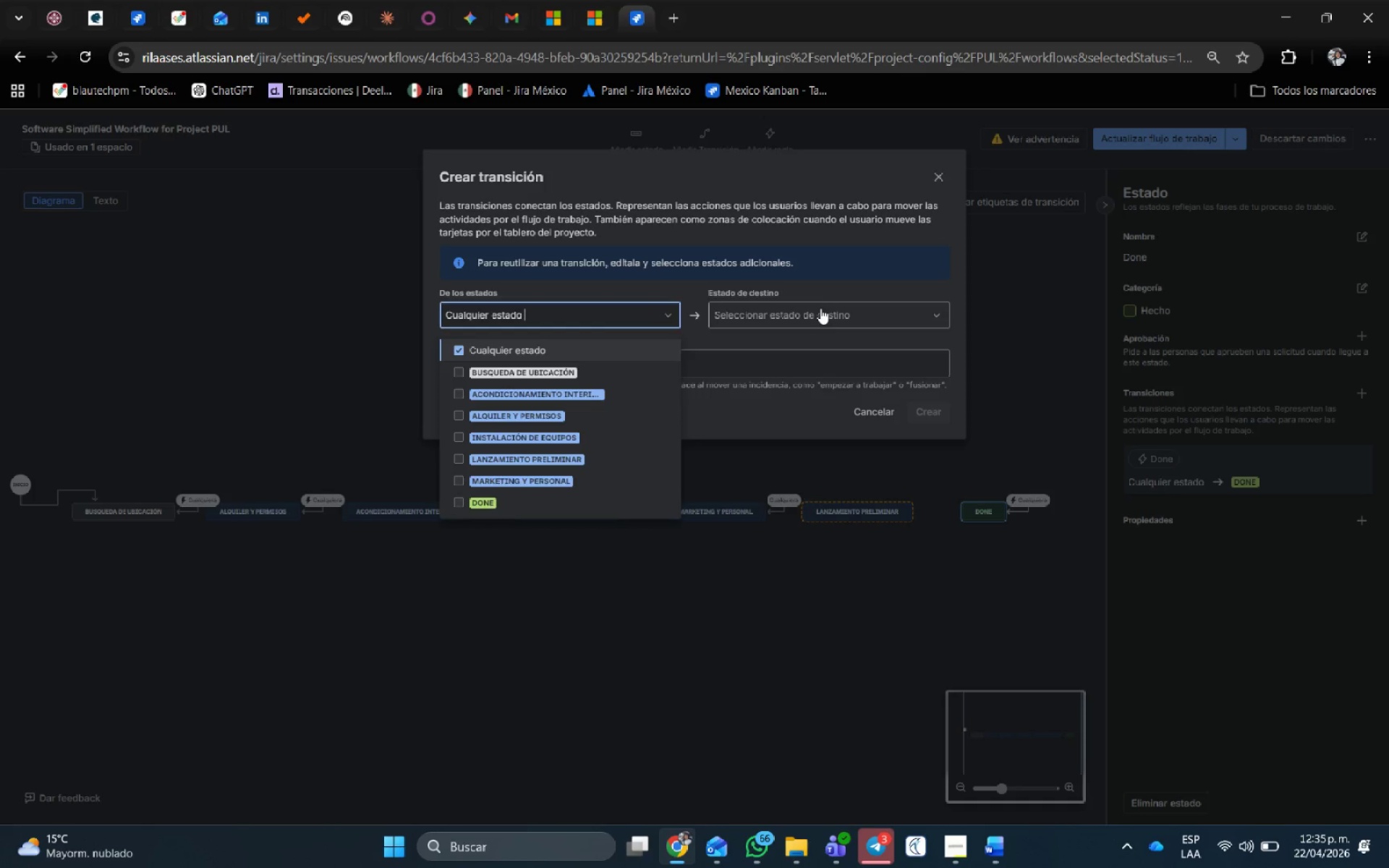 
left_click([820, 308])
 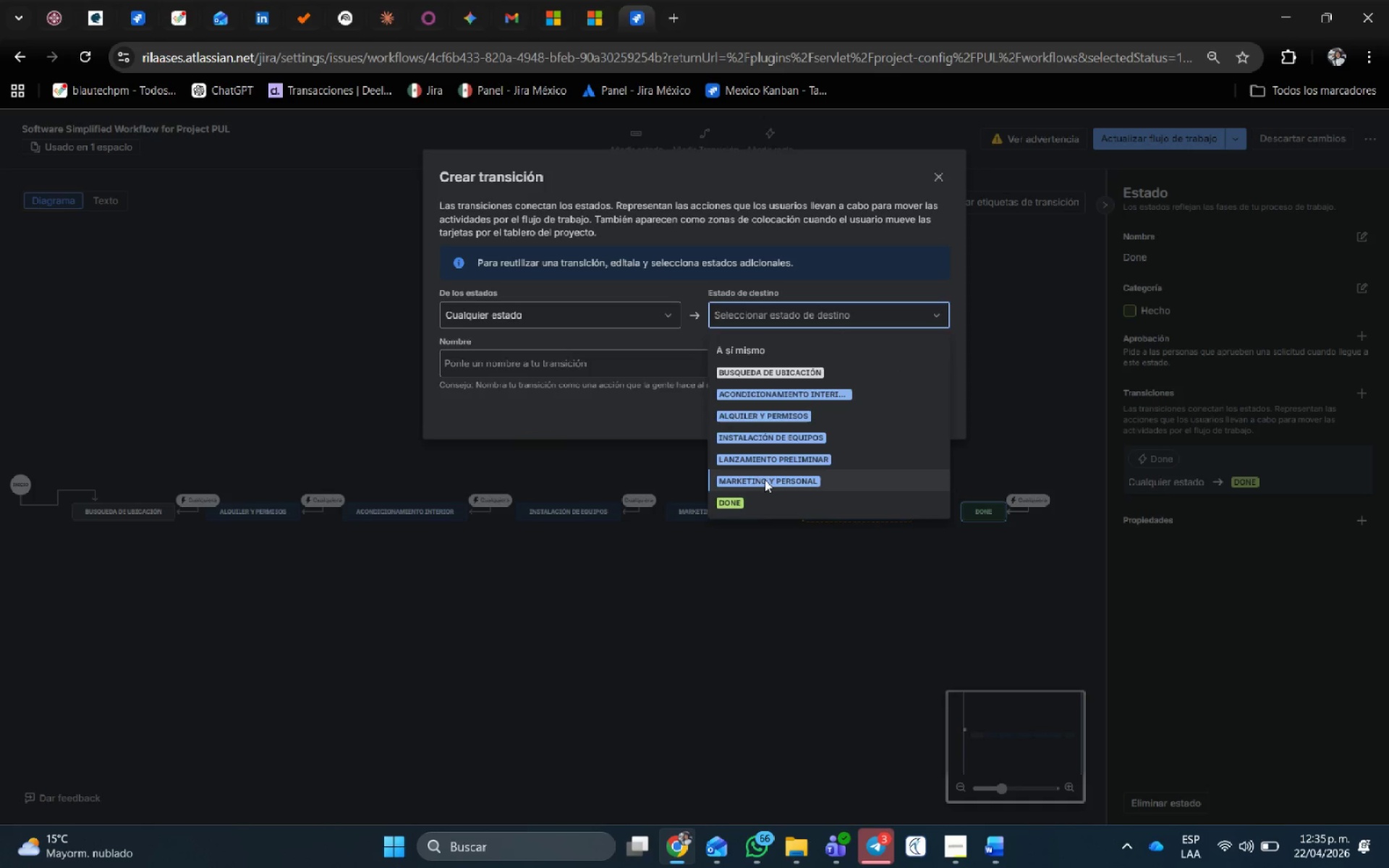 
left_click([760, 448])
 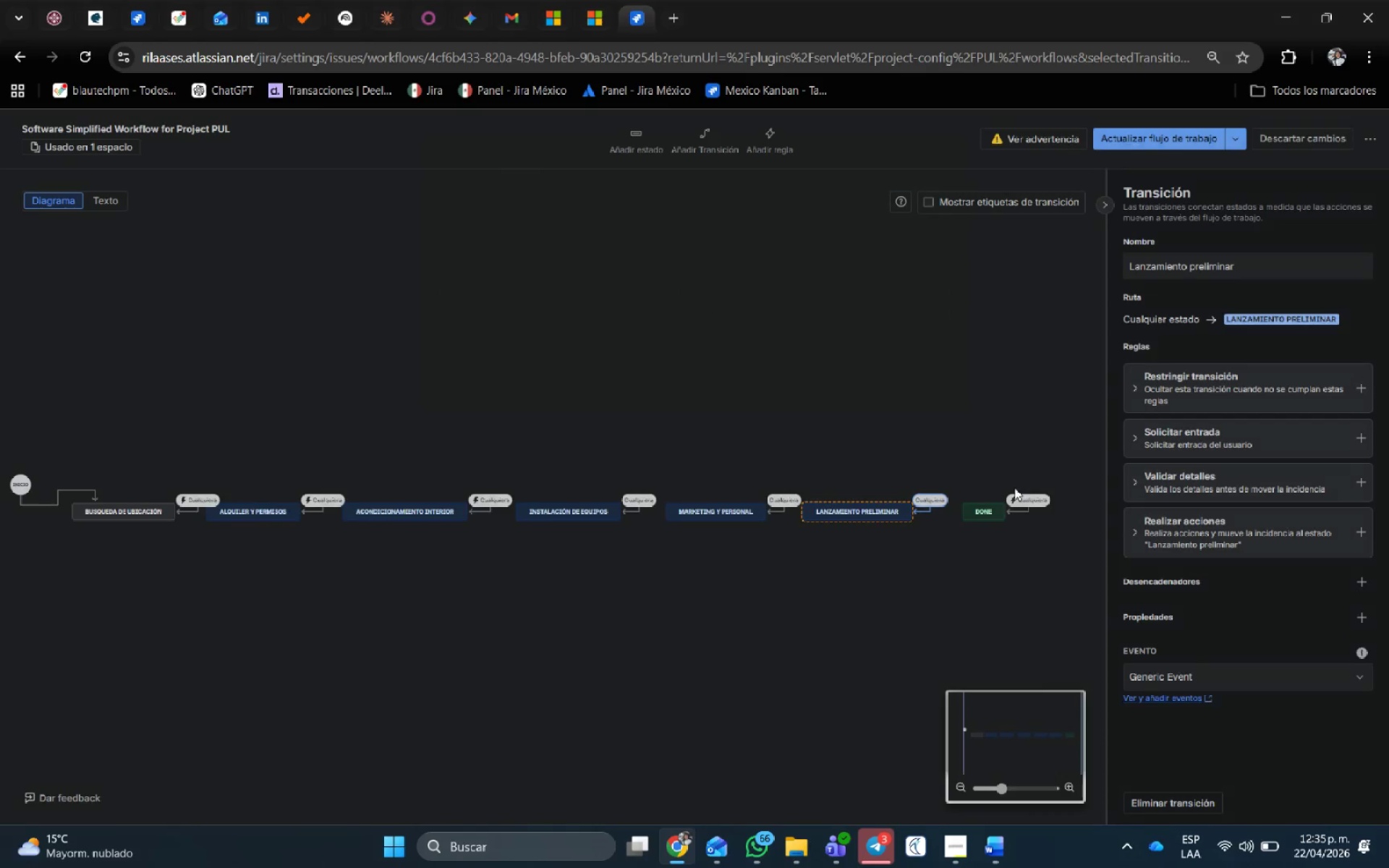 
left_click([984, 512])
 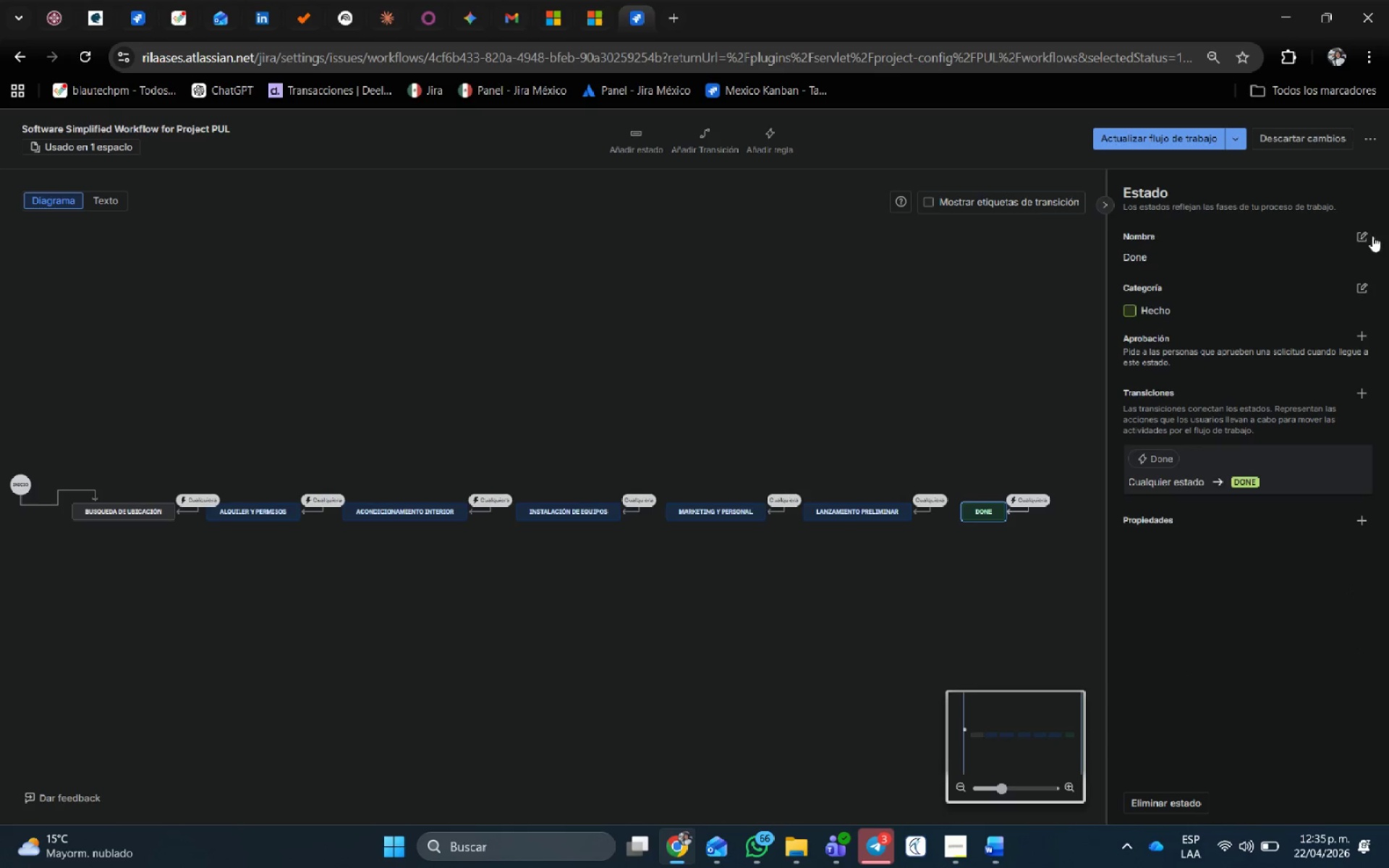 
left_click([1368, 234])
 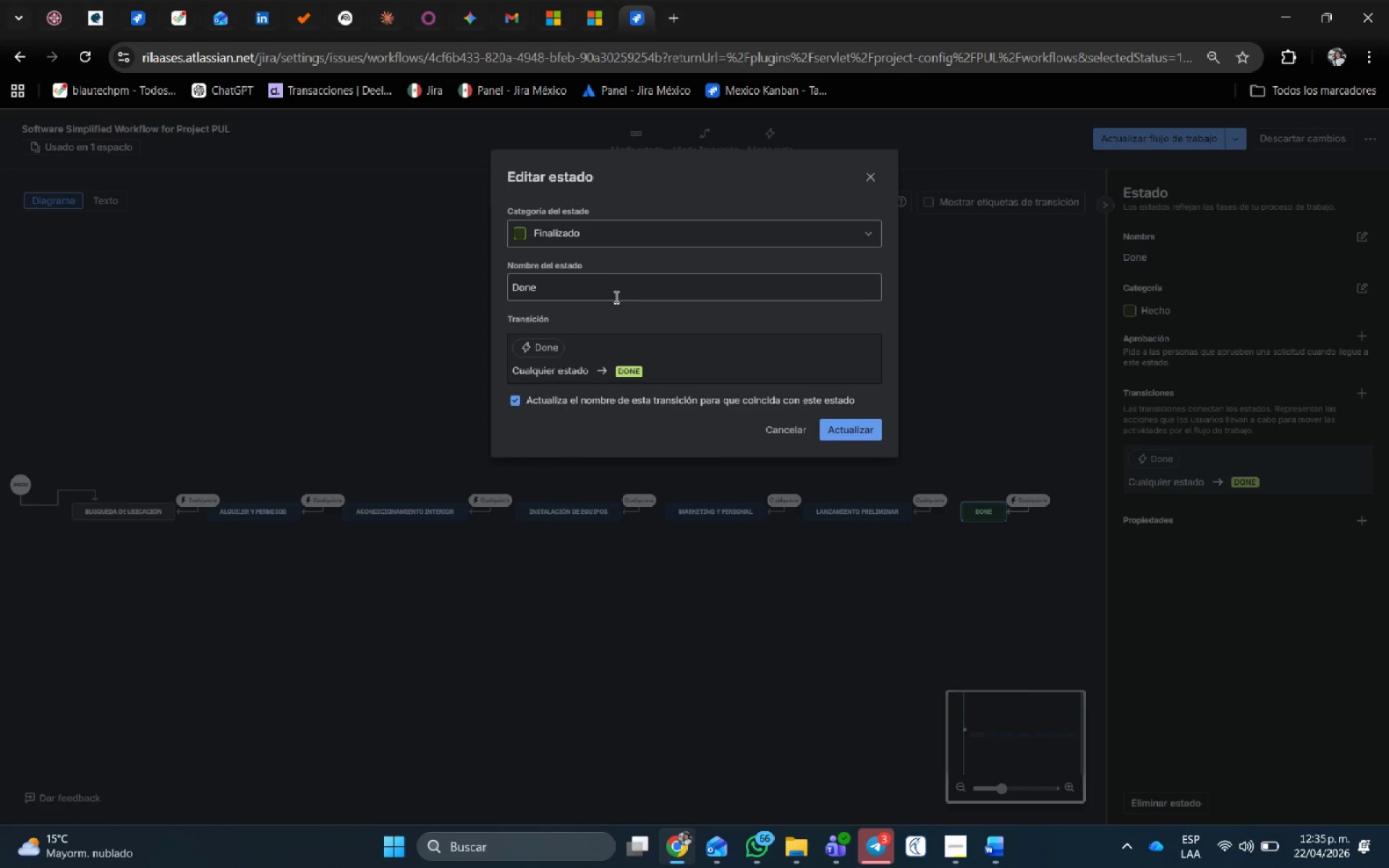 
left_click_drag(start_coordinate=[615, 286], to_coordinate=[494, 282])
 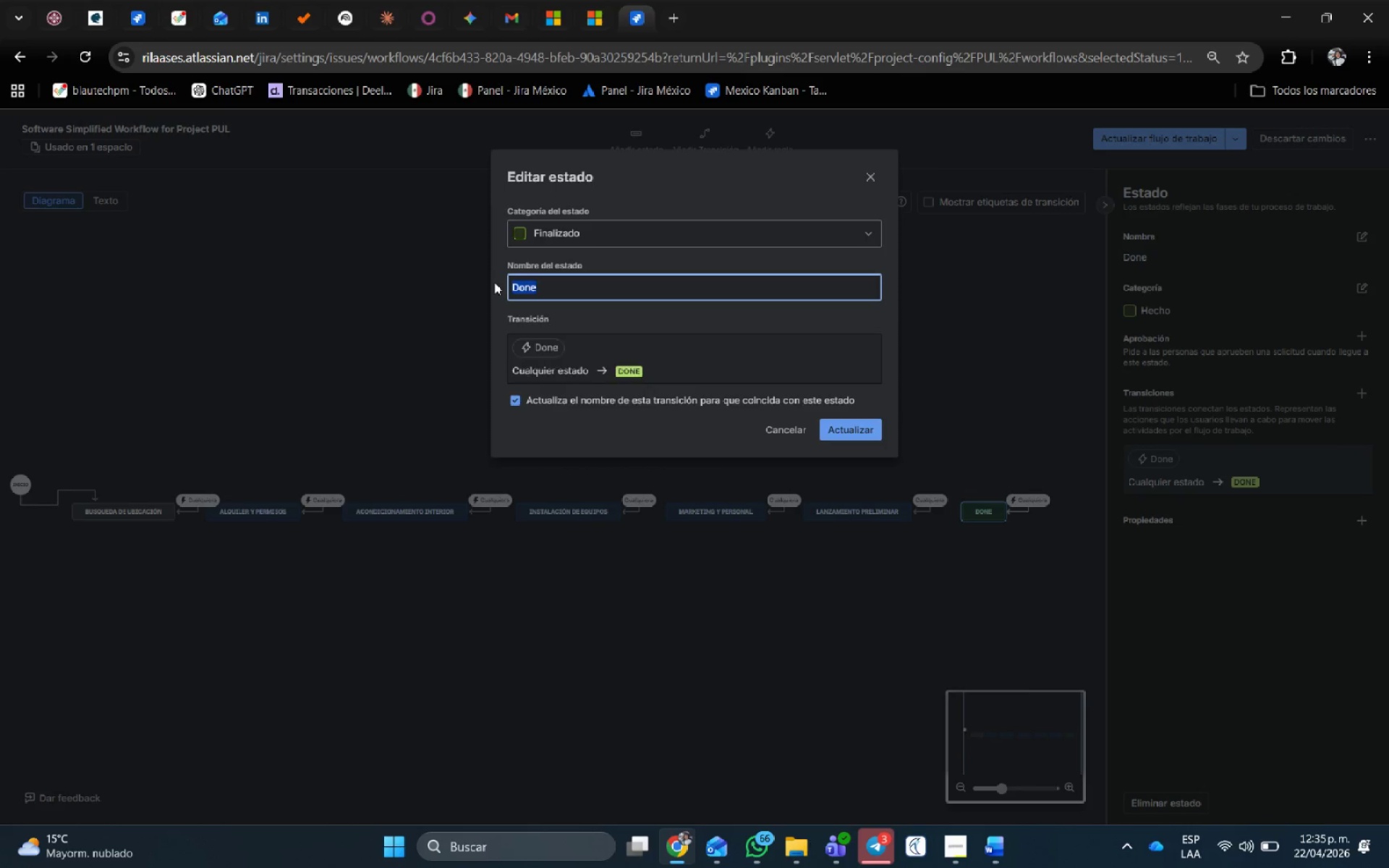 
key(Backspace)
type(Operaciones en vivo)
 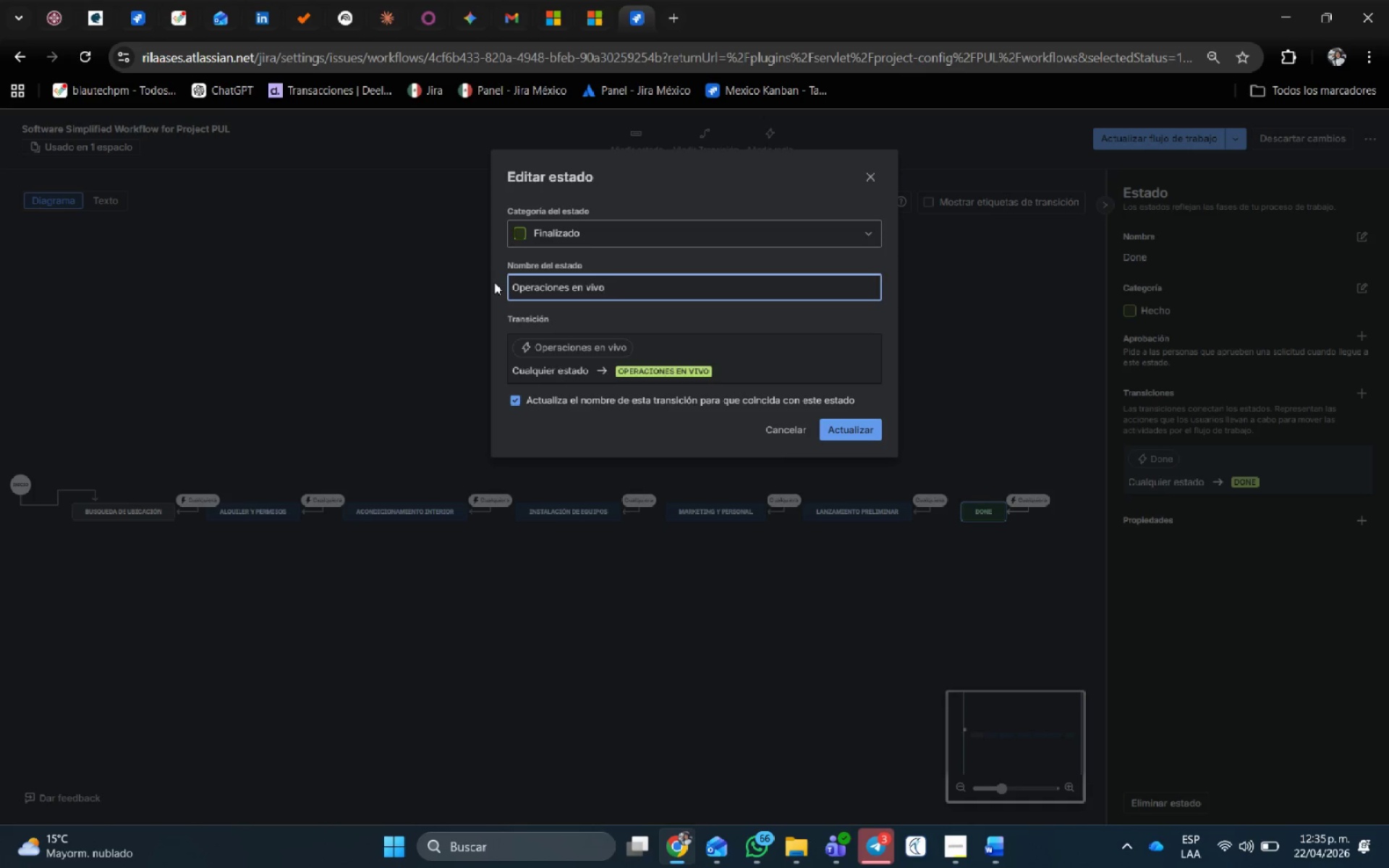 
left_click([851, 428])
 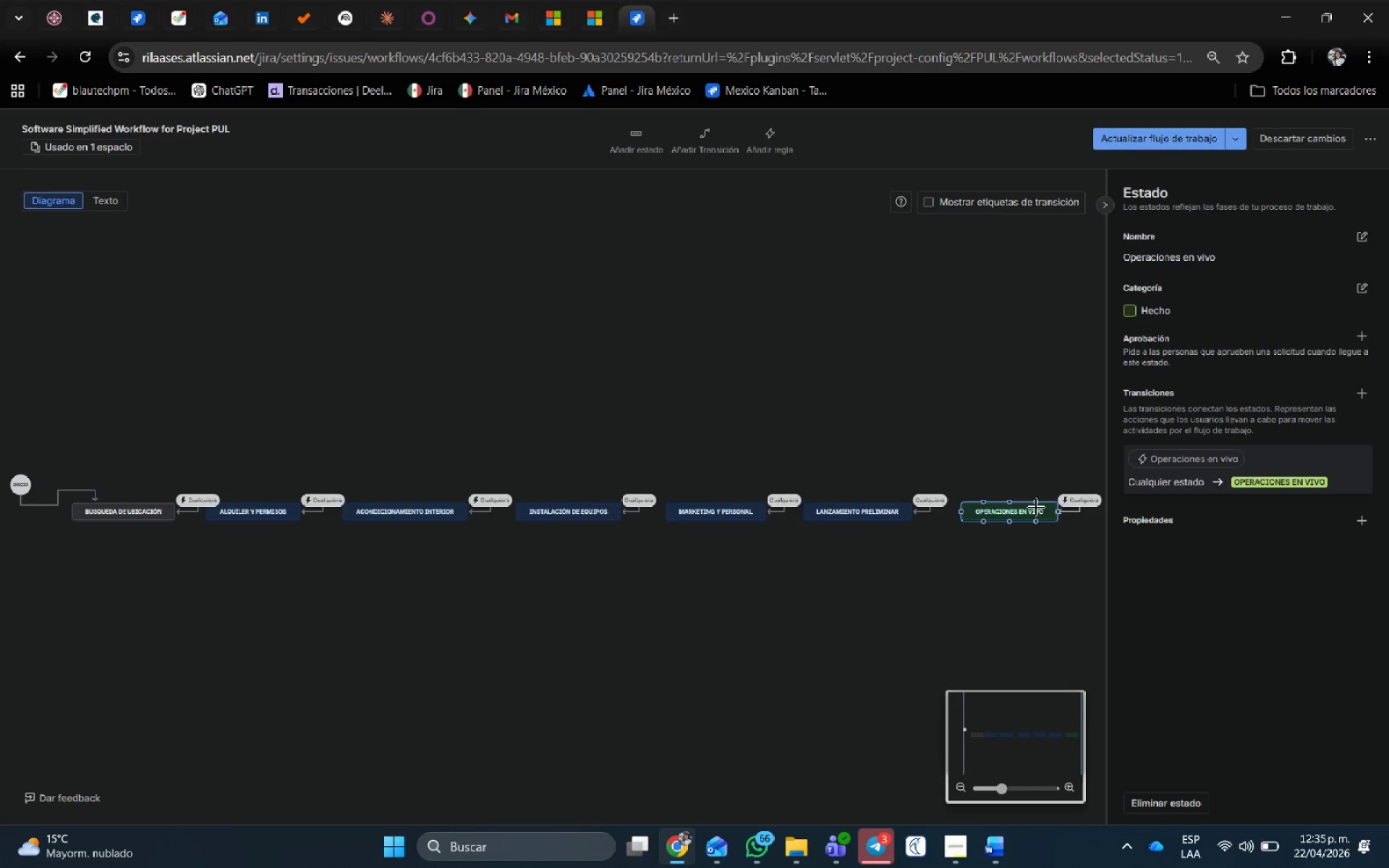 
left_click_drag(start_coordinate=[1036, 507], to_coordinate=[1029, 506])
 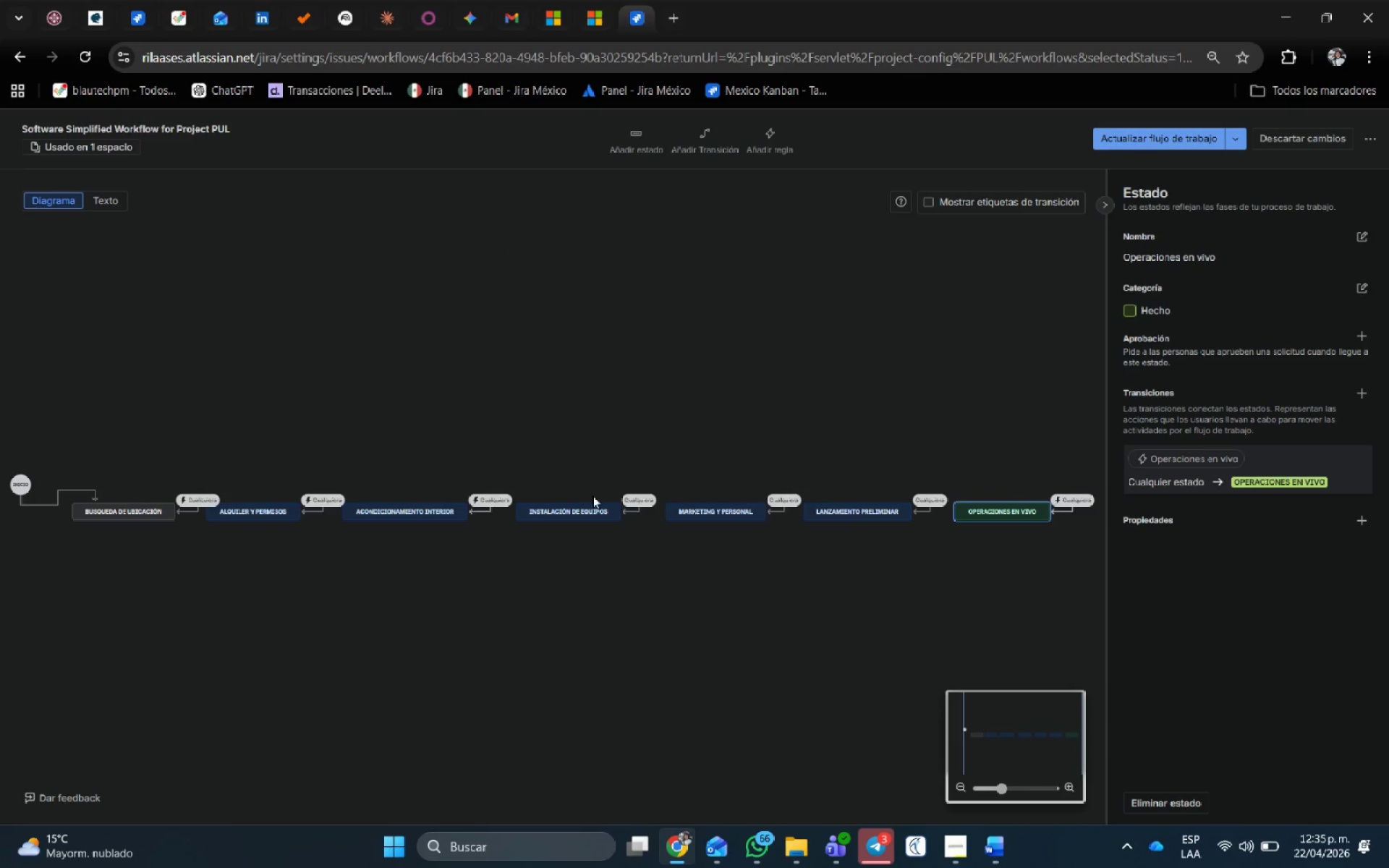 
wait(5.02)
 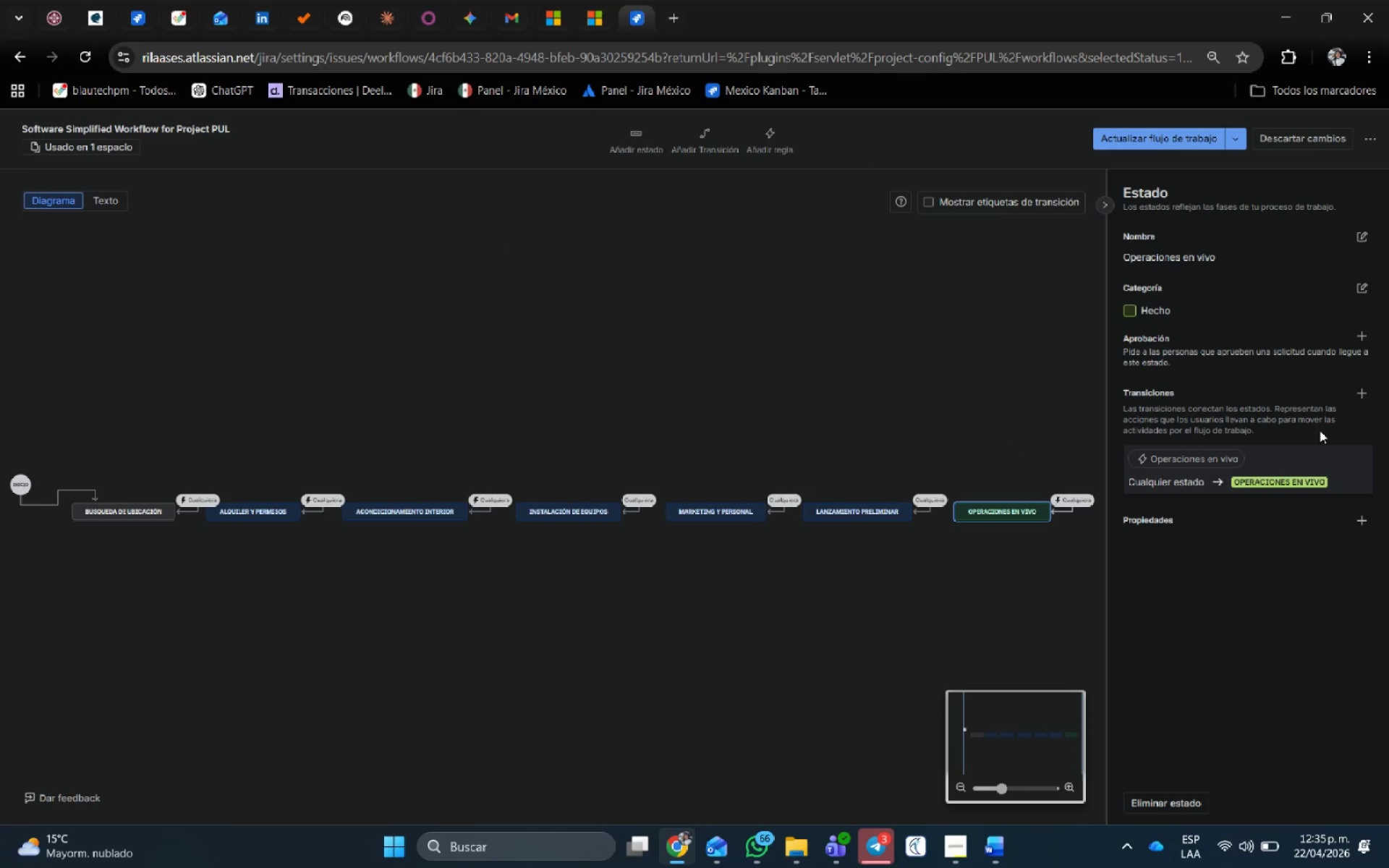 
left_click([1148, 142])
 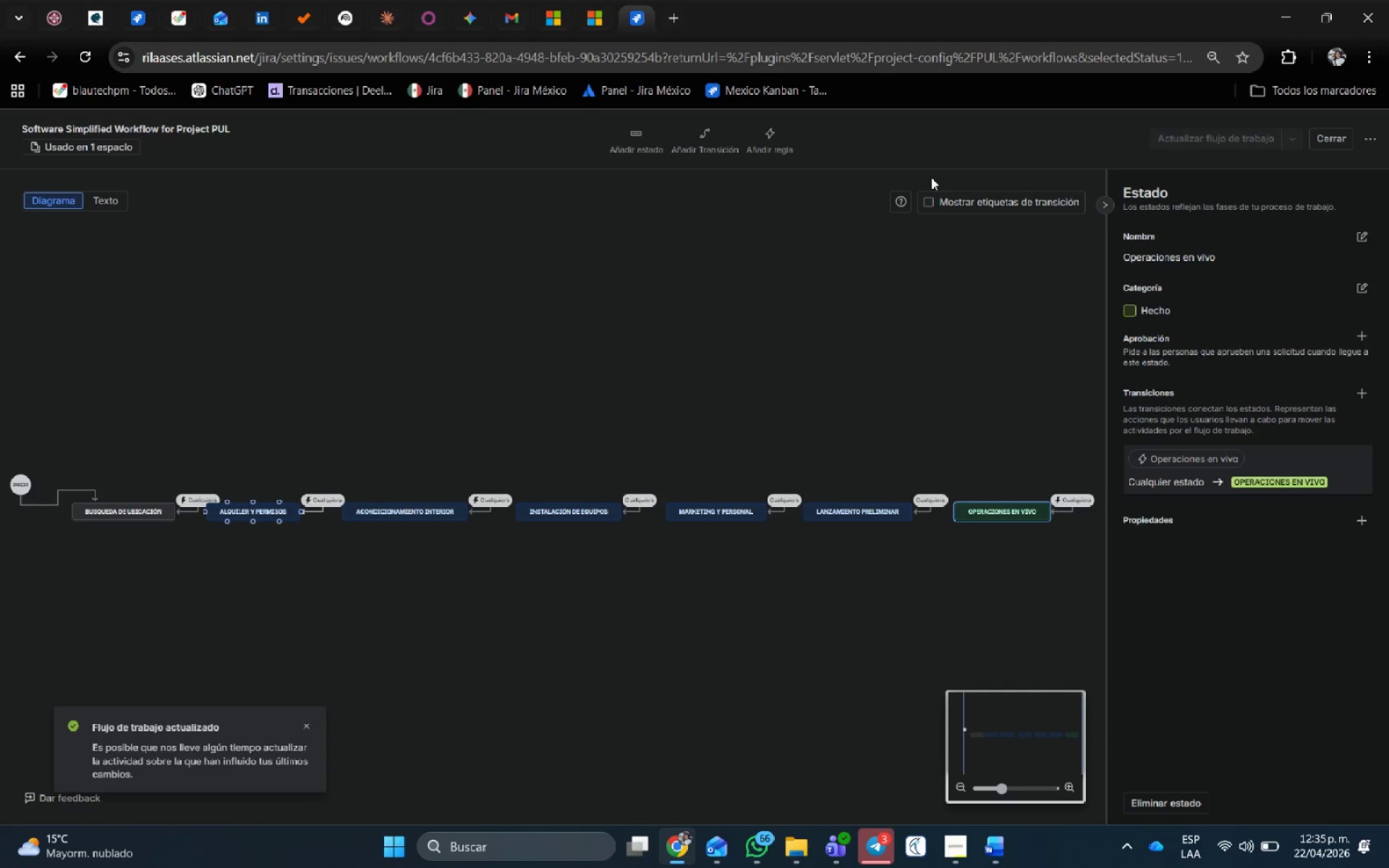 
left_click([1334, 129])
 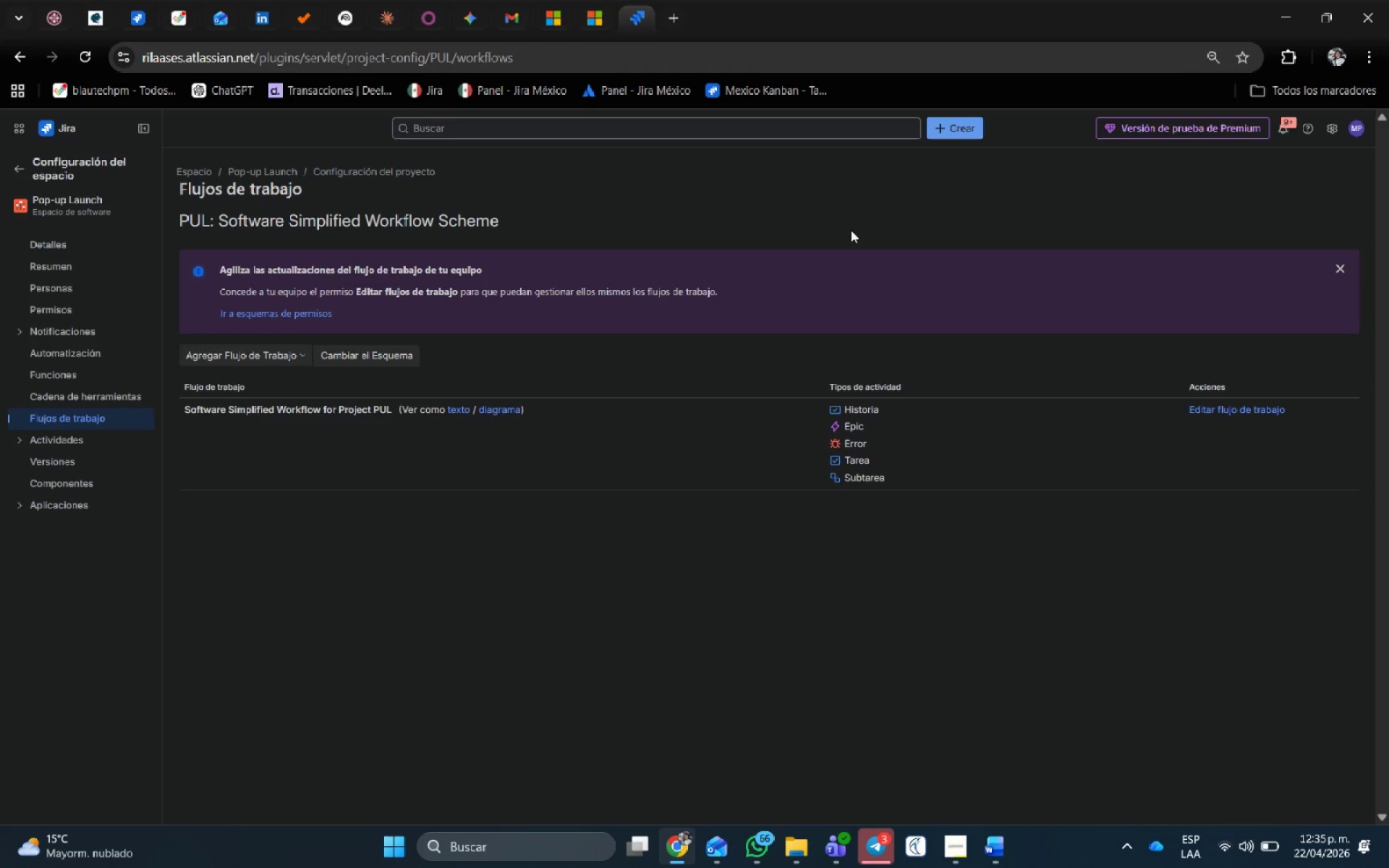 
wait(16.42)
 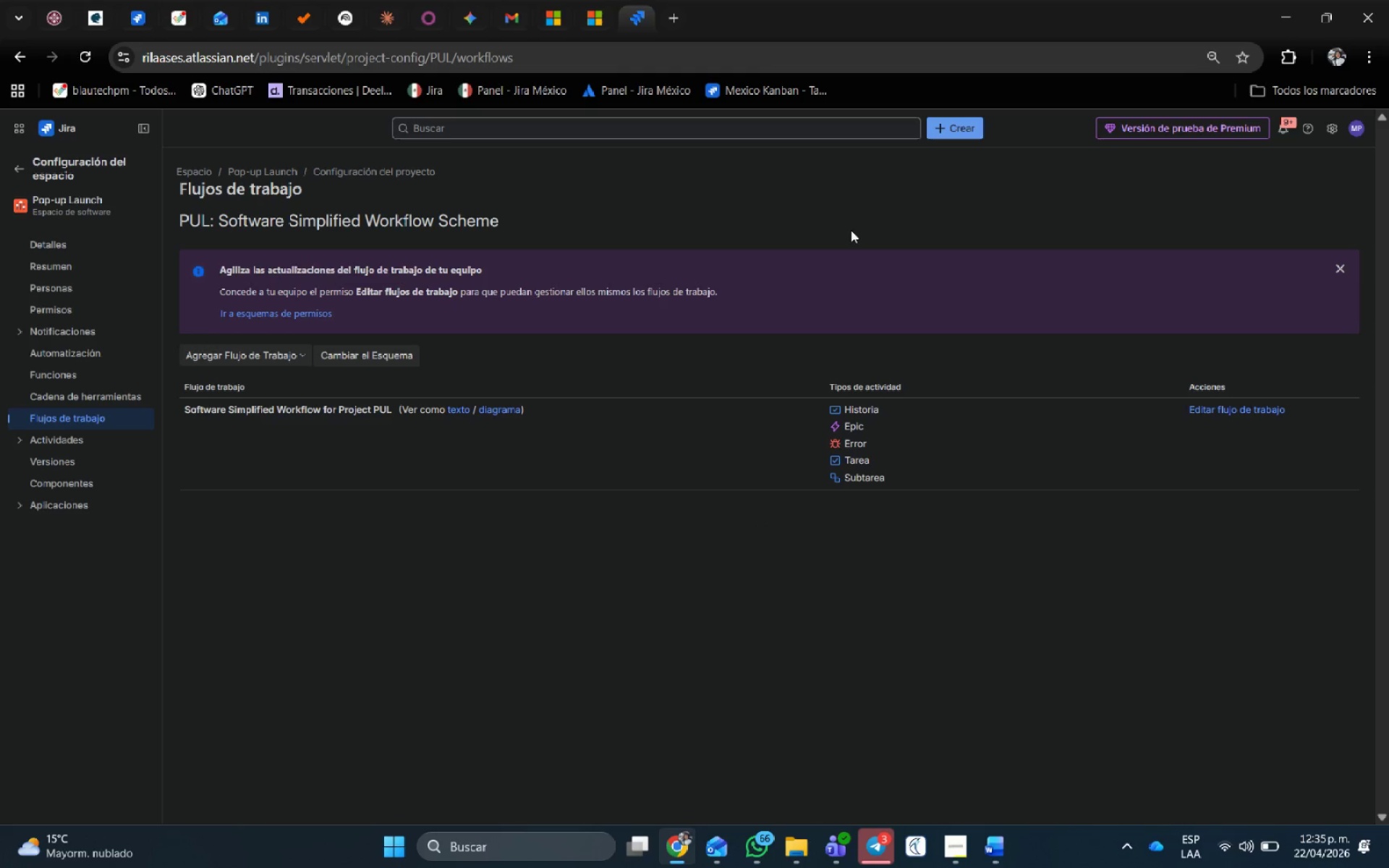 
left_click([56, 524])
 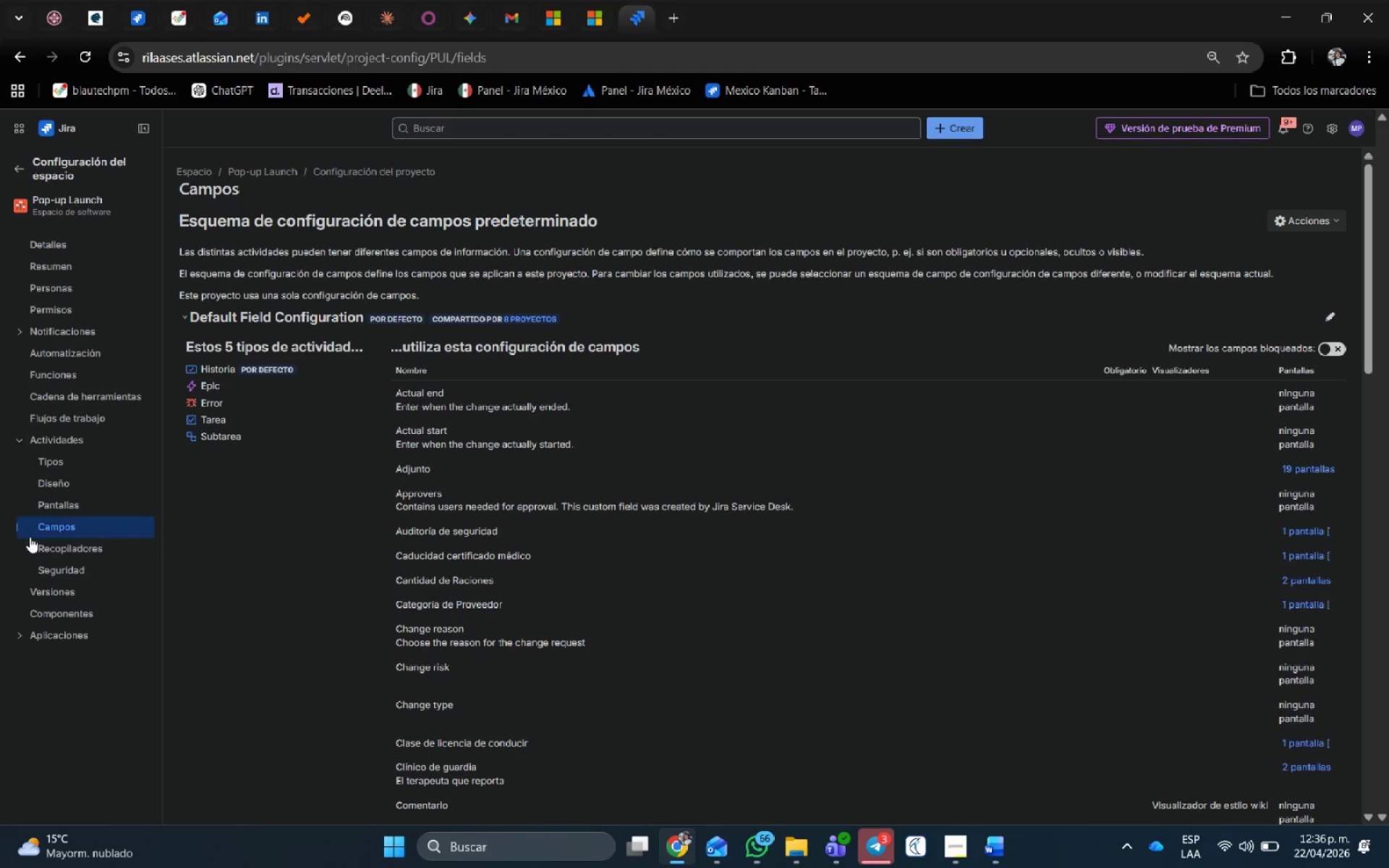 
wait(15.16)
 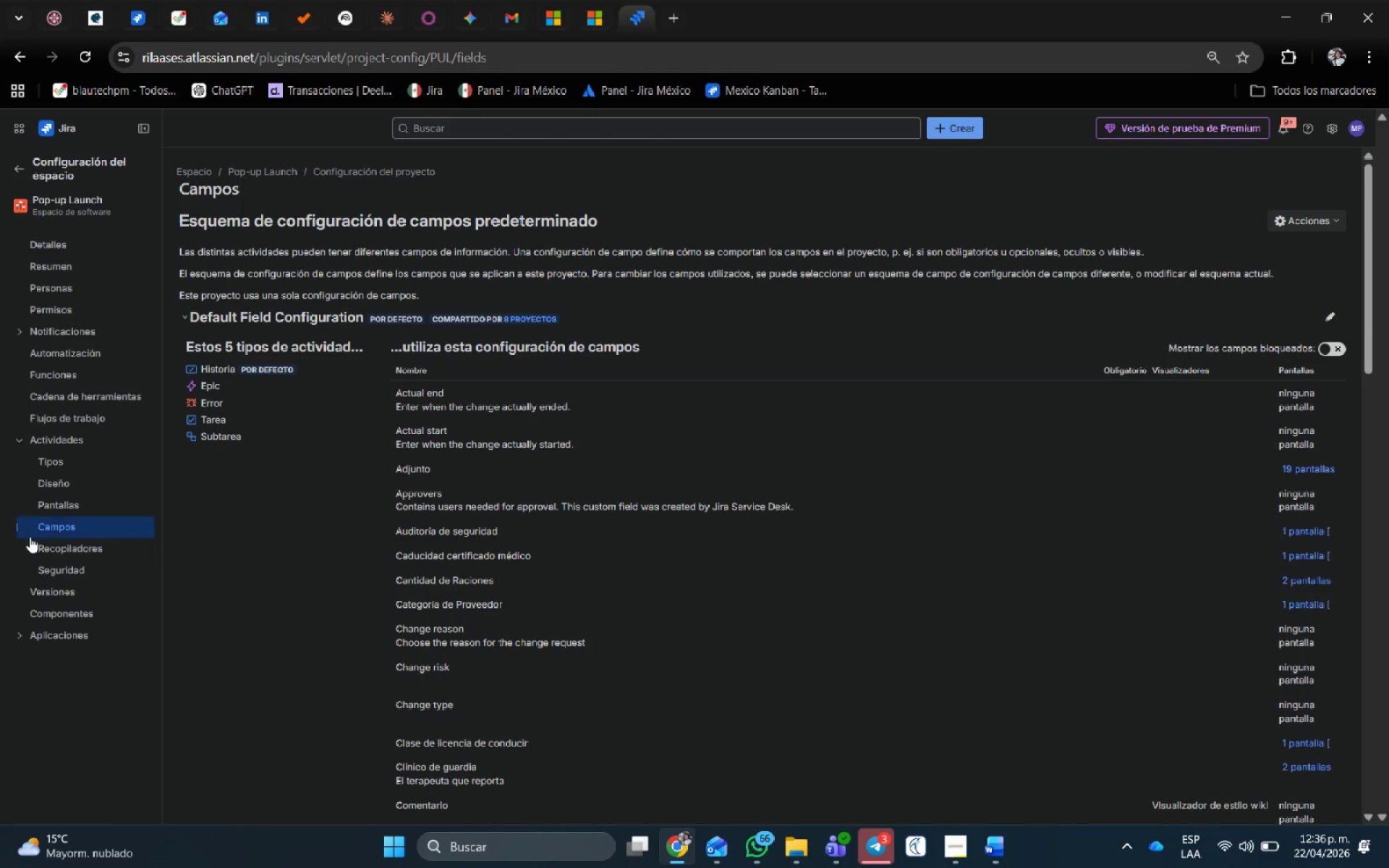 
left_click([61, 137])
 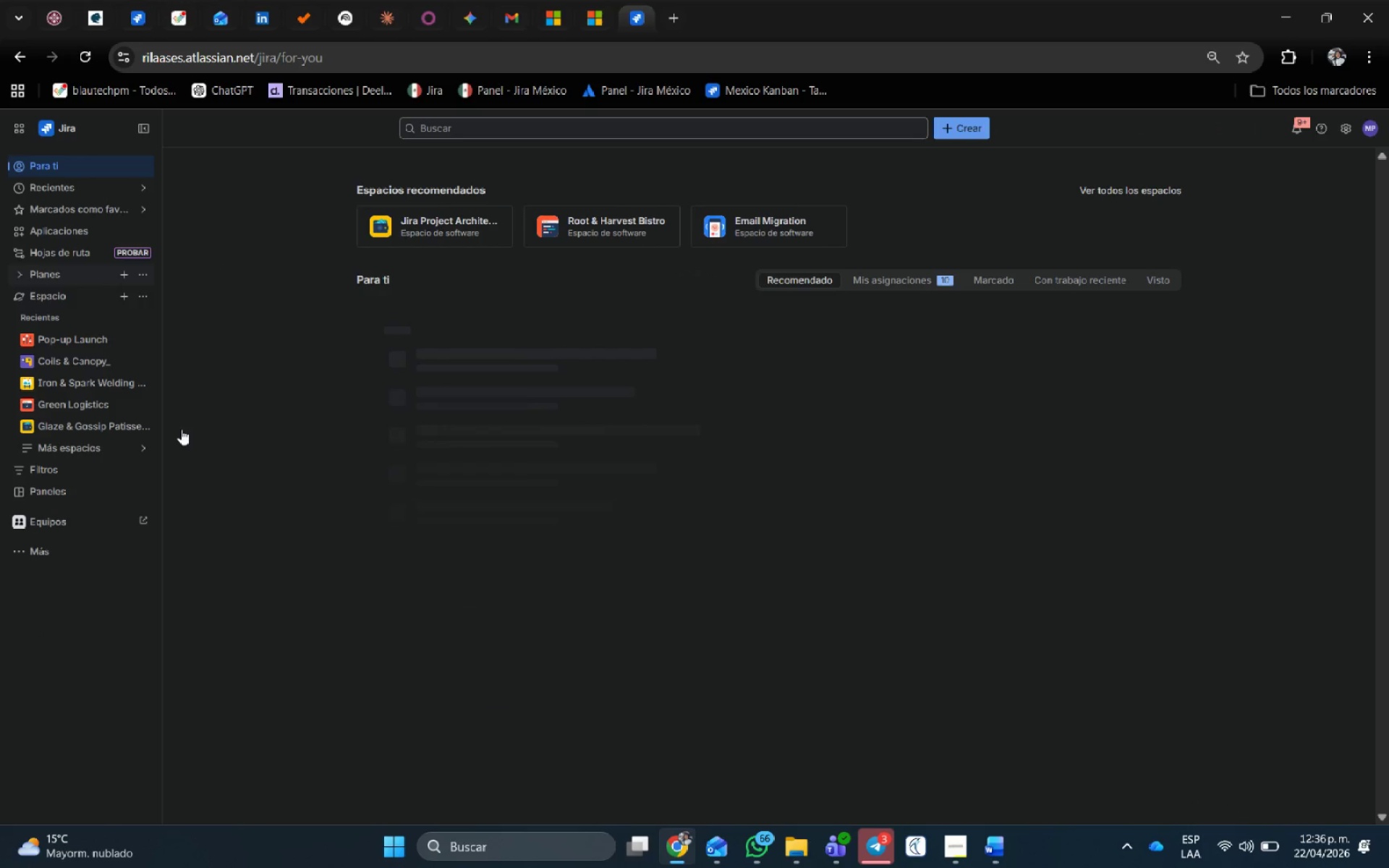 
mouse_move([43, 353])
 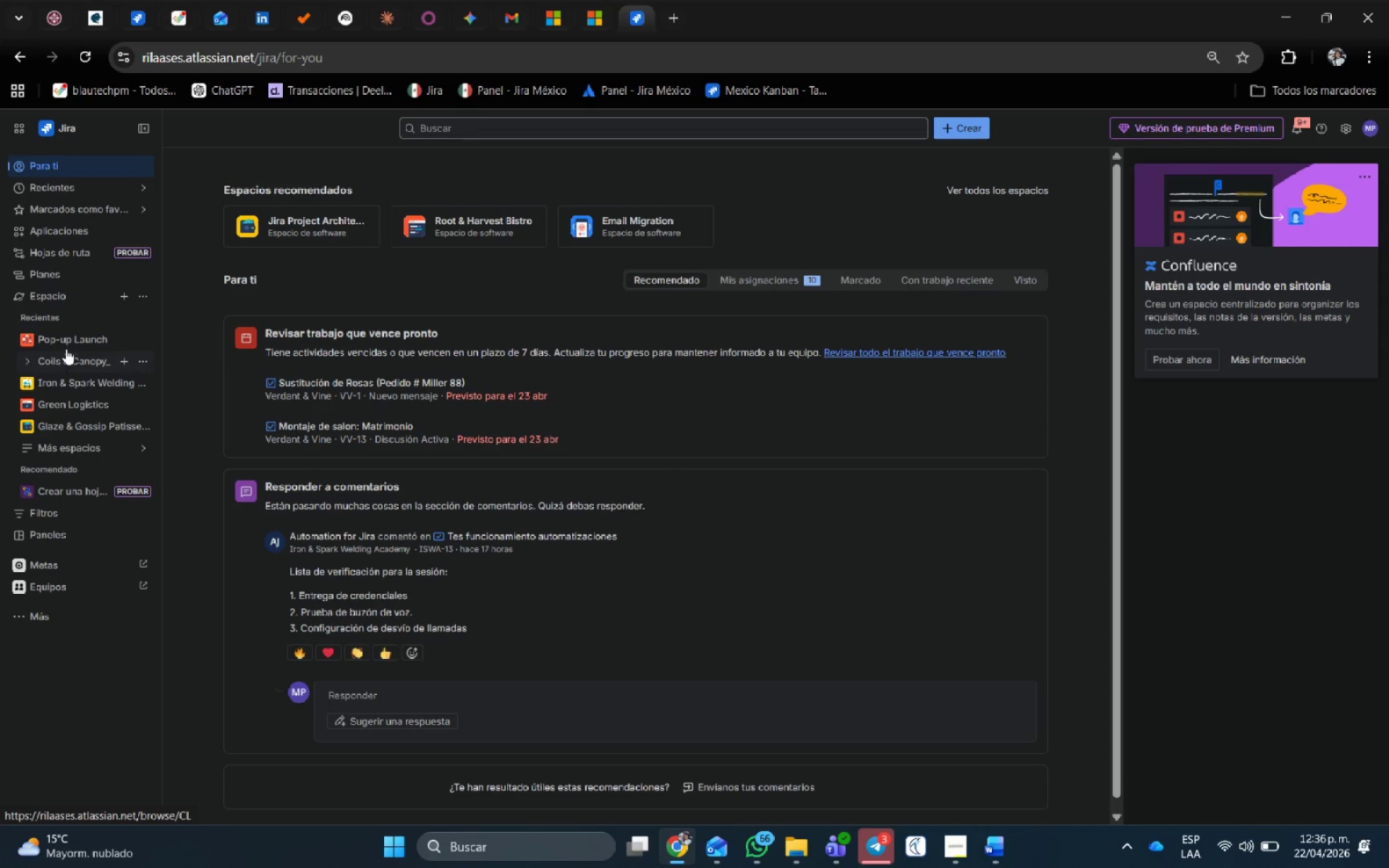 
left_click([64, 339])
 